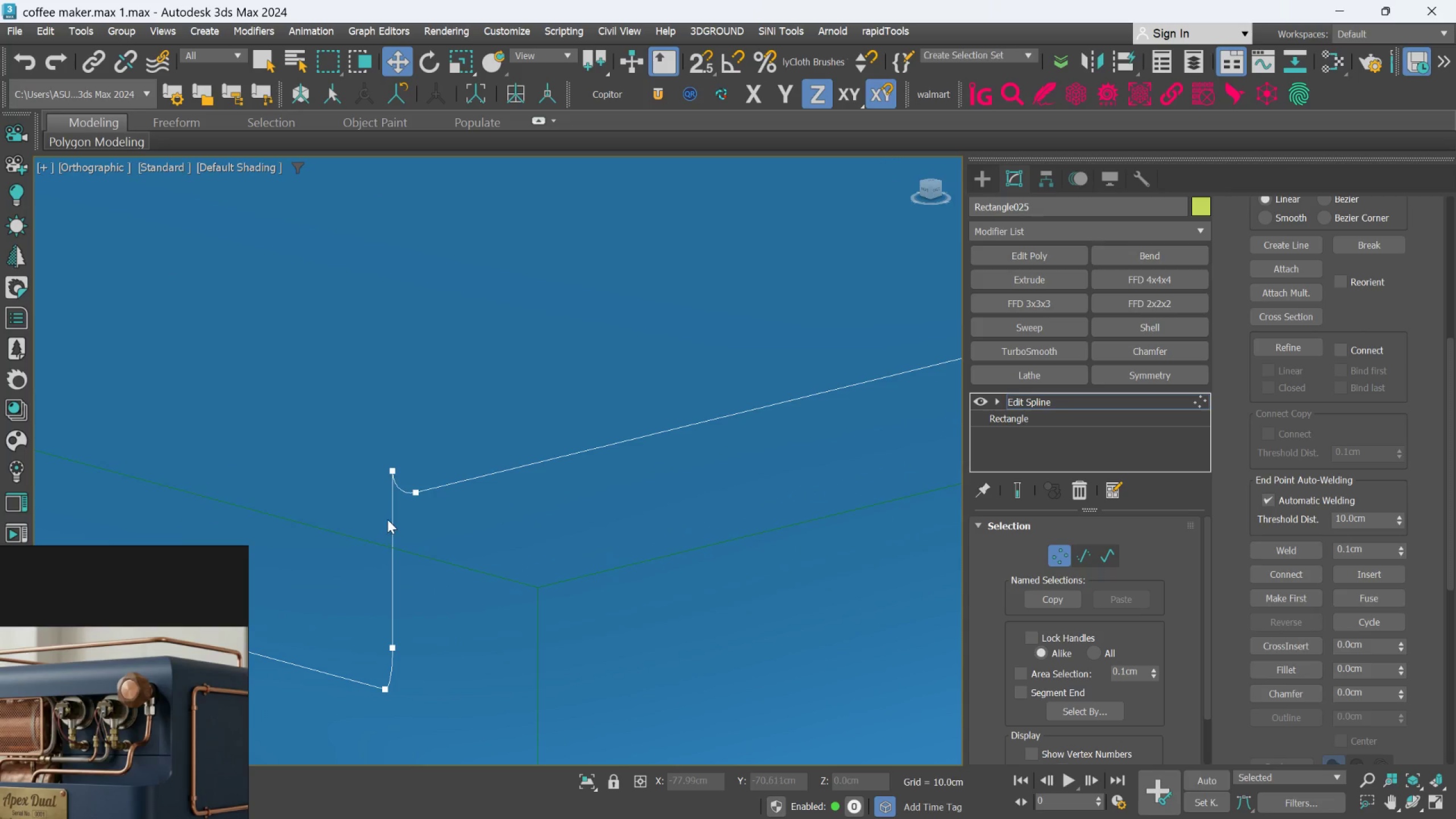 
key(Control+Z)
 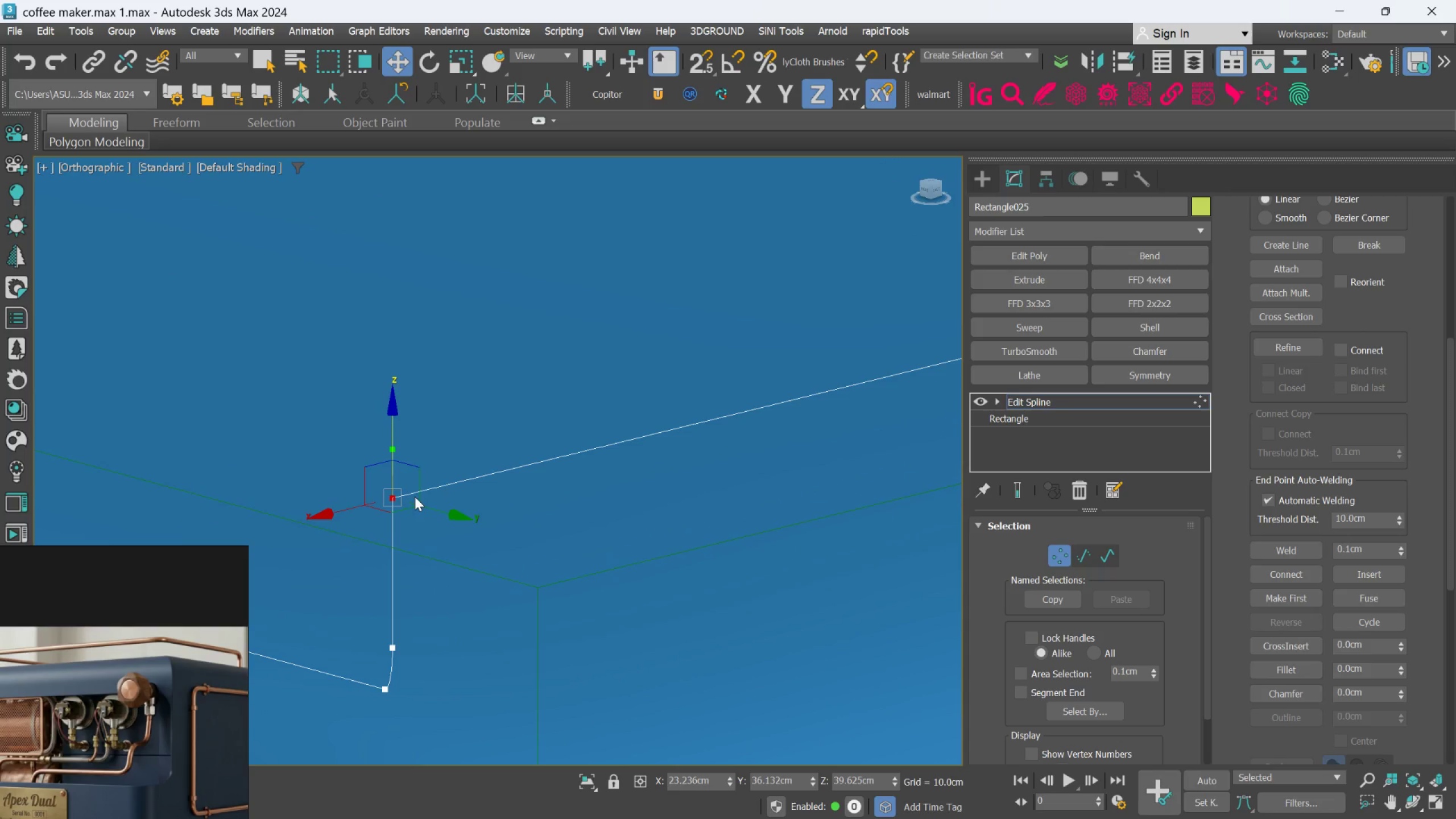 
hold_key(key=AltLeft, duration=1.19)
 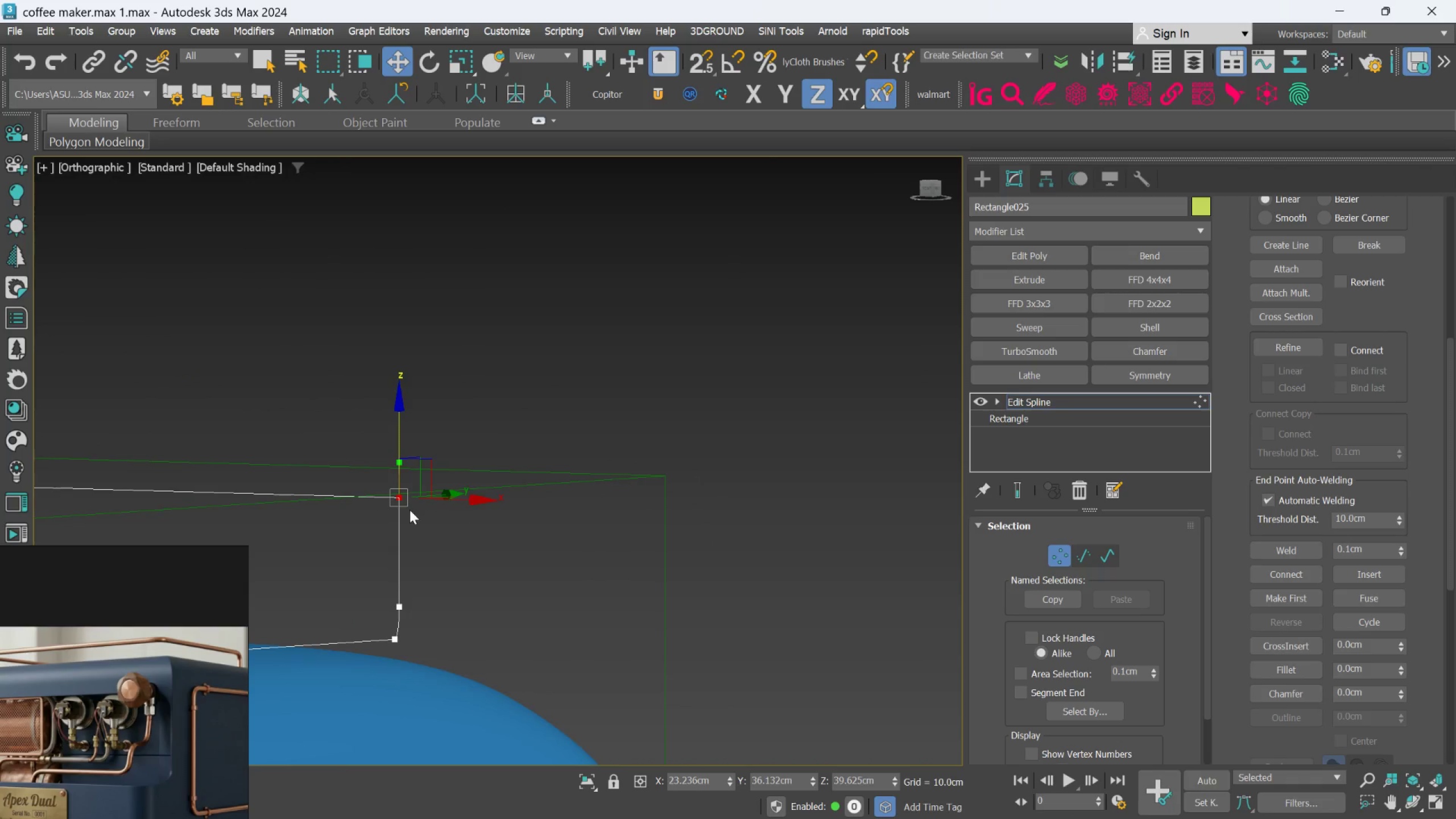 
scroll: coordinate [415, 497], scroll_direction: down, amount: 1.0
 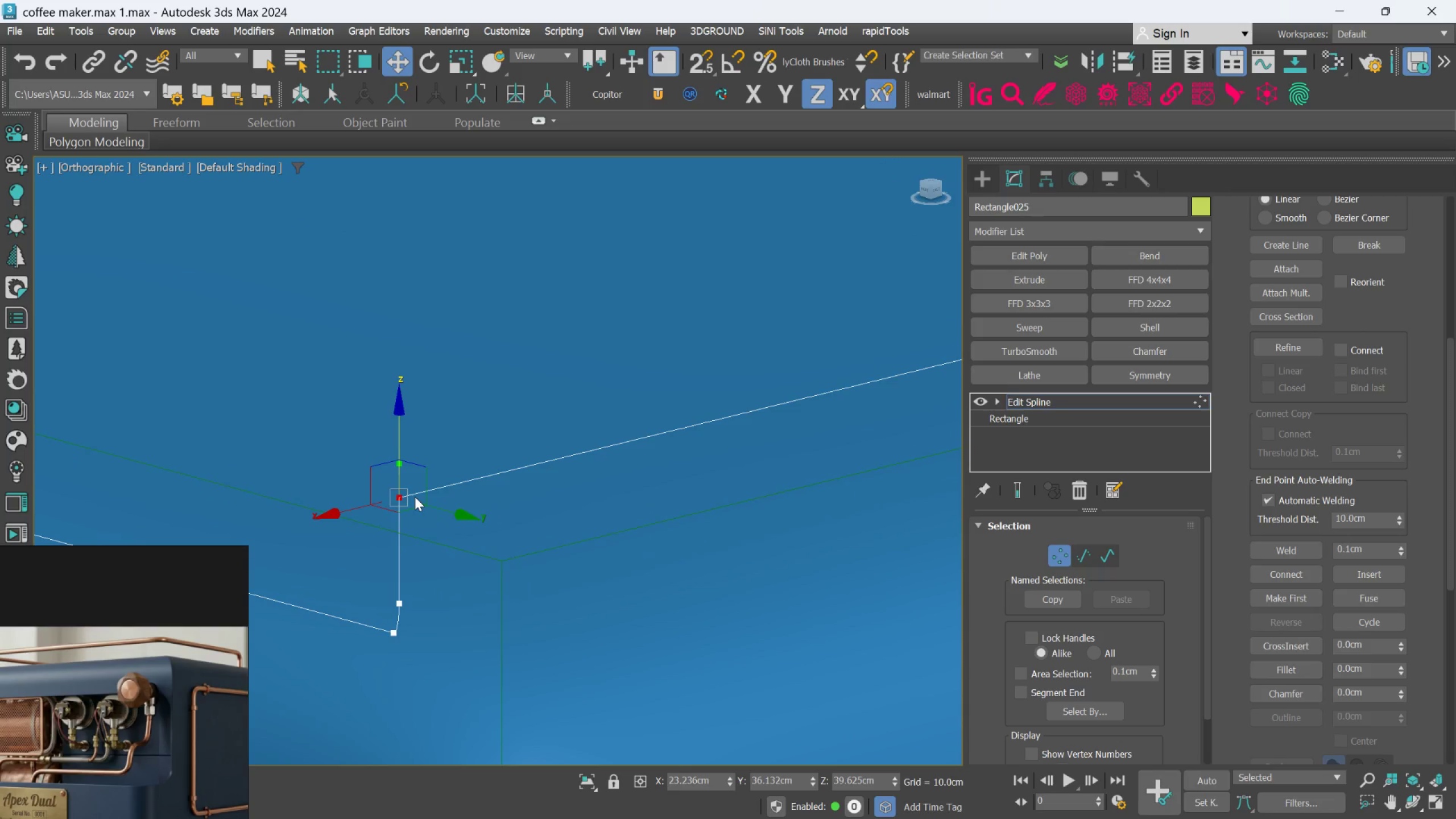 
scroll: coordinate [409, 506], scroll_direction: up, amount: 1.0
 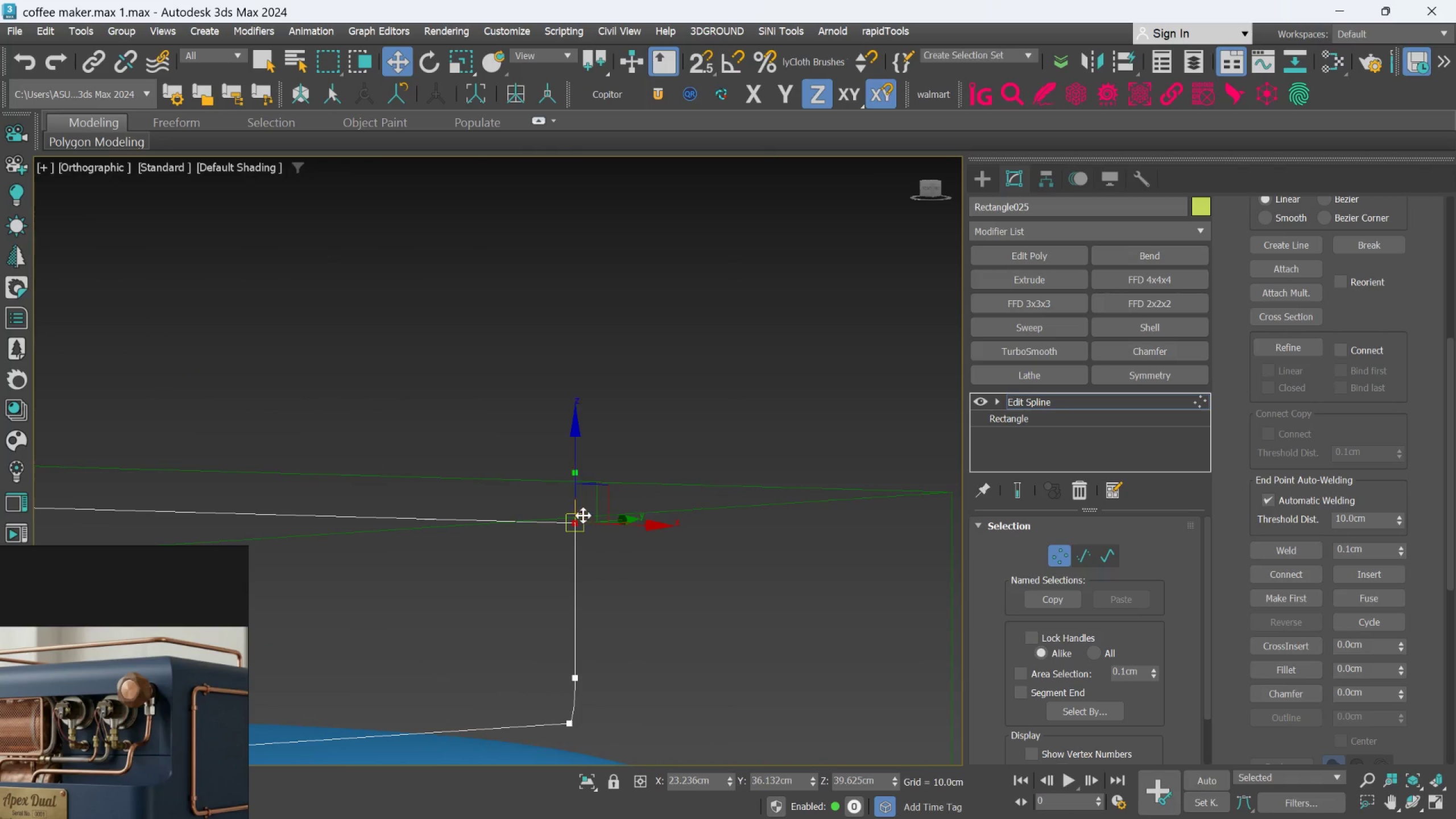 
left_click([626, 588])
 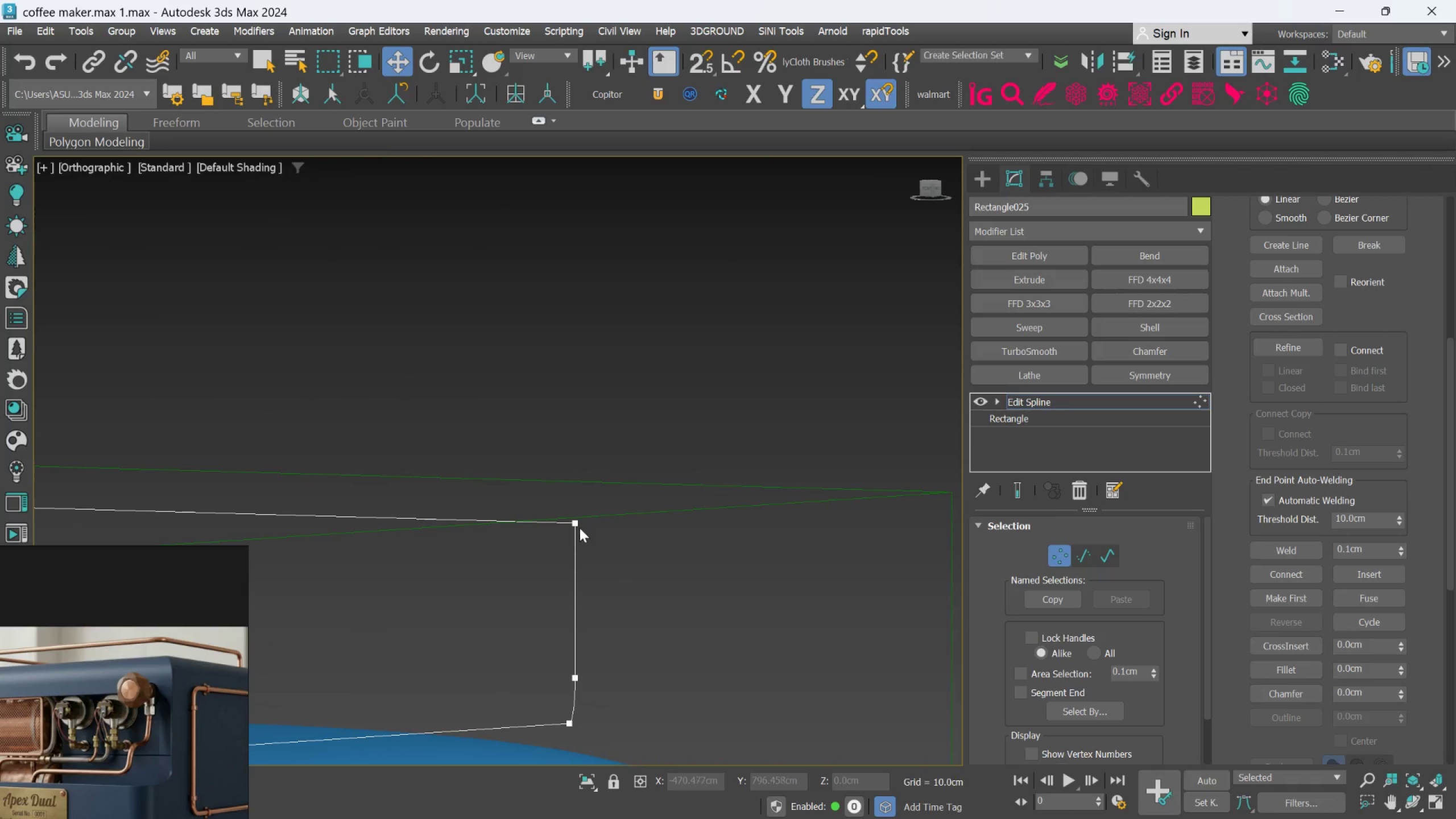 
left_click([577, 524])
 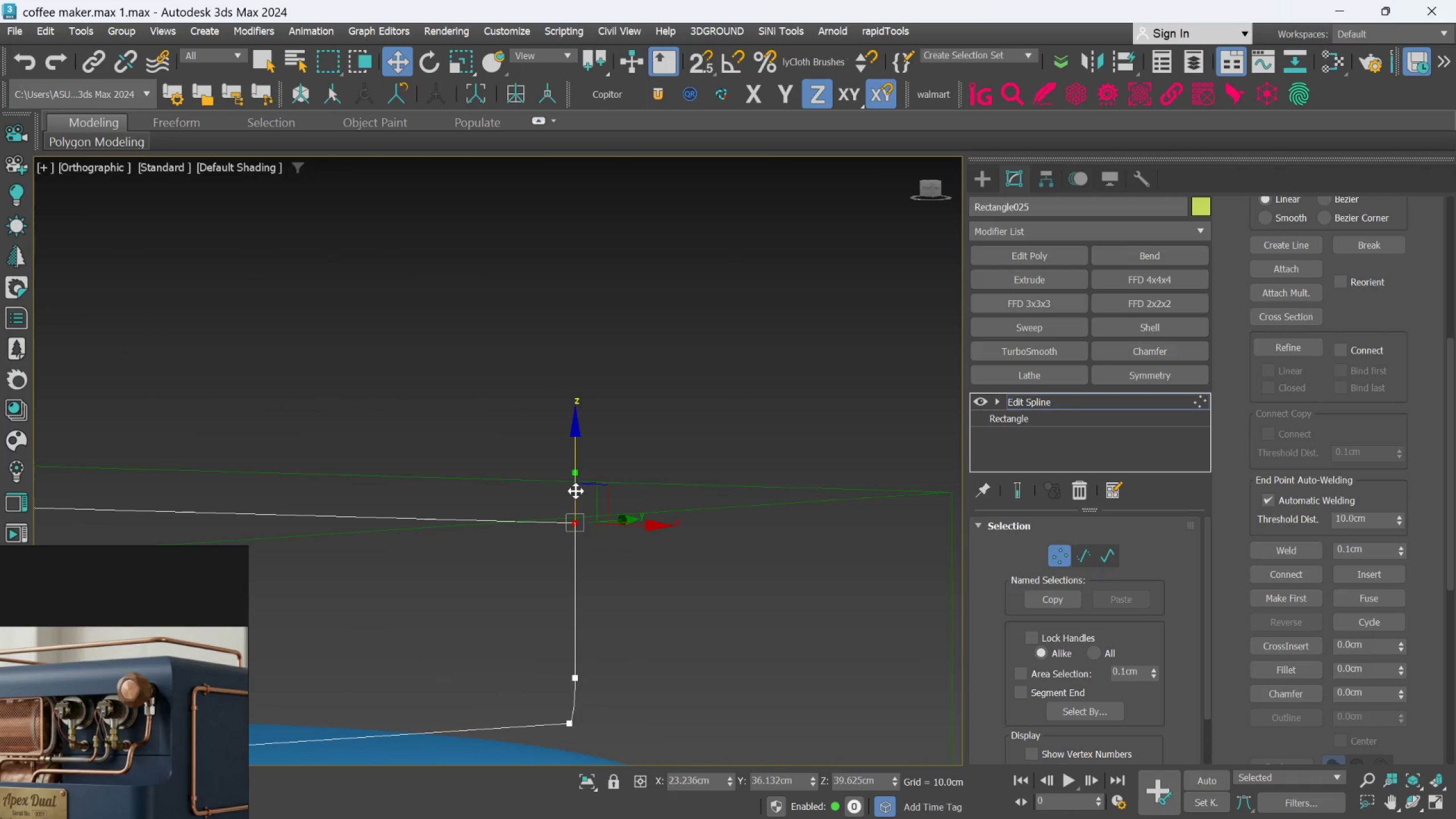 
left_click_drag(start_coordinate=[575, 489], to_coordinate=[610, 394])
 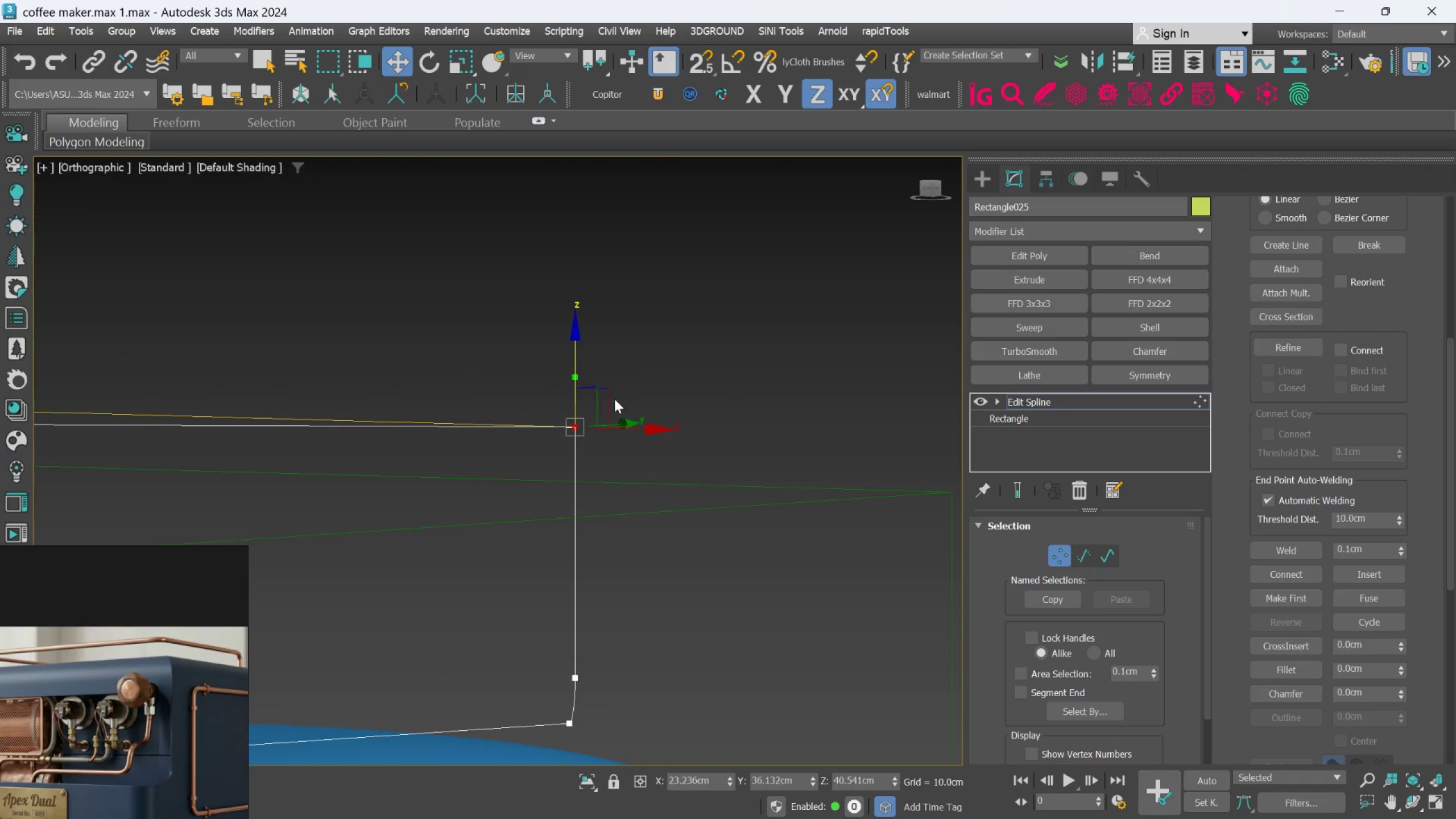 
hold_key(key=AltLeft, duration=0.98)
 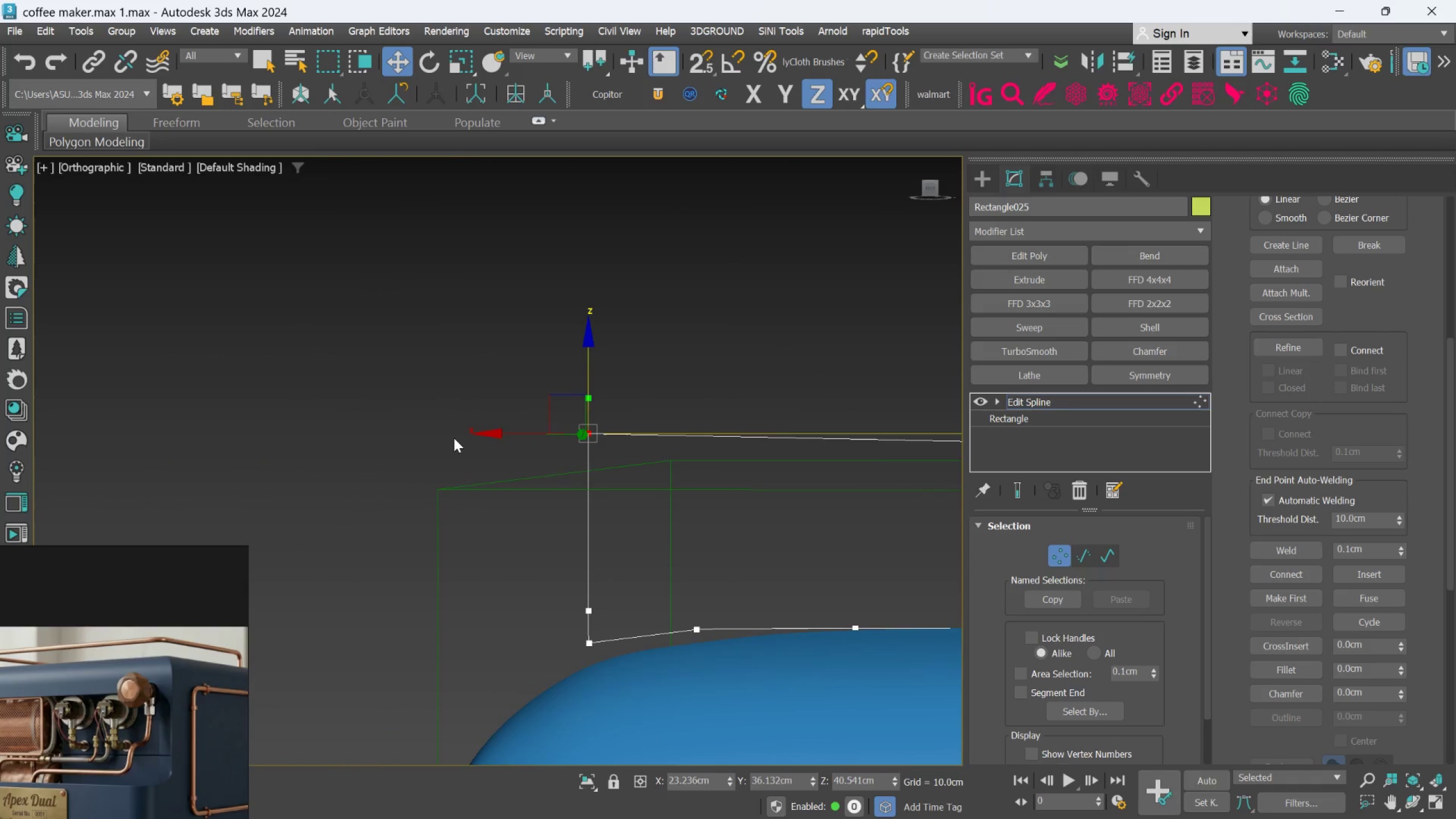 
scroll: coordinate [620, 414], scroll_direction: down, amount: 1.0
 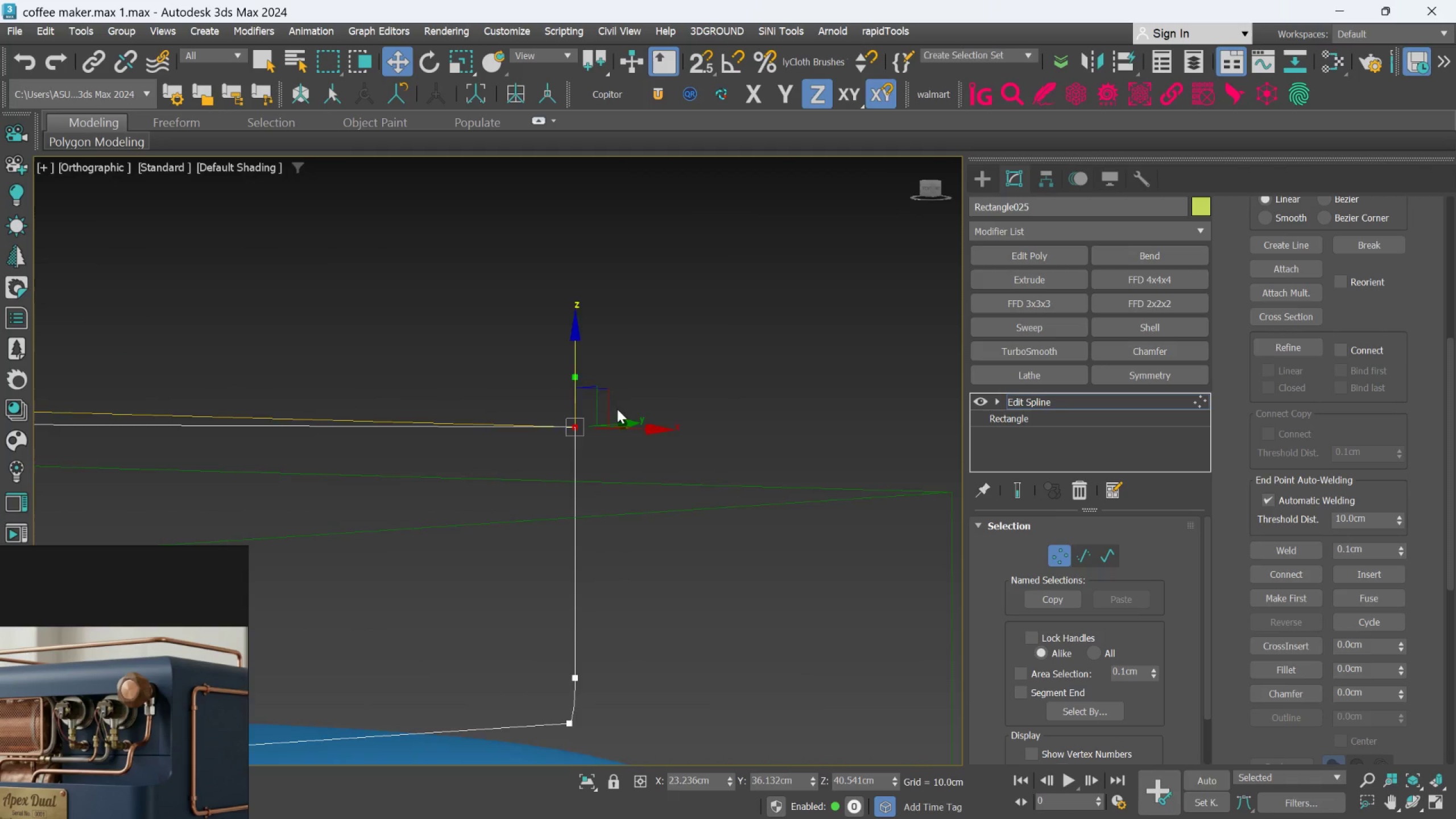 
key(Control+Z)
 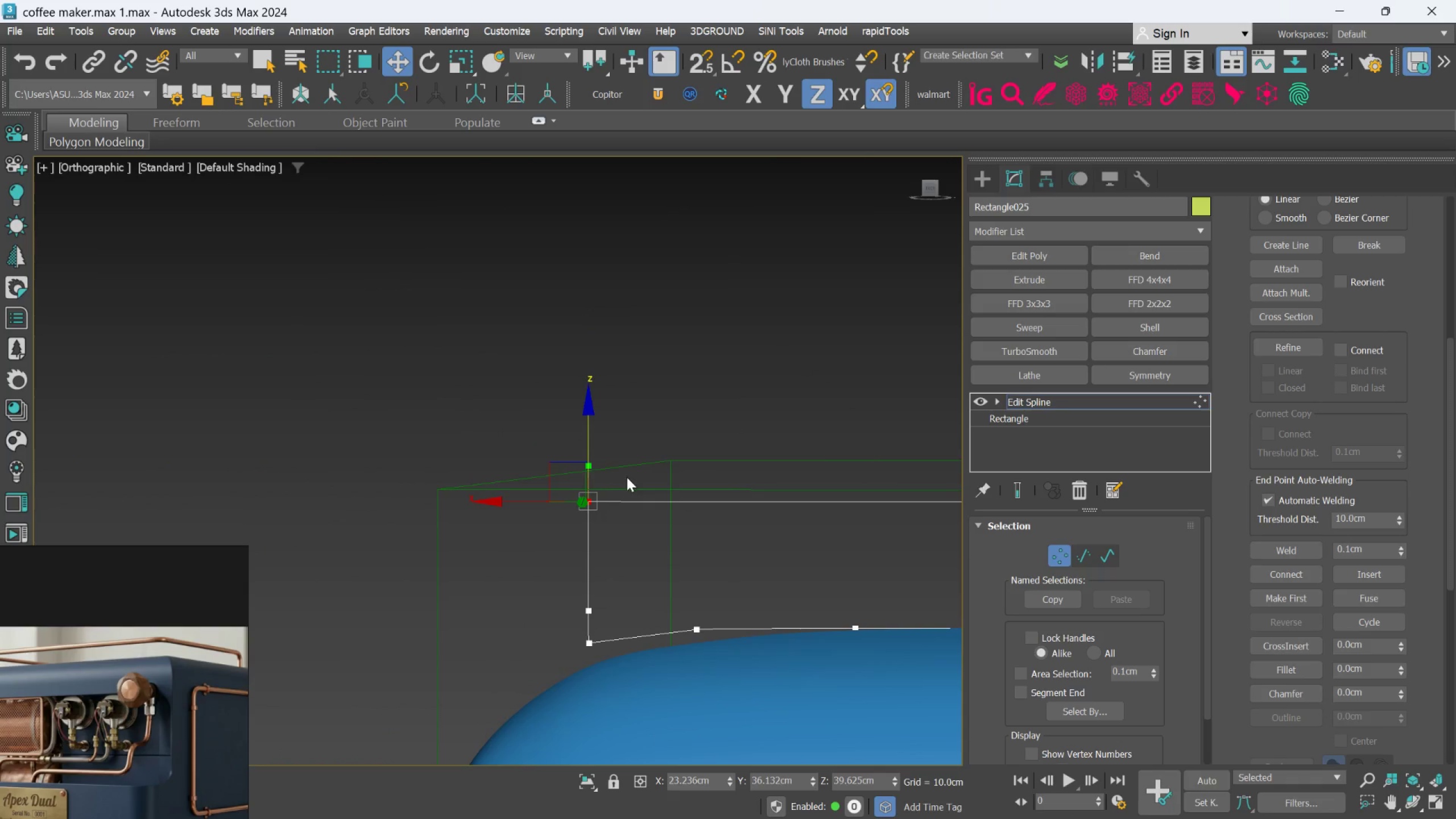 
hold_key(key=AltLeft, duration=1.25)
 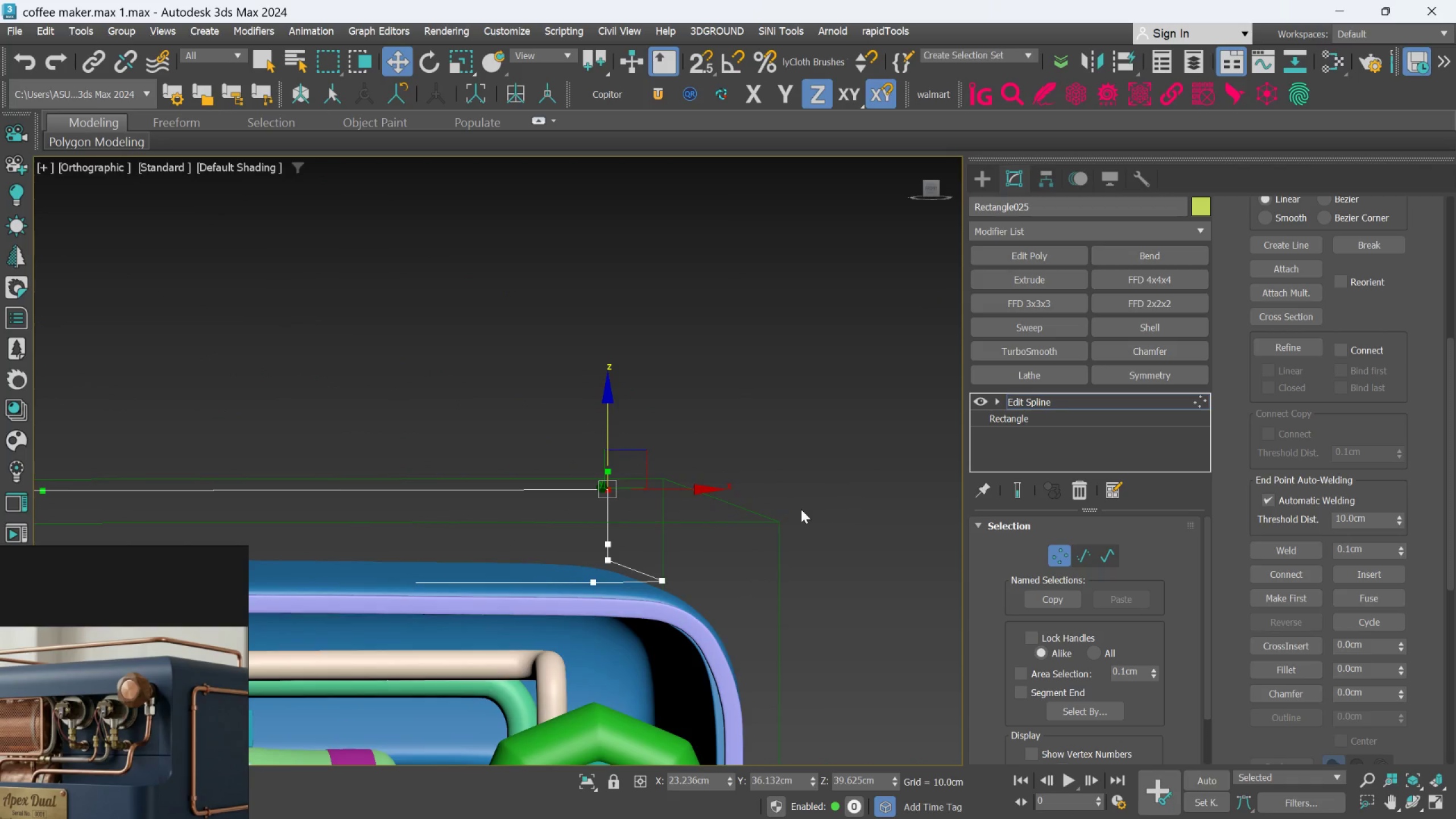 
scroll: coordinate [627, 477], scroll_direction: down, amount: 2.0
 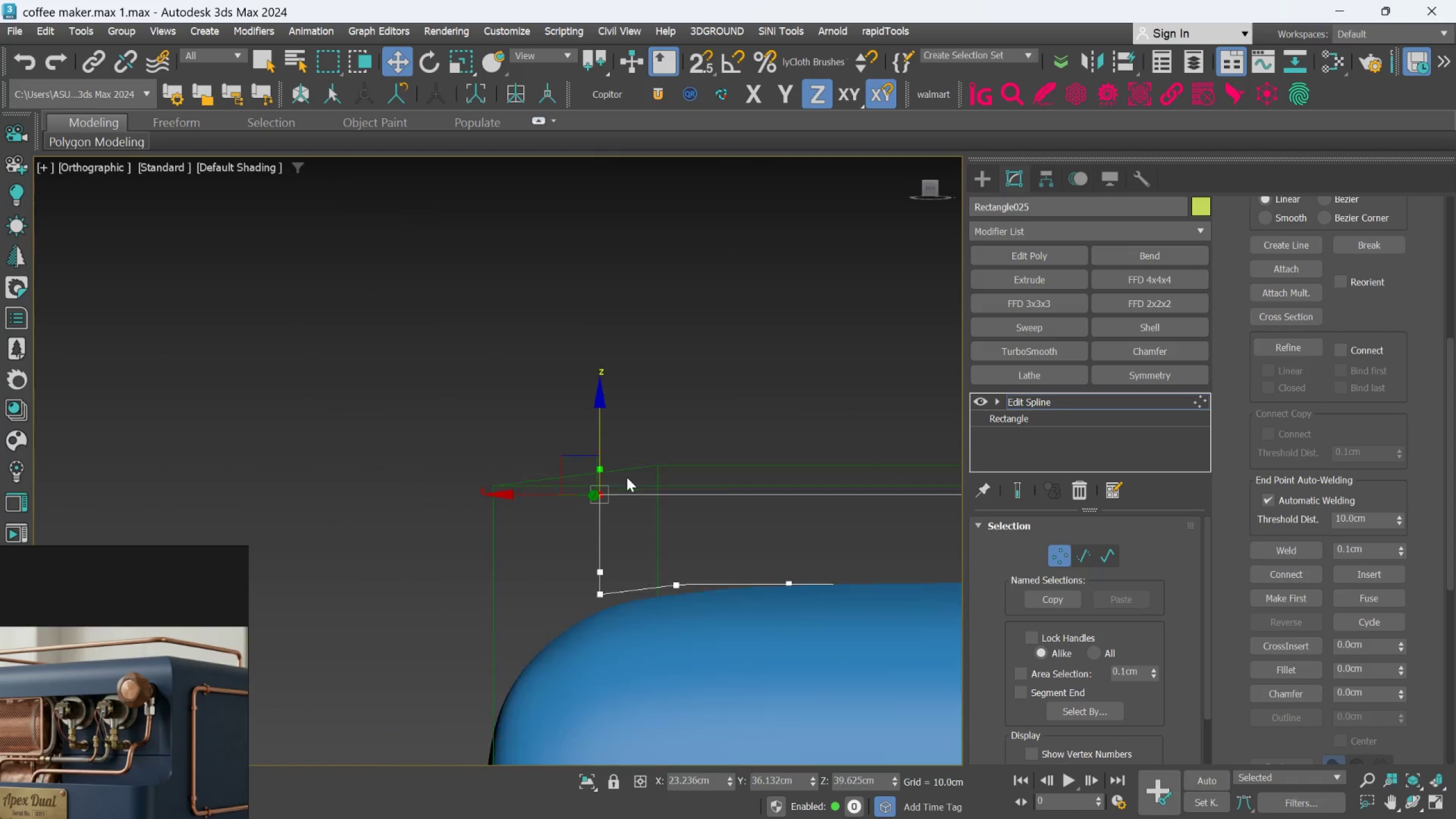 
hold_key(key=AltLeft, duration=0.67)
 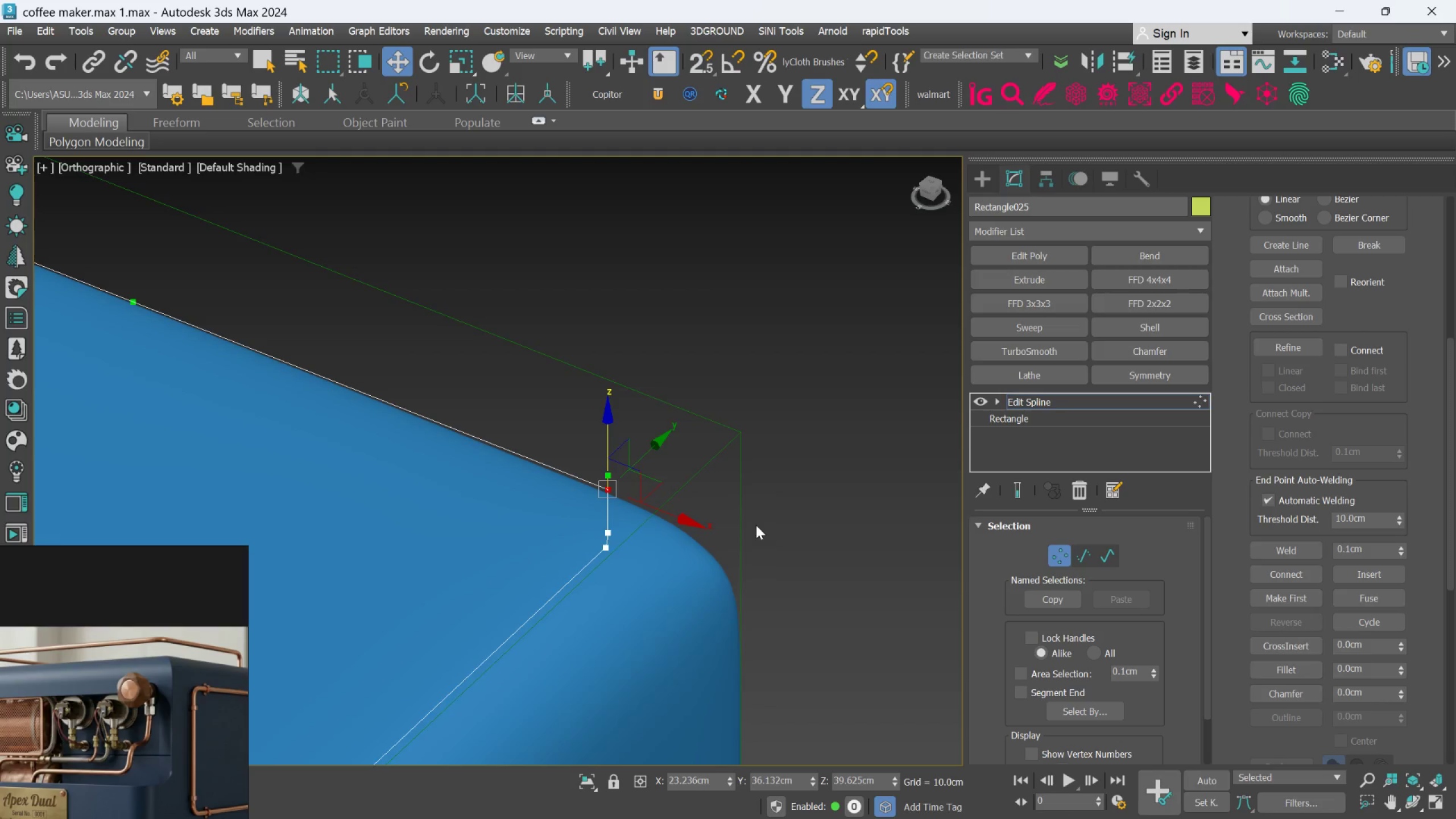 
hold_key(key=AltLeft, duration=0.42)
 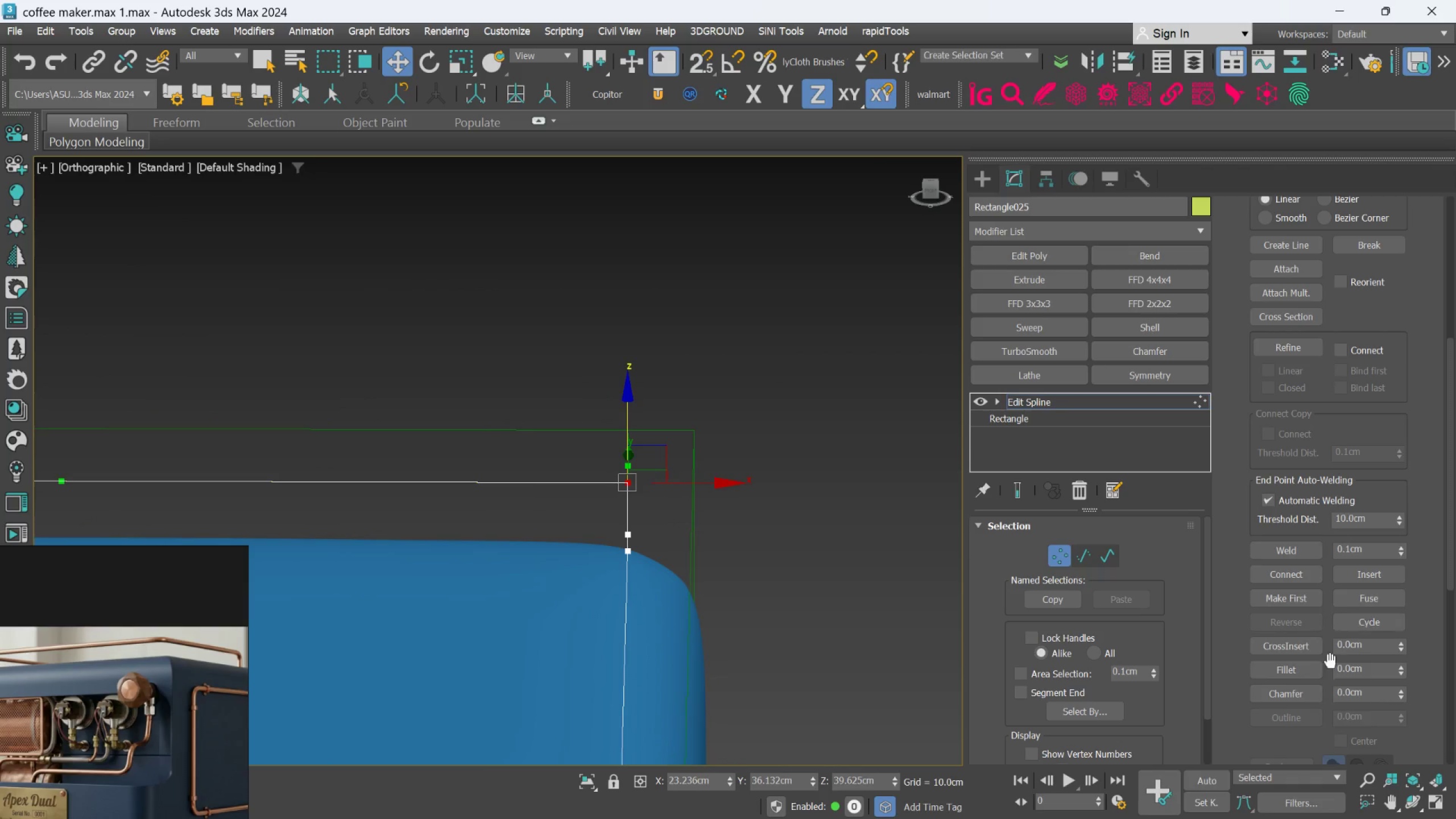 
left_click_drag(start_coordinate=[1312, 675], to_coordinate=[1309, 672])
 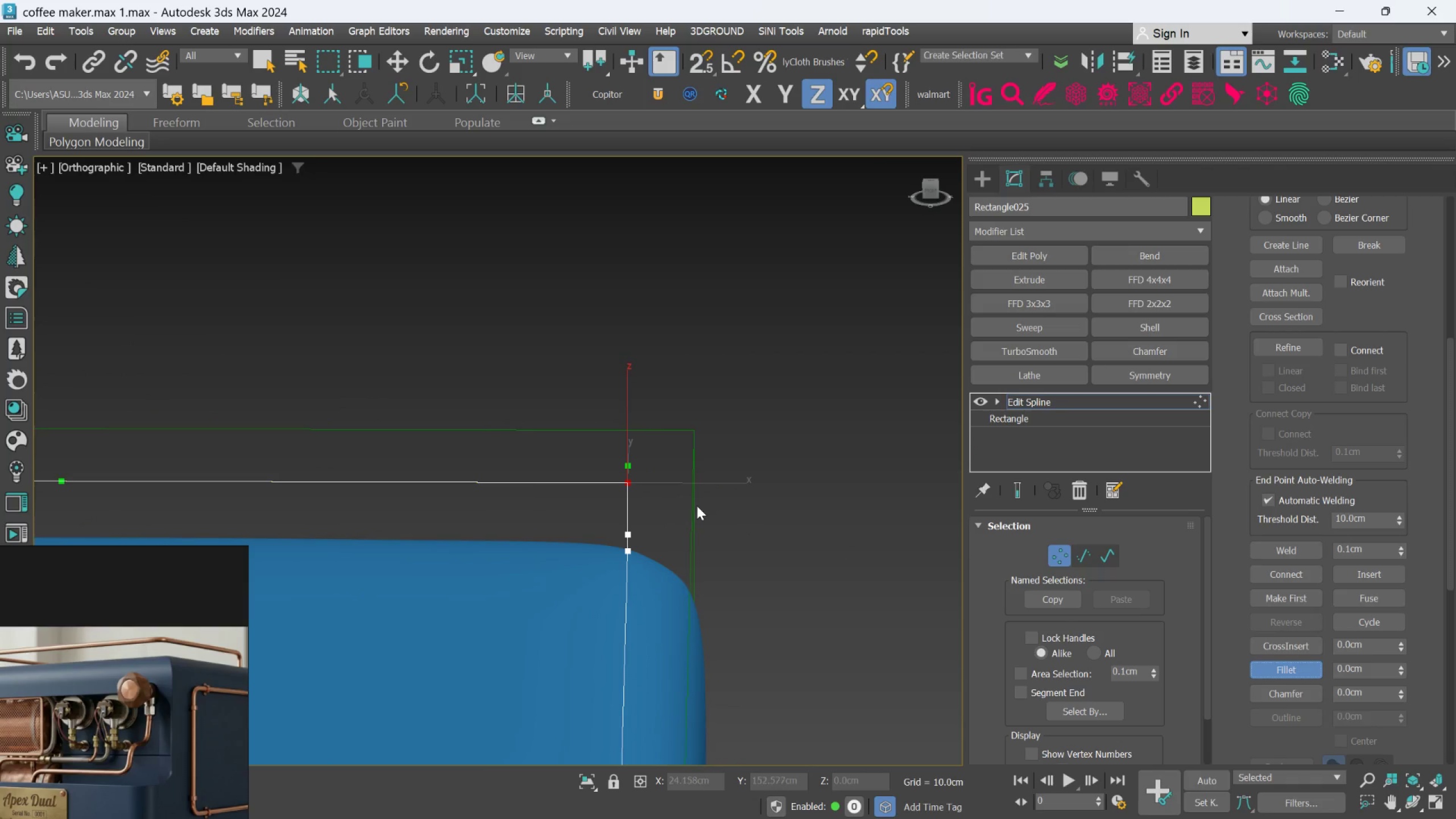 
scroll: coordinate [659, 497], scroll_direction: up, amount: 2.0
 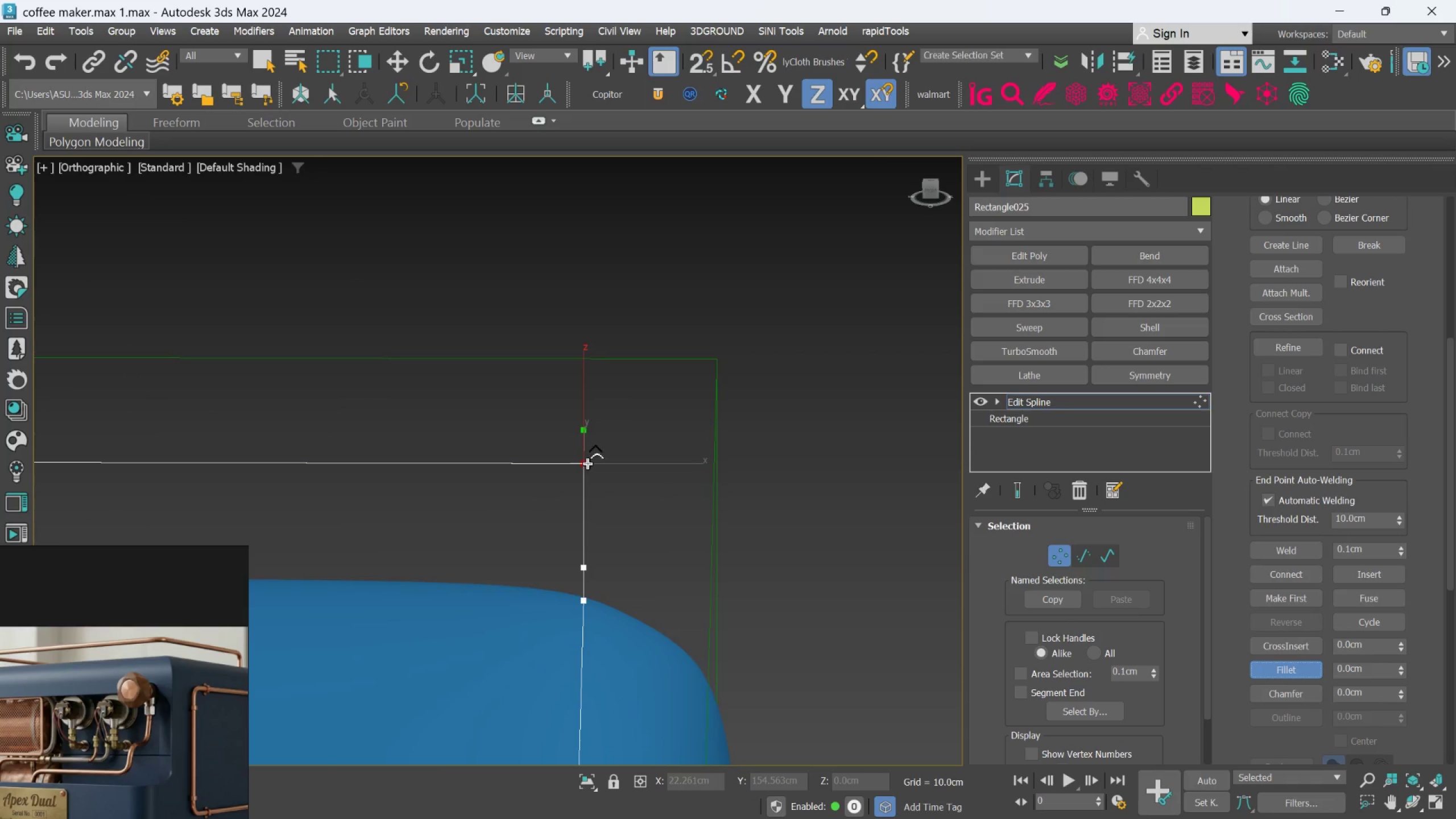 
left_click_drag(start_coordinate=[587, 463], to_coordinate=[642, 367])
 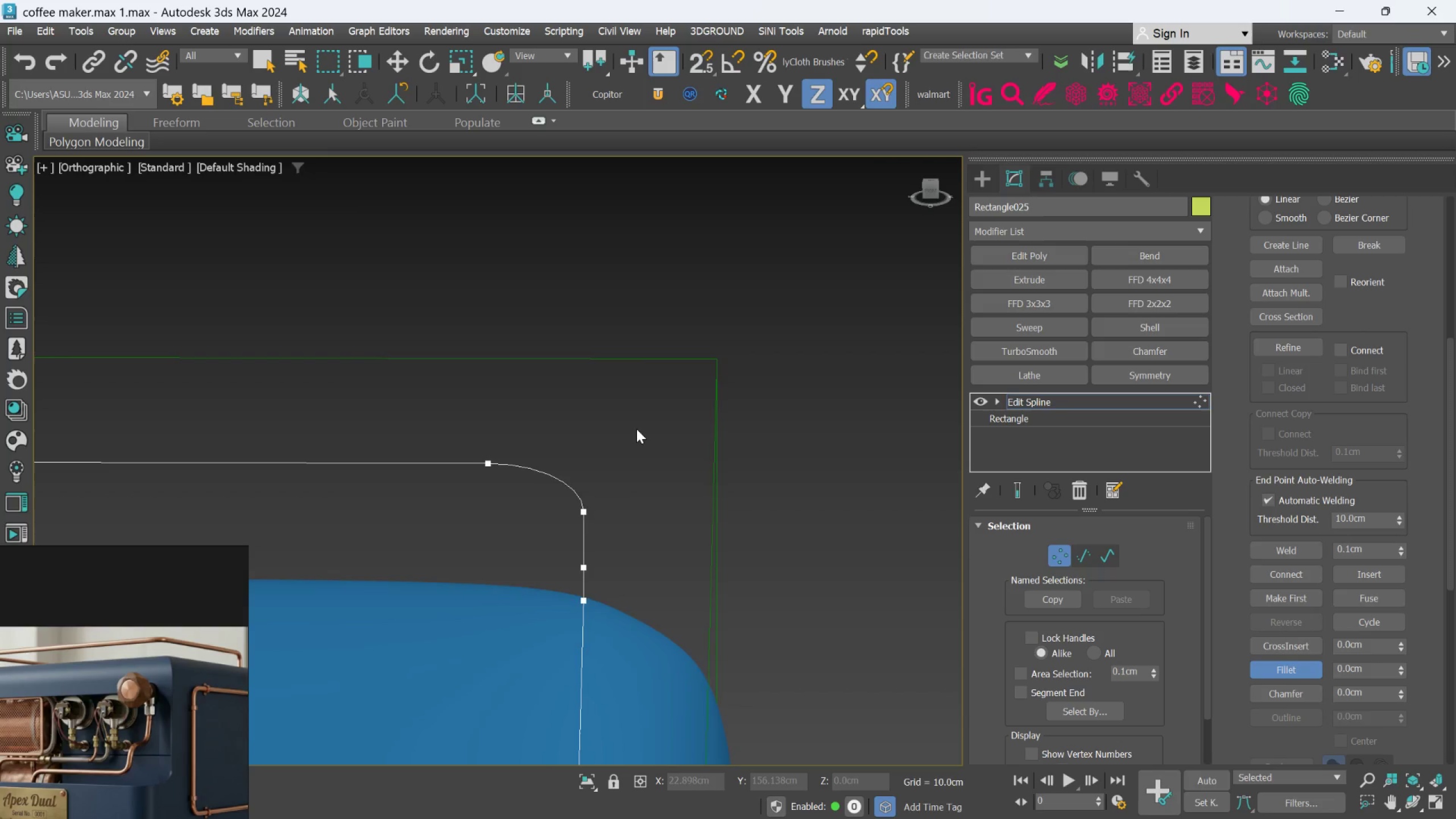 
hold_key(key=AltLeft, duration=1.02)
 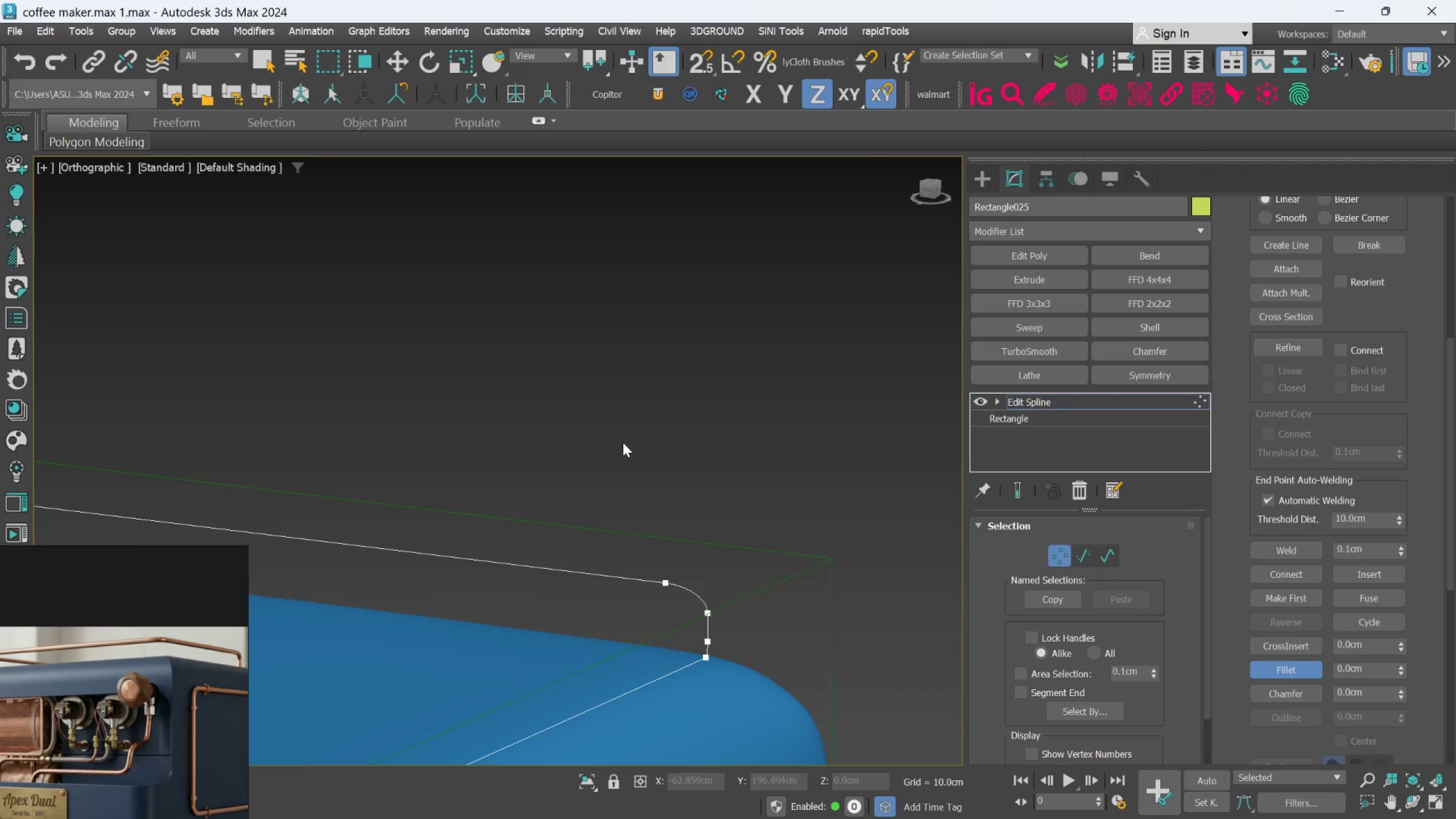 
scroll: coordinate [636, 441], scroll_direction: down, amount: 2.0
 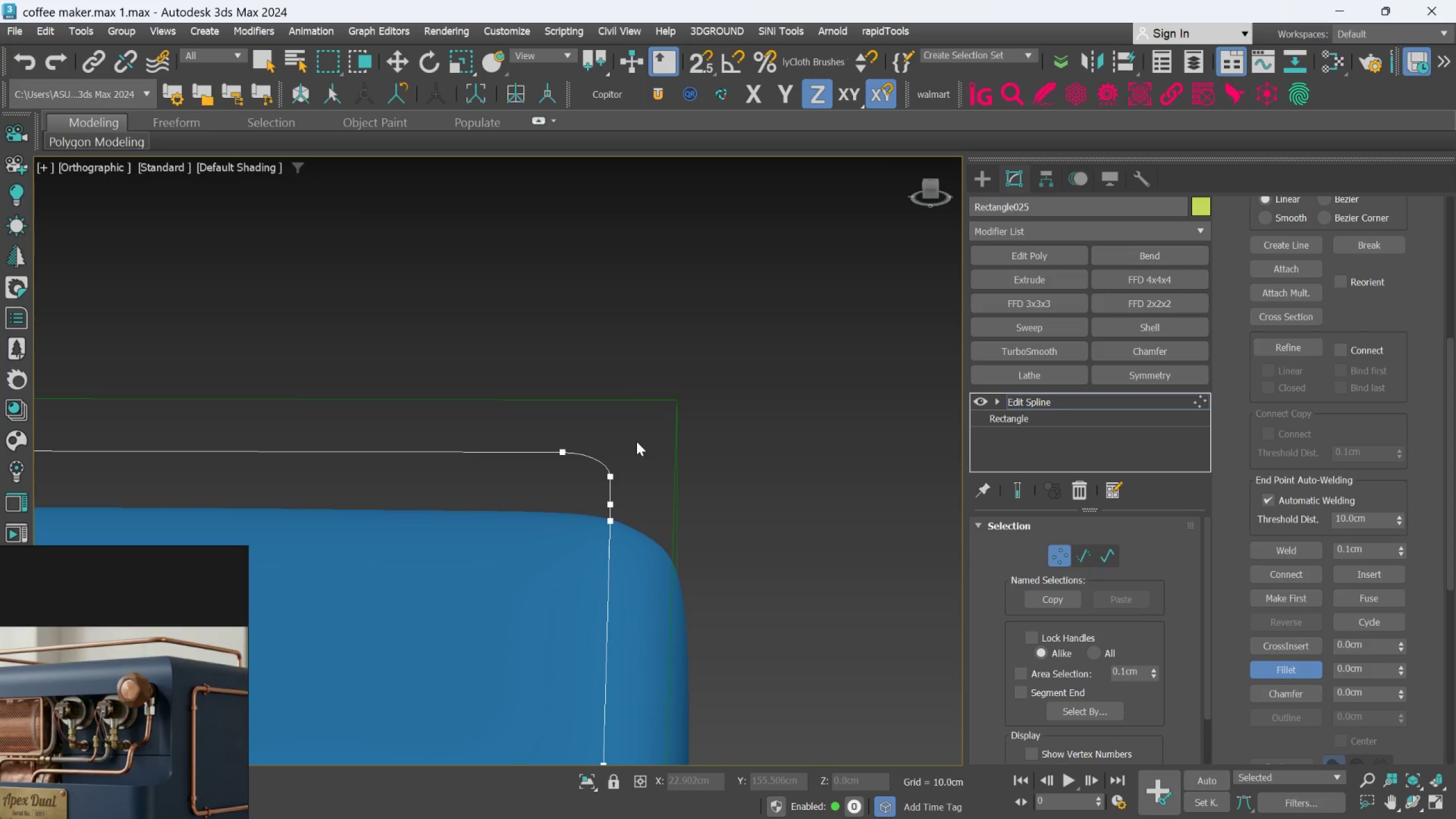 
hold_key(key=AltLeft, duration=0.82)
 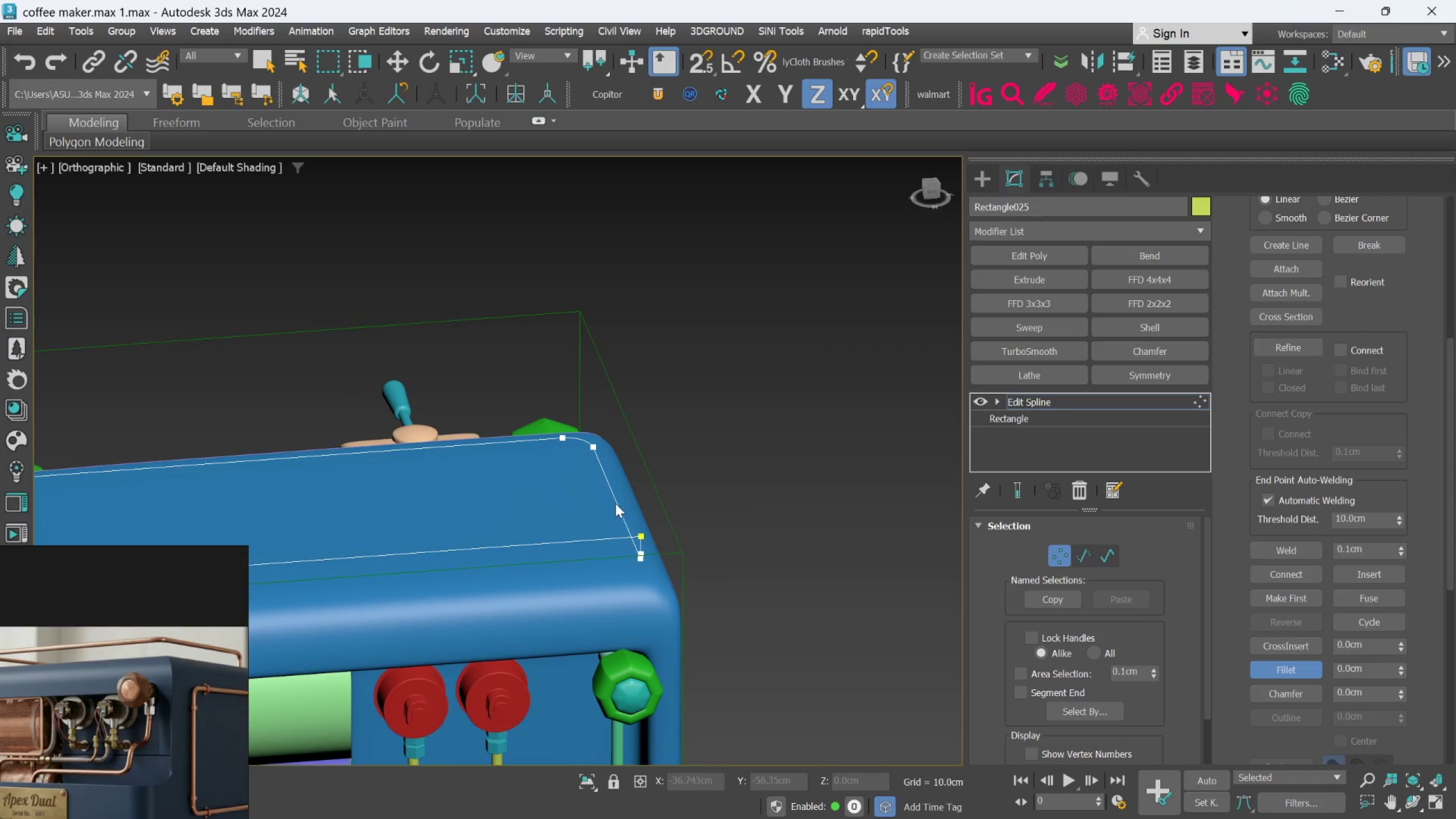 
scroll: coordinate [627, 449], scroll_direction: down, amount: 3.0
 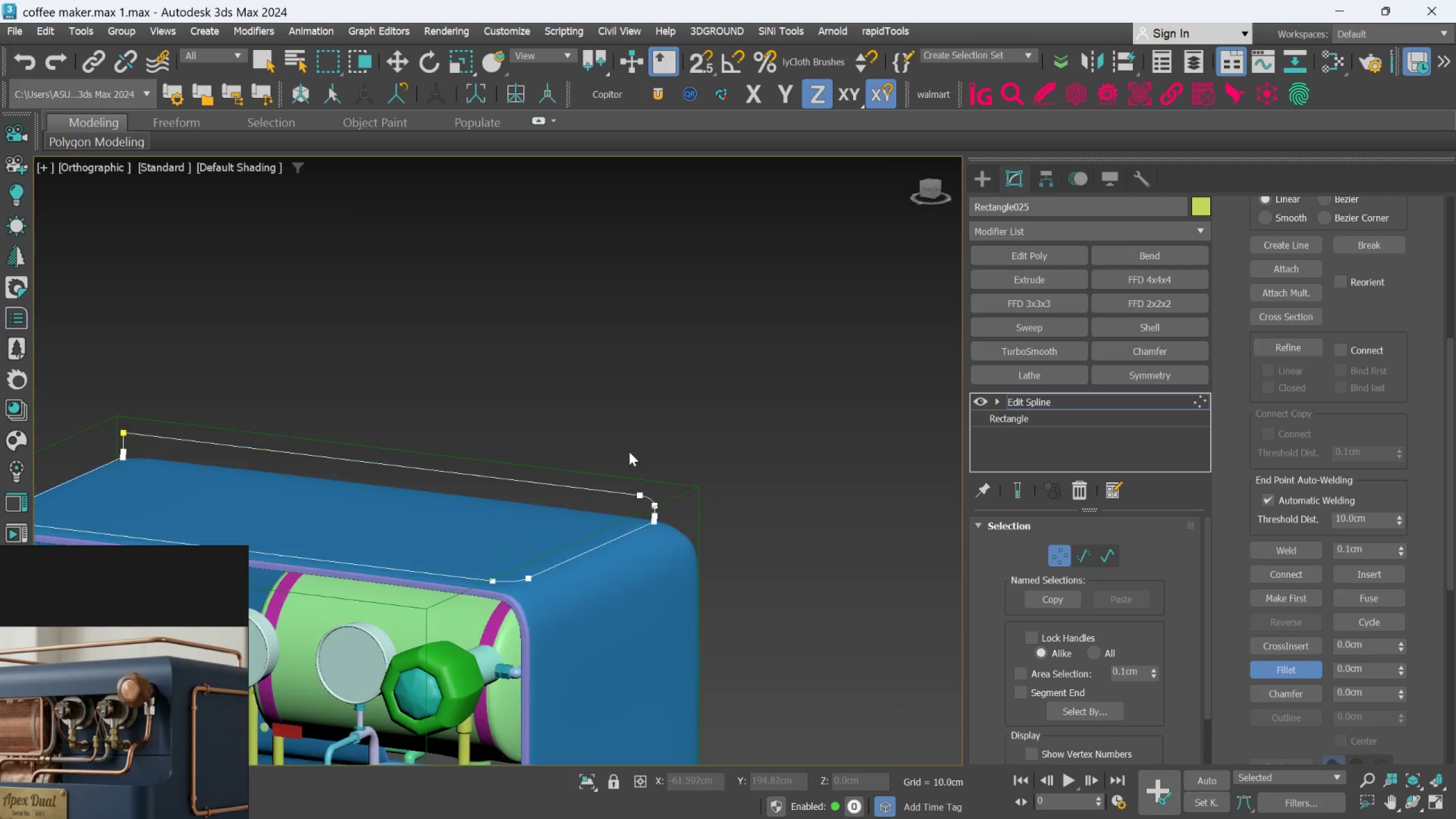 
scroll: coordinate [621, 522], scroll_direction: up, amount: 3.0
 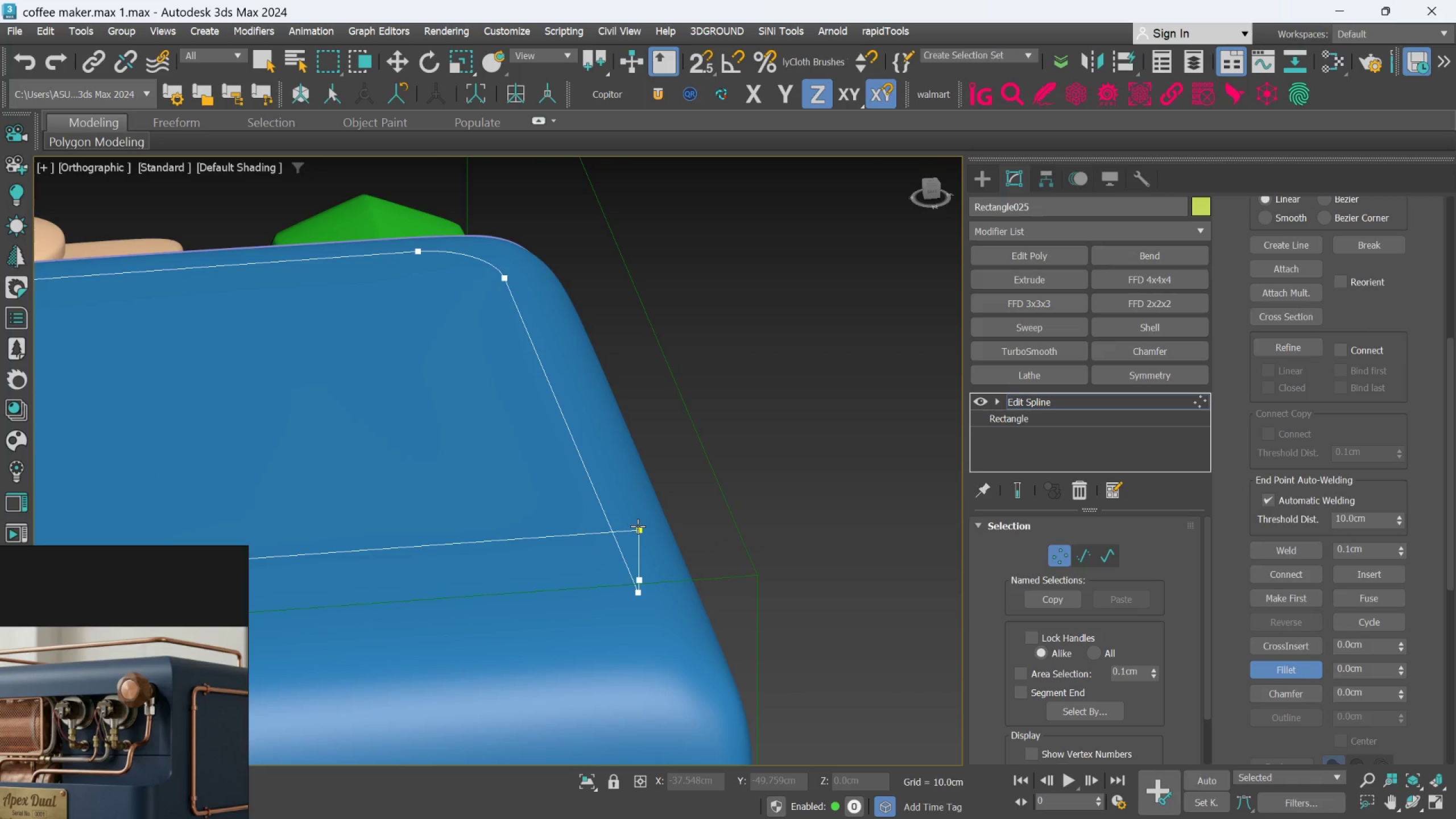 
left_click_drag(start_coordinate=[637, 527], to_coordinate=[630, 482])
 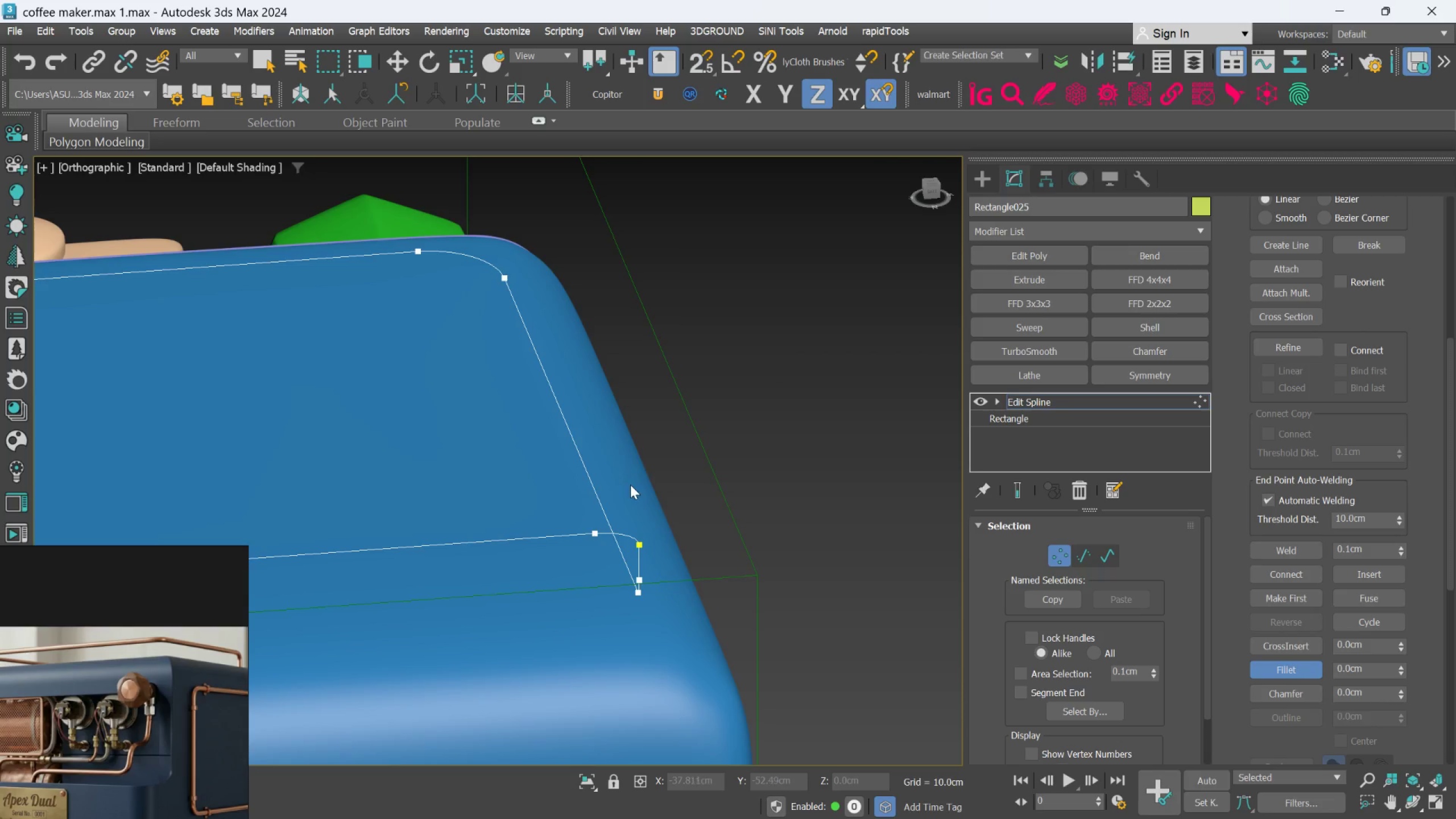 
hold_key(key=AltLeft, duration=0.69)
 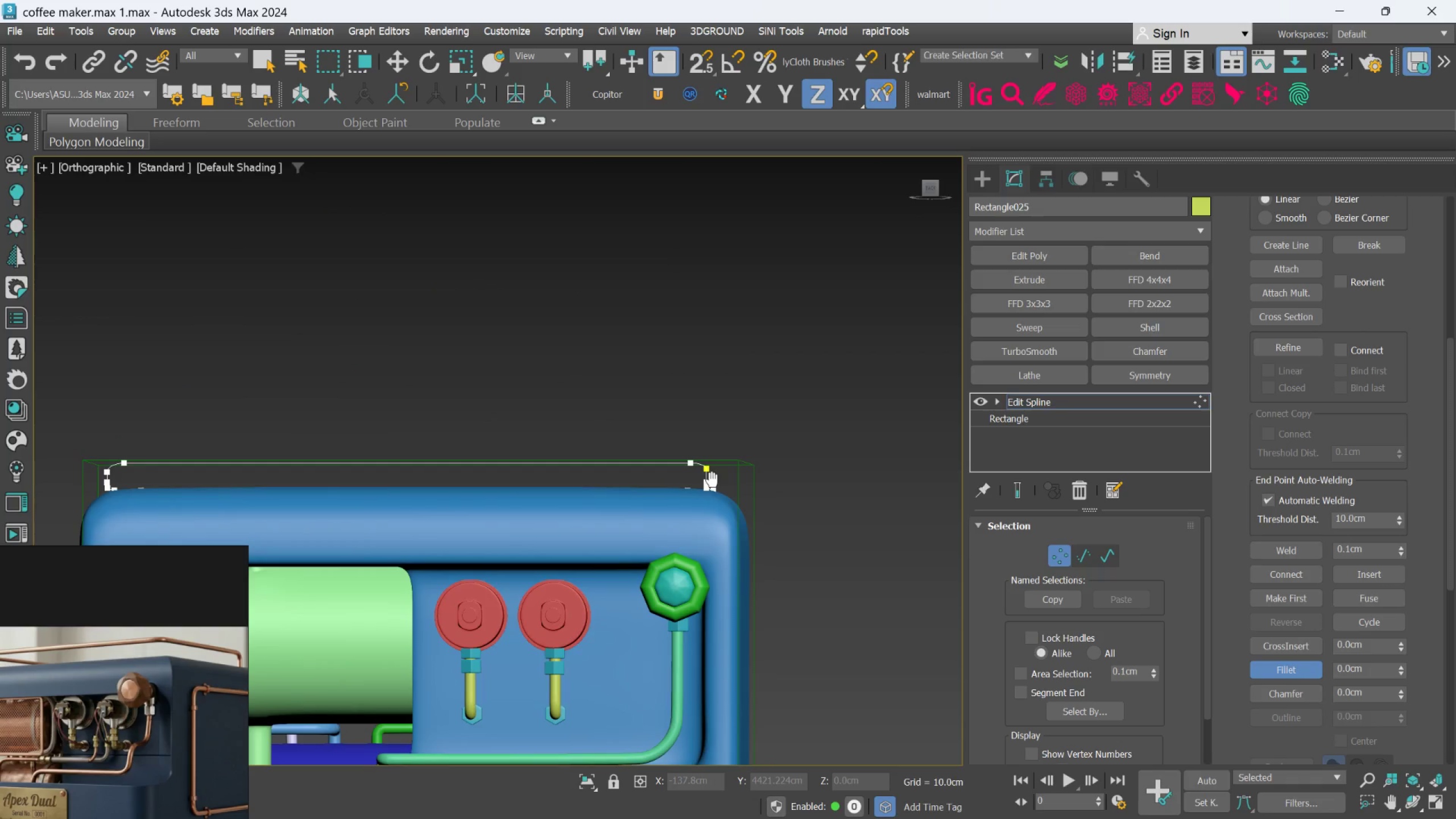 
scroll: coordinate [638, 496], scroll_direction: down, amount: 3.0
 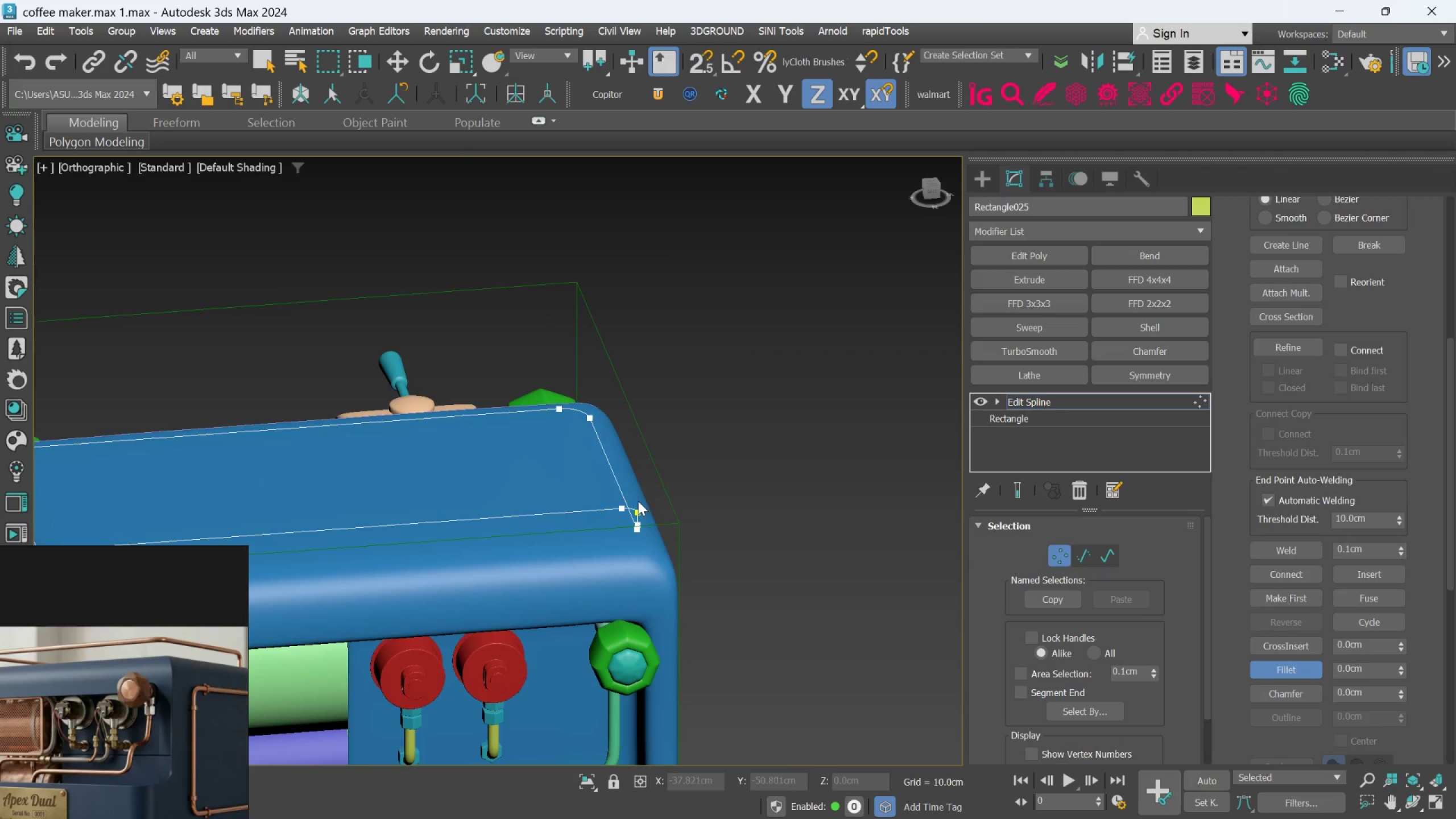 
scroll: coordinate [713, 481], scroll_direction: none, amount: 0.0
 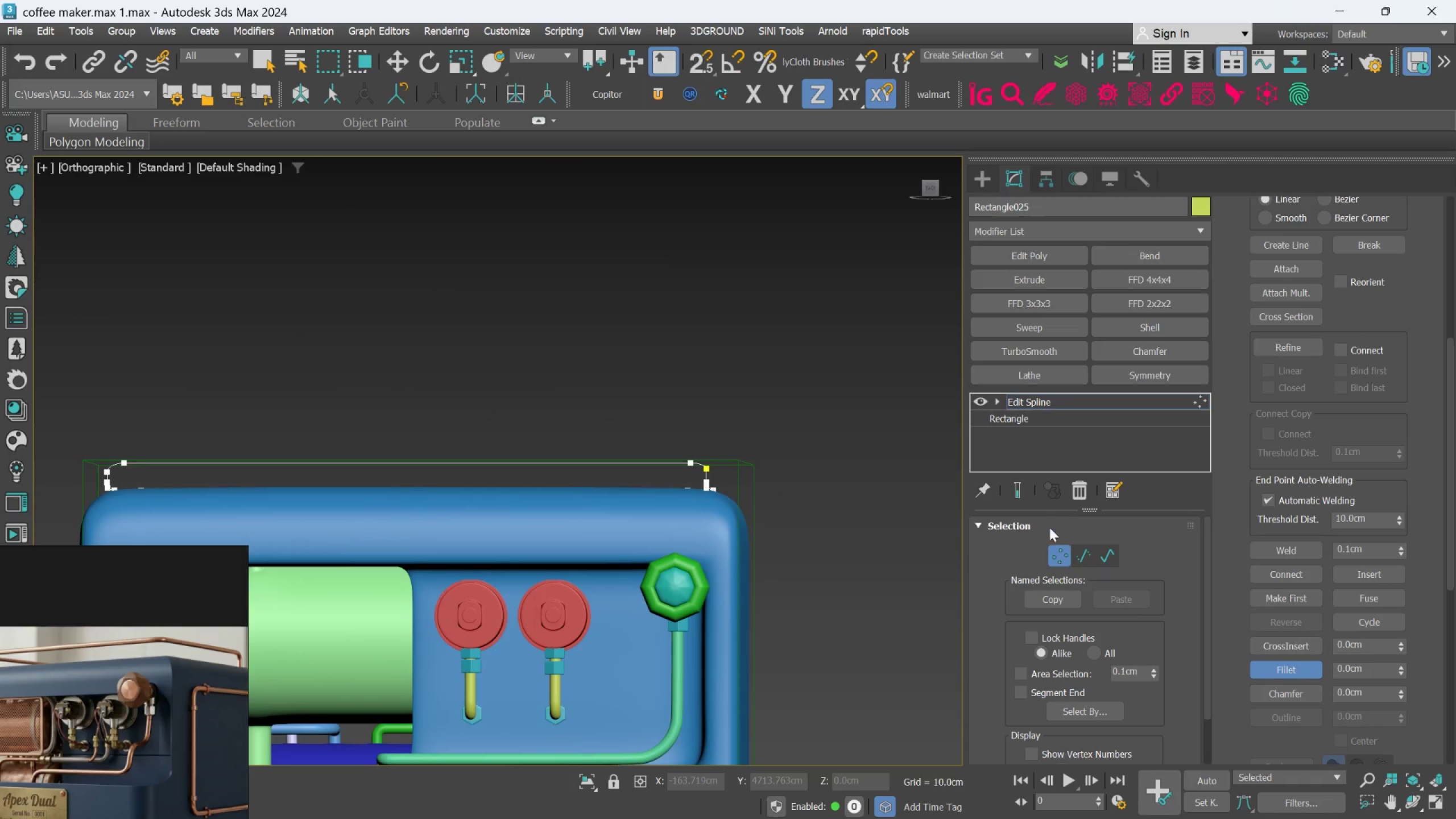 
left_click([1061, 554])
 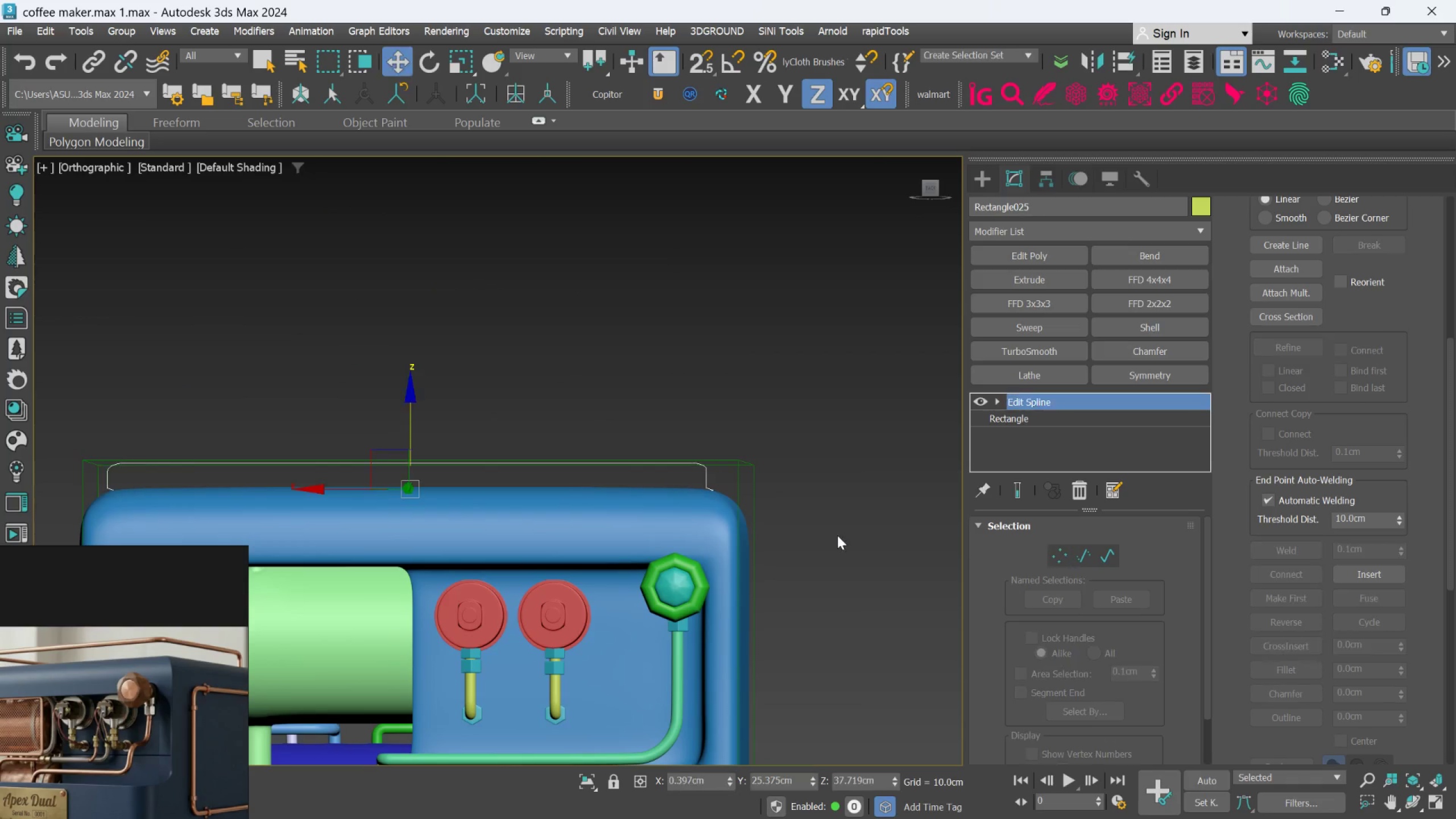 
hold_key(key=AltLeft, duration=0.93)
 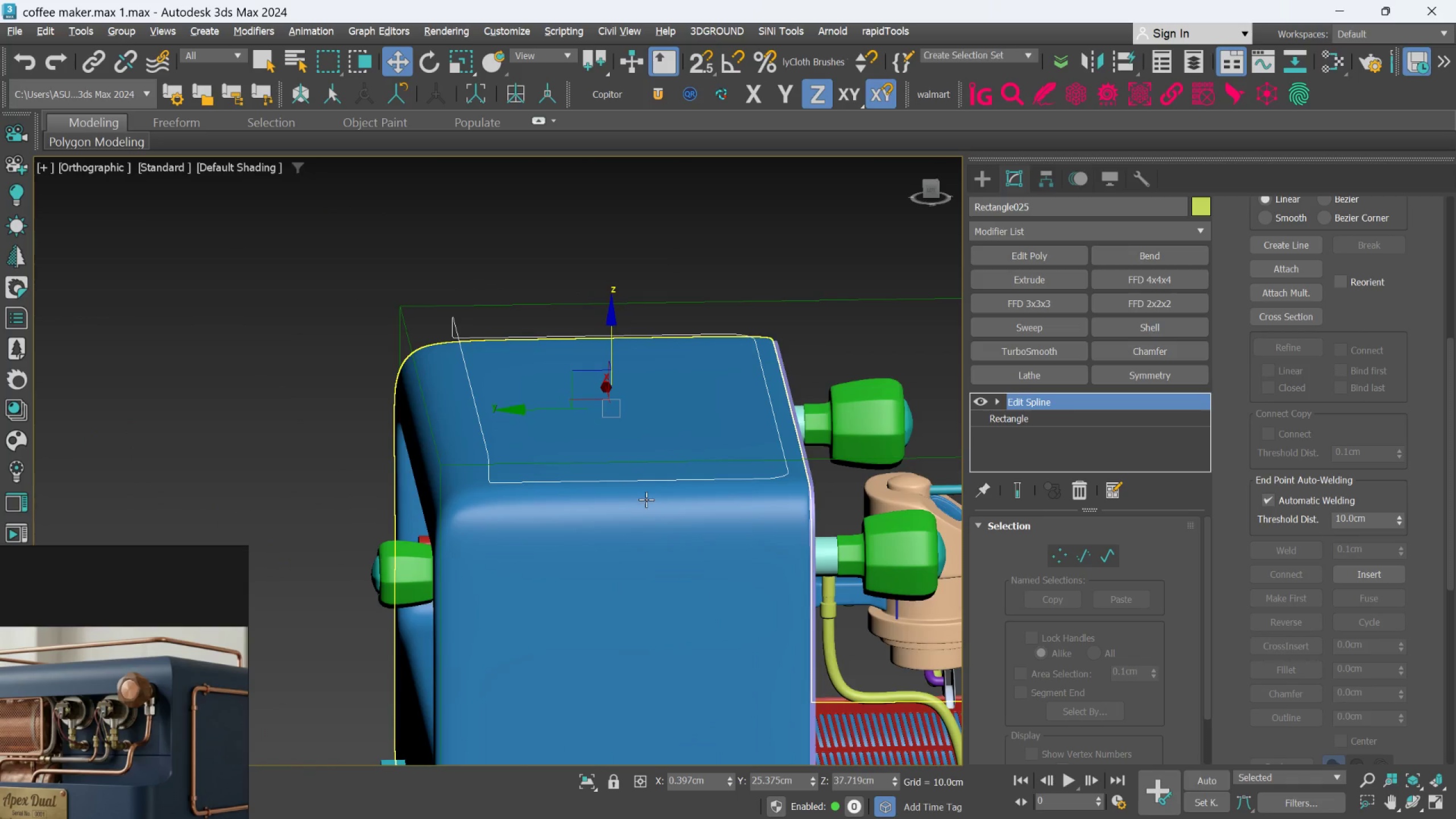 
hold_key(key=AltLeft, duration=0.93)
 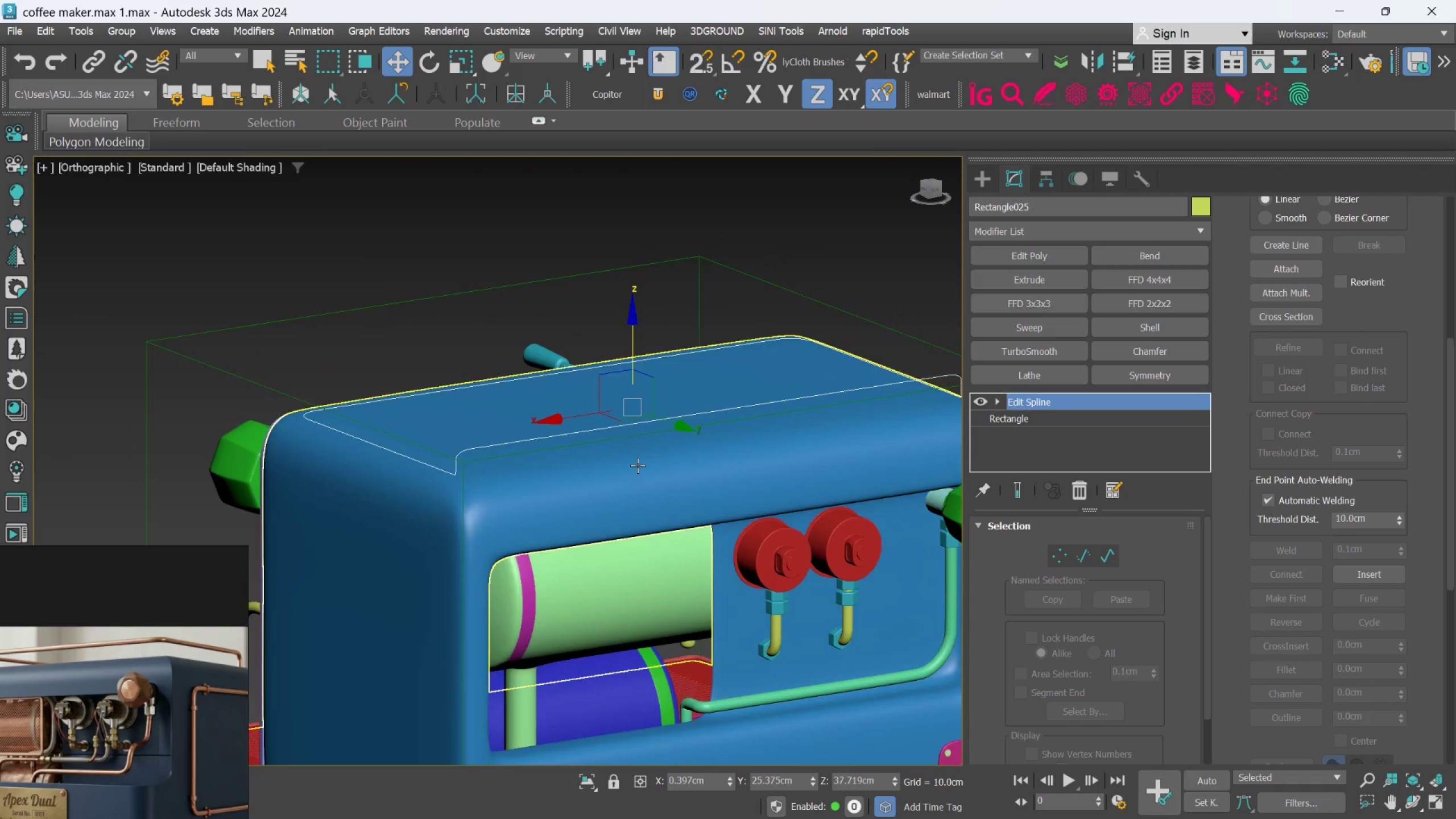 
scroll: coordinate [493, 458], scroll_direction: none, amount: 0.0
 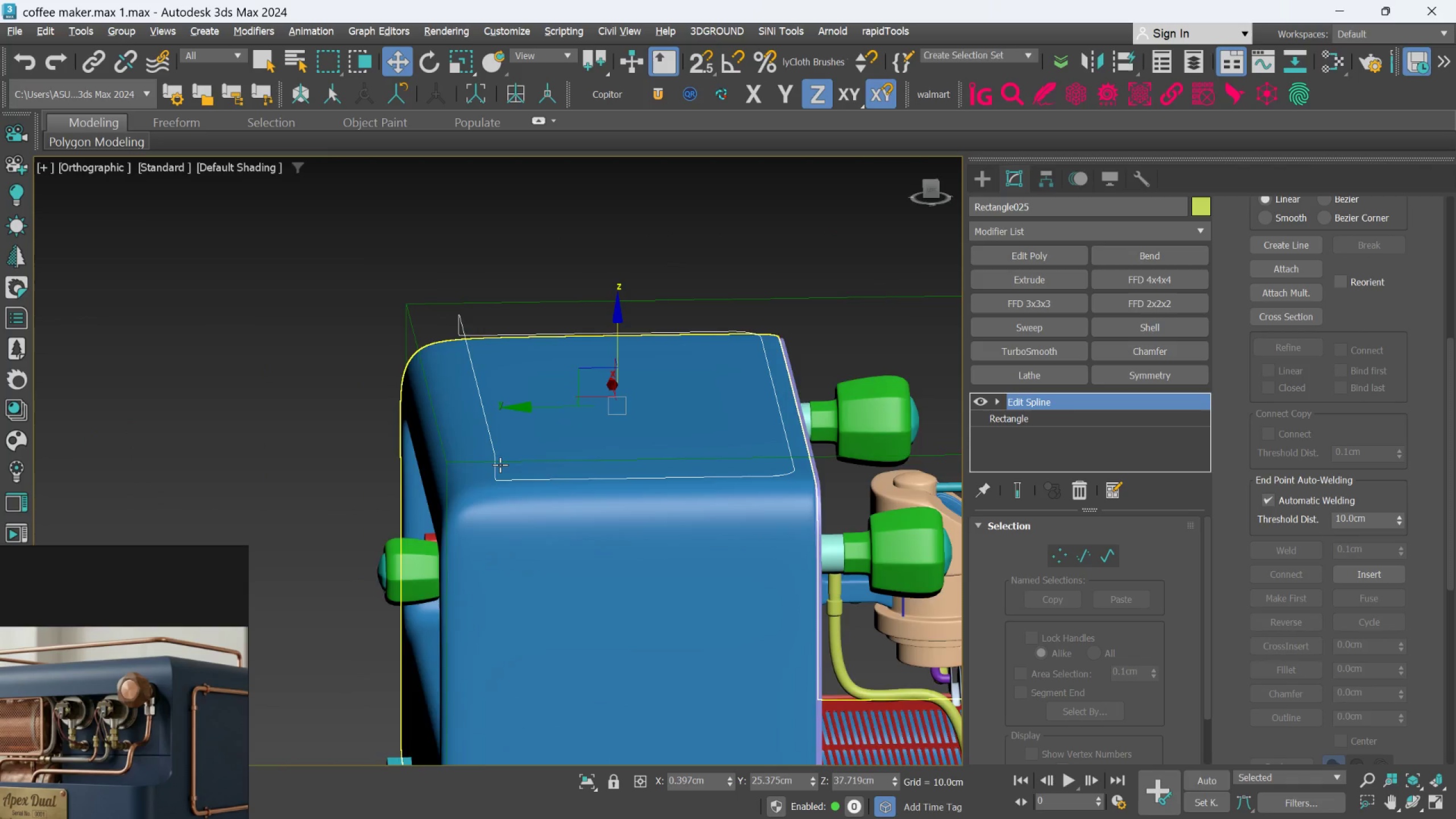 
scroll: coordinate [638, 465], scroll_direction: down, amount: 3.0
 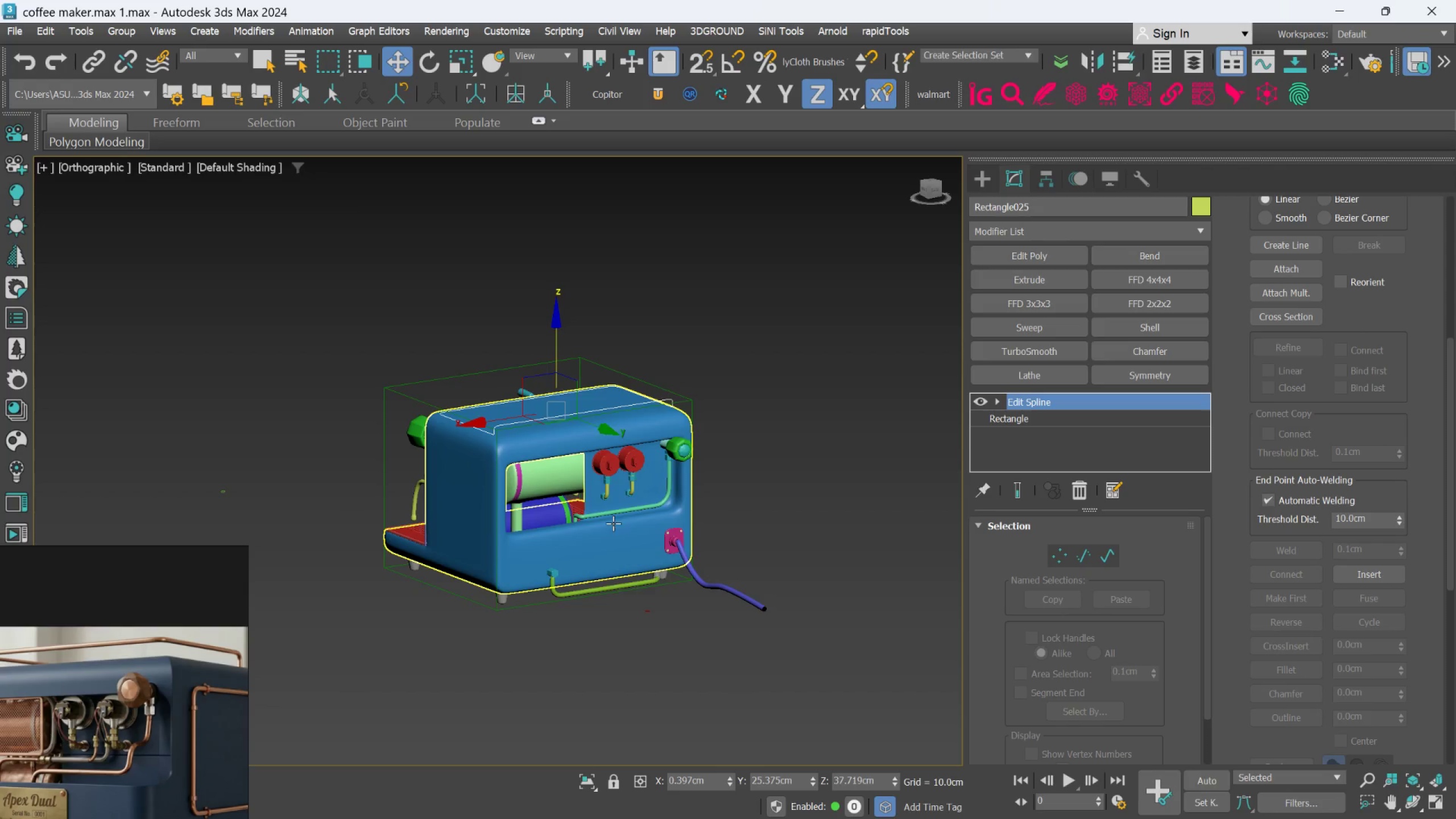 
hold_key(key=AltLeft, duration=0.41)
 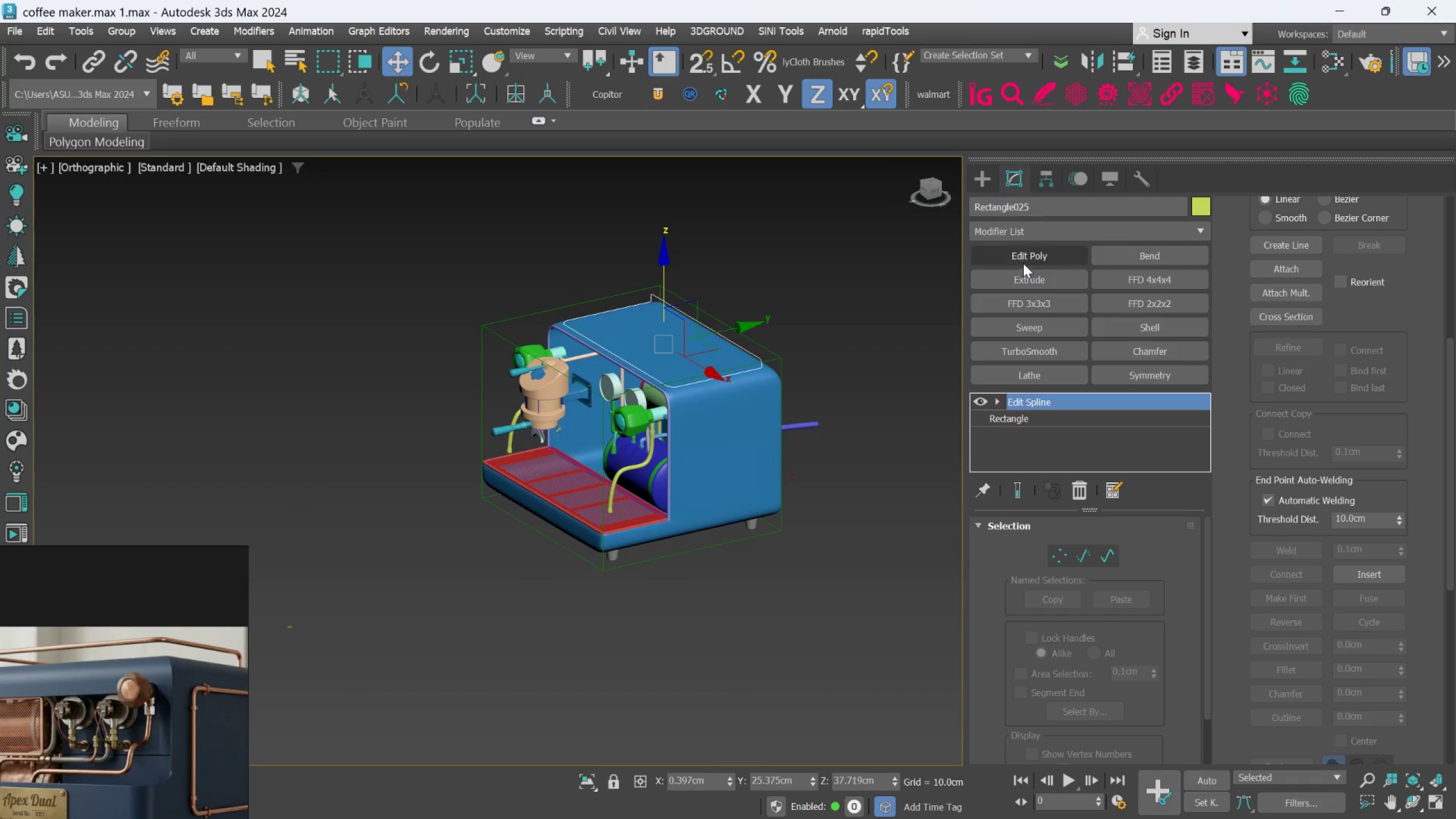 
scroll: coordinate [616, 567], scroll_direction: none, amount: 0.0
 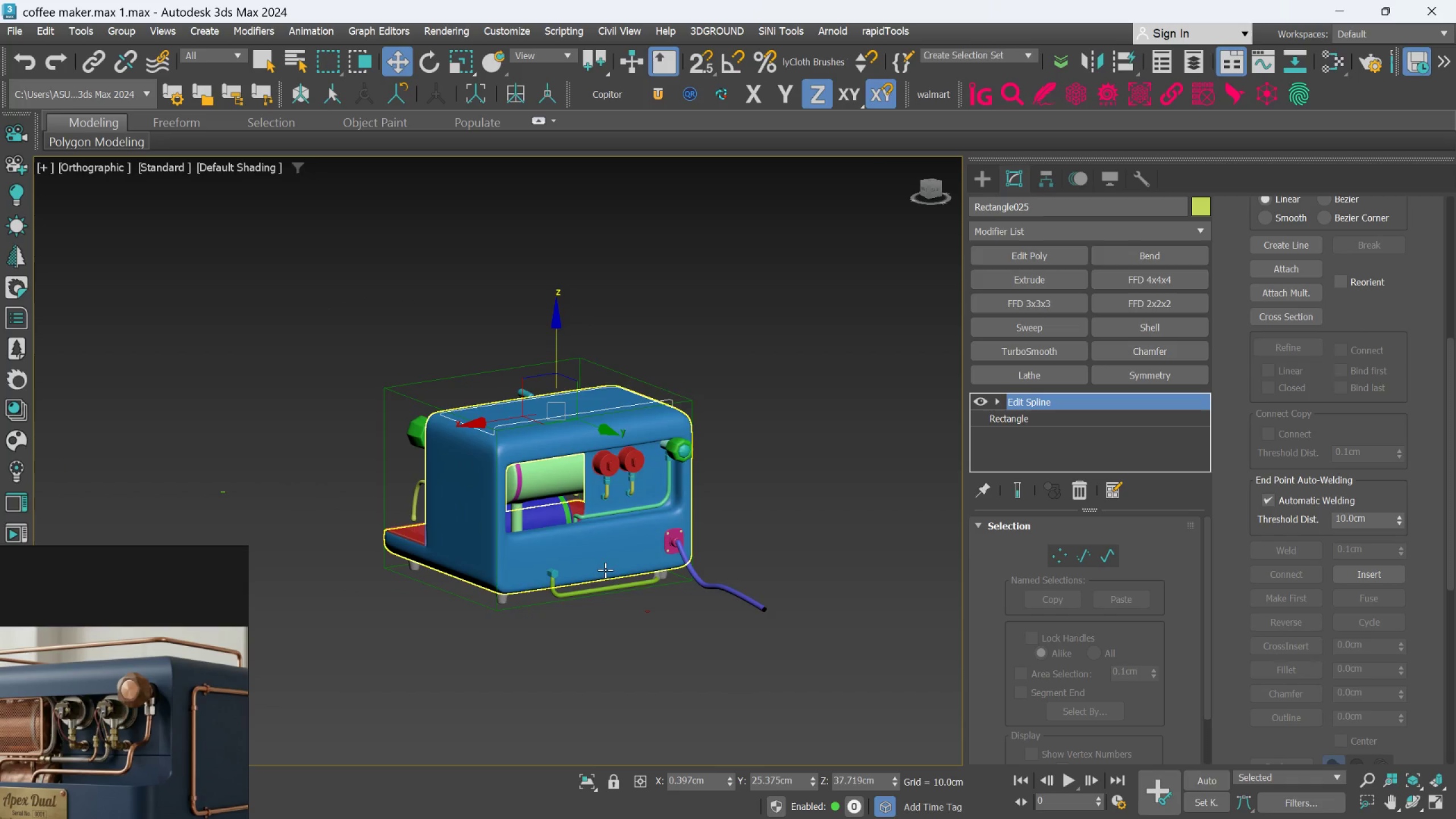 
left_click([1025, 239])
 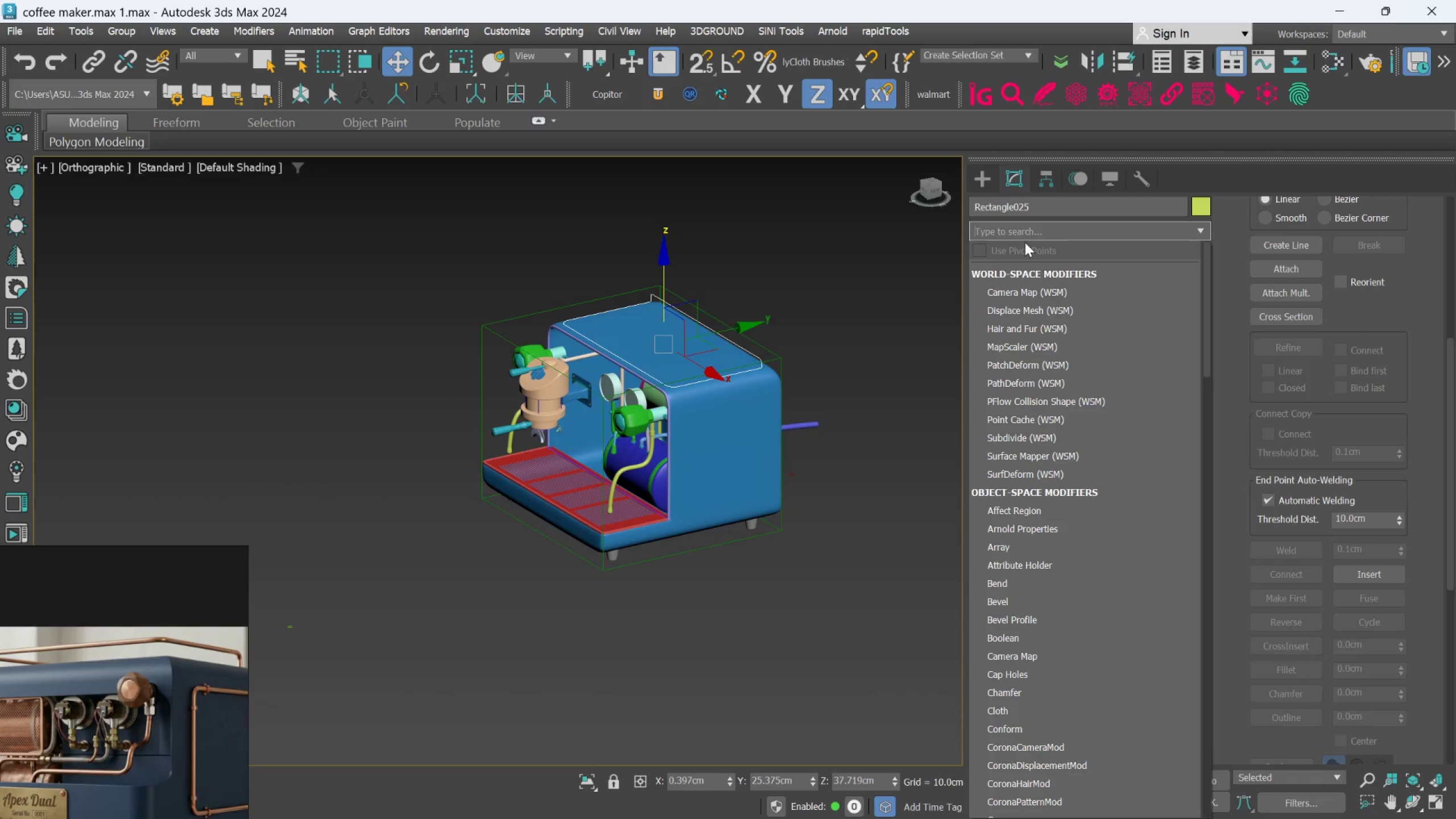 
type(sw)
 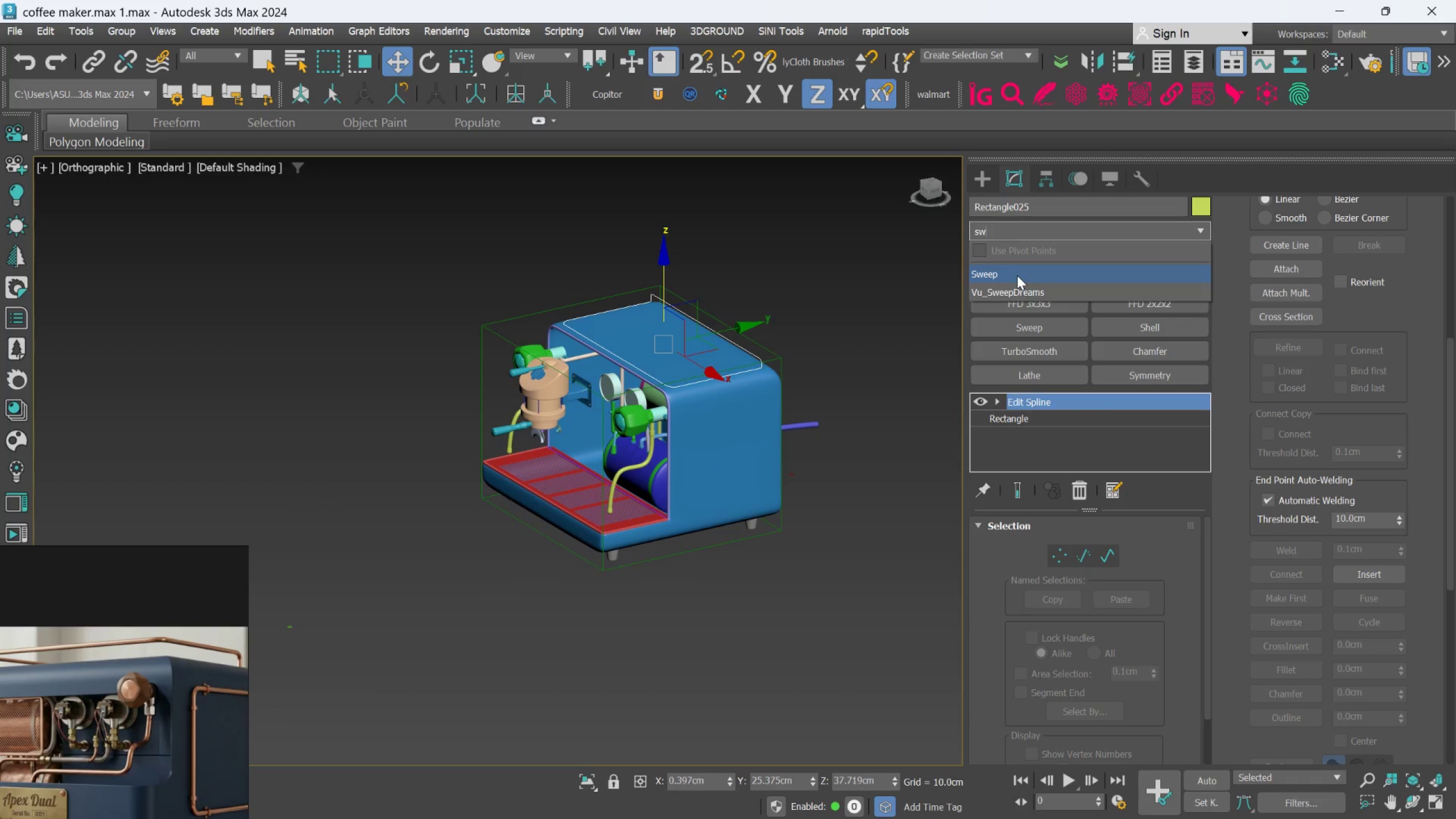 
left_click([1017, 275])
 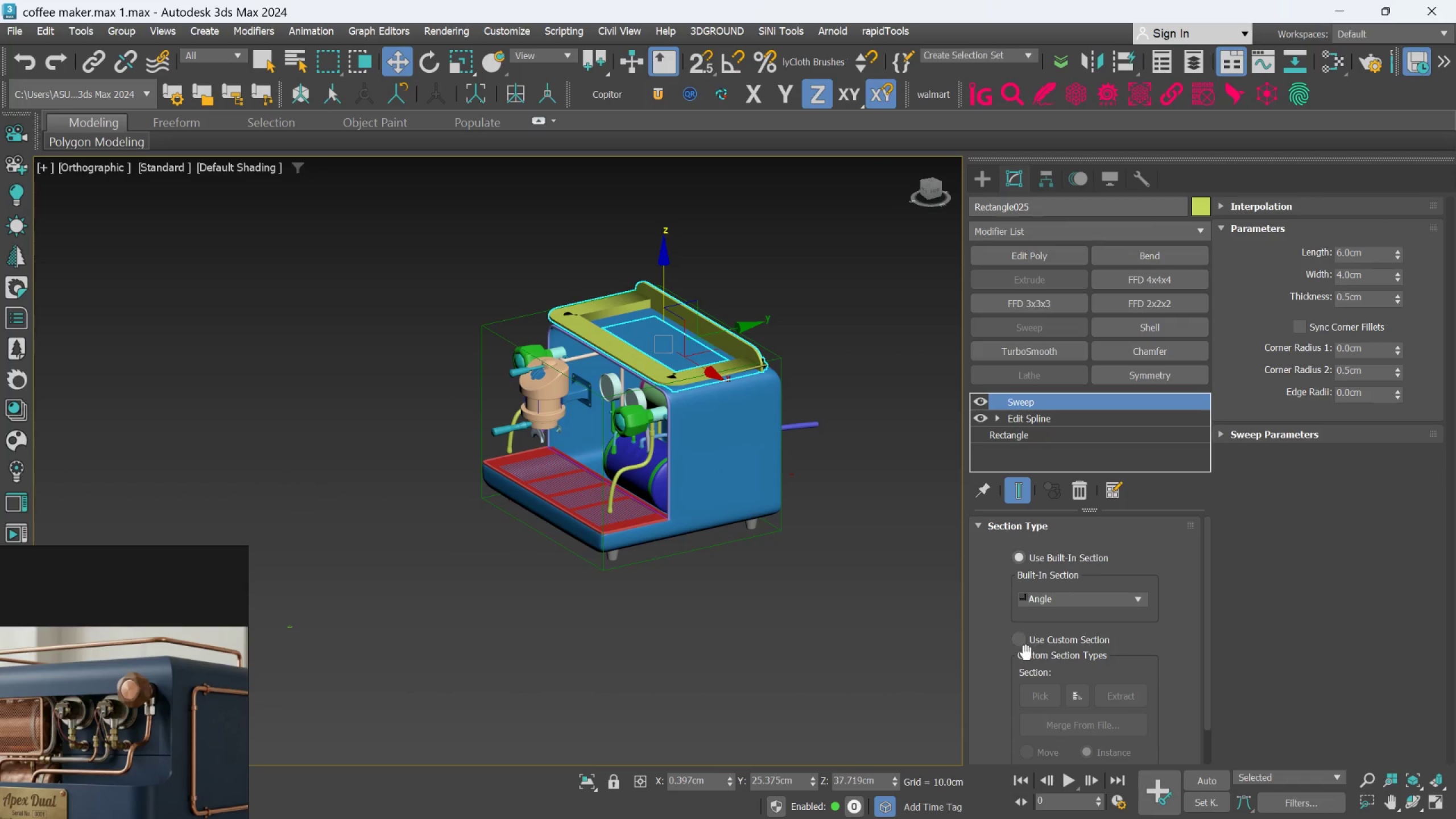 
left_click([1027, 646])
 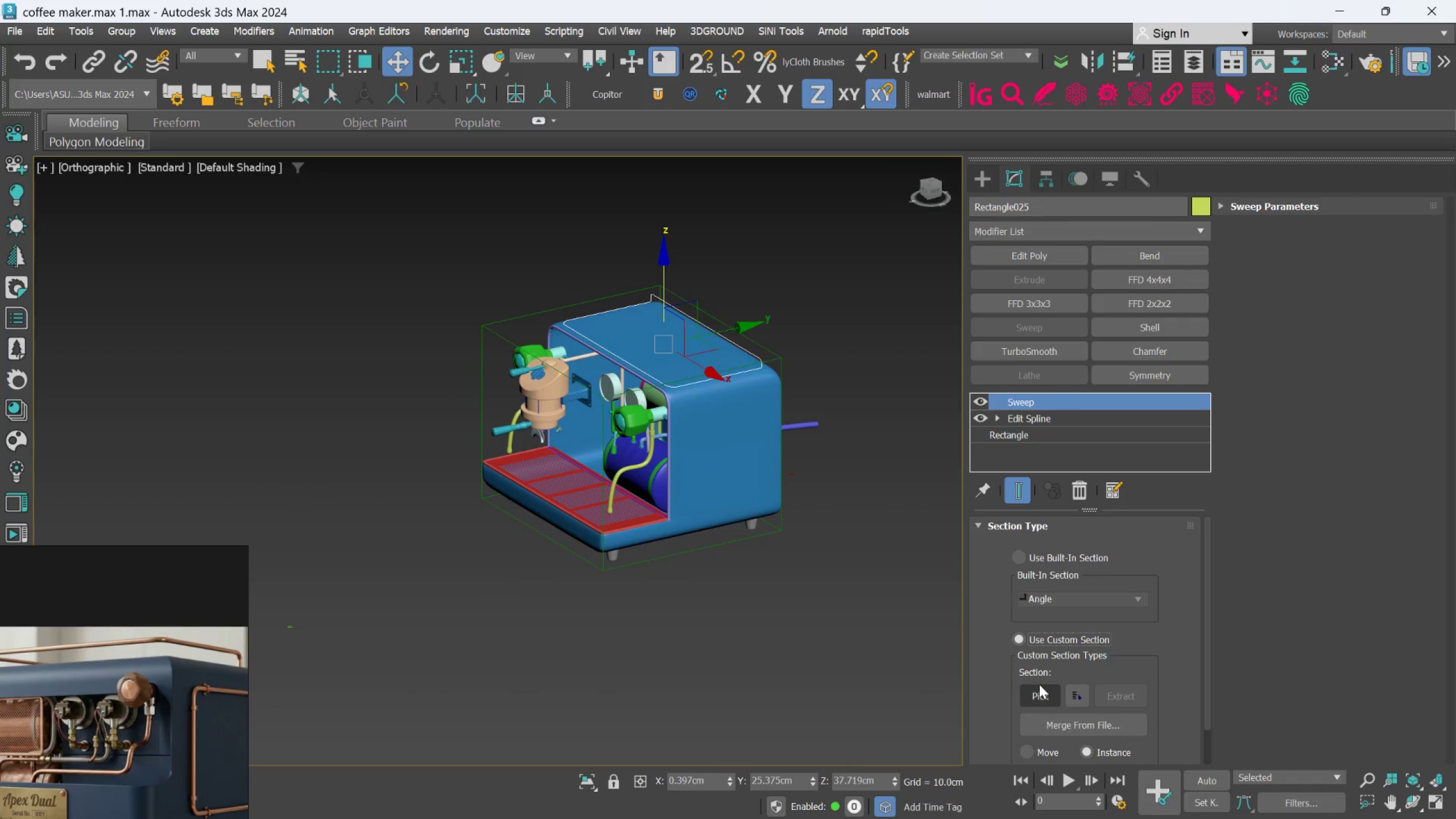 
left_click([1037, 692])
 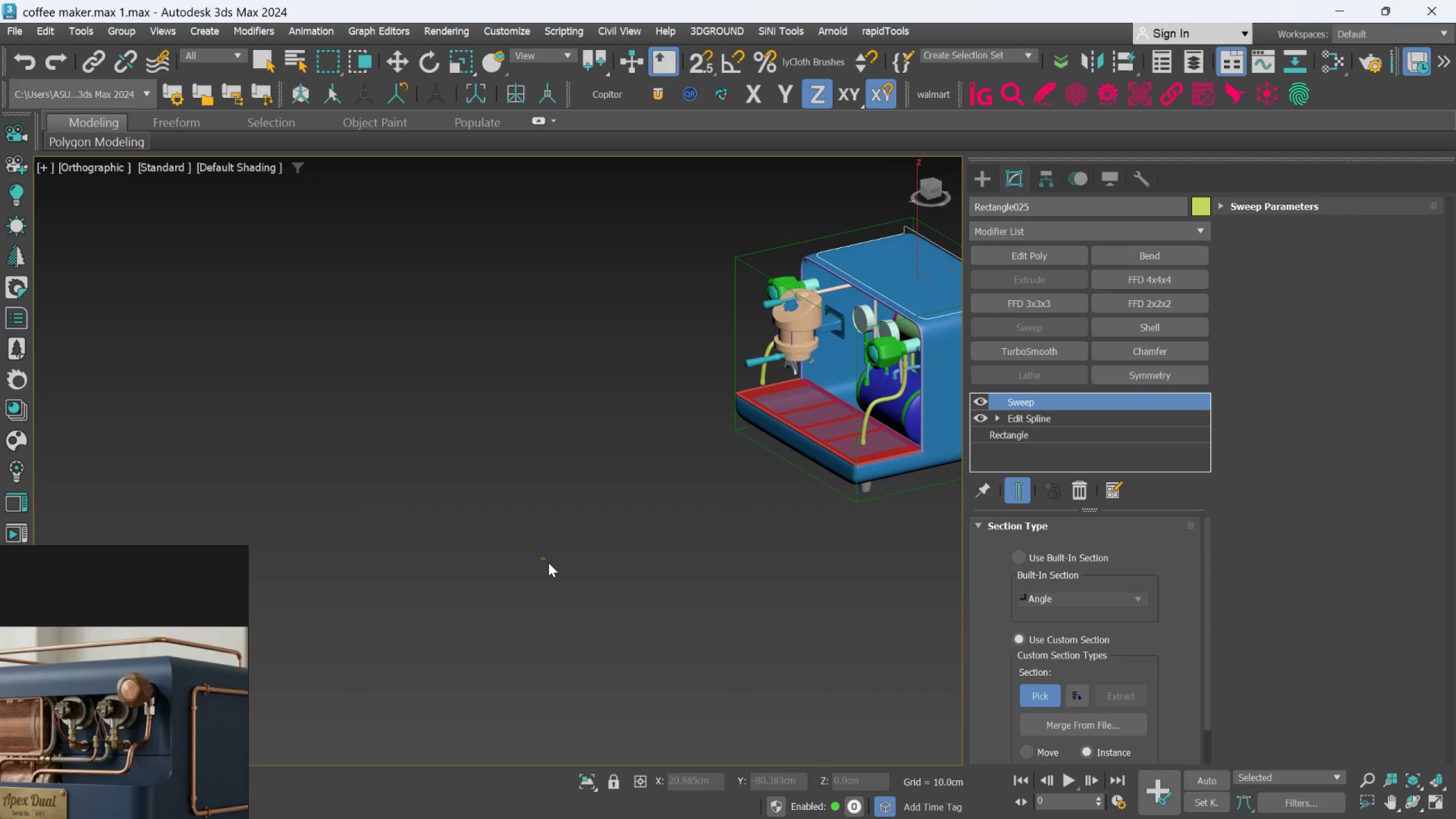 
left_click([540, 559])
 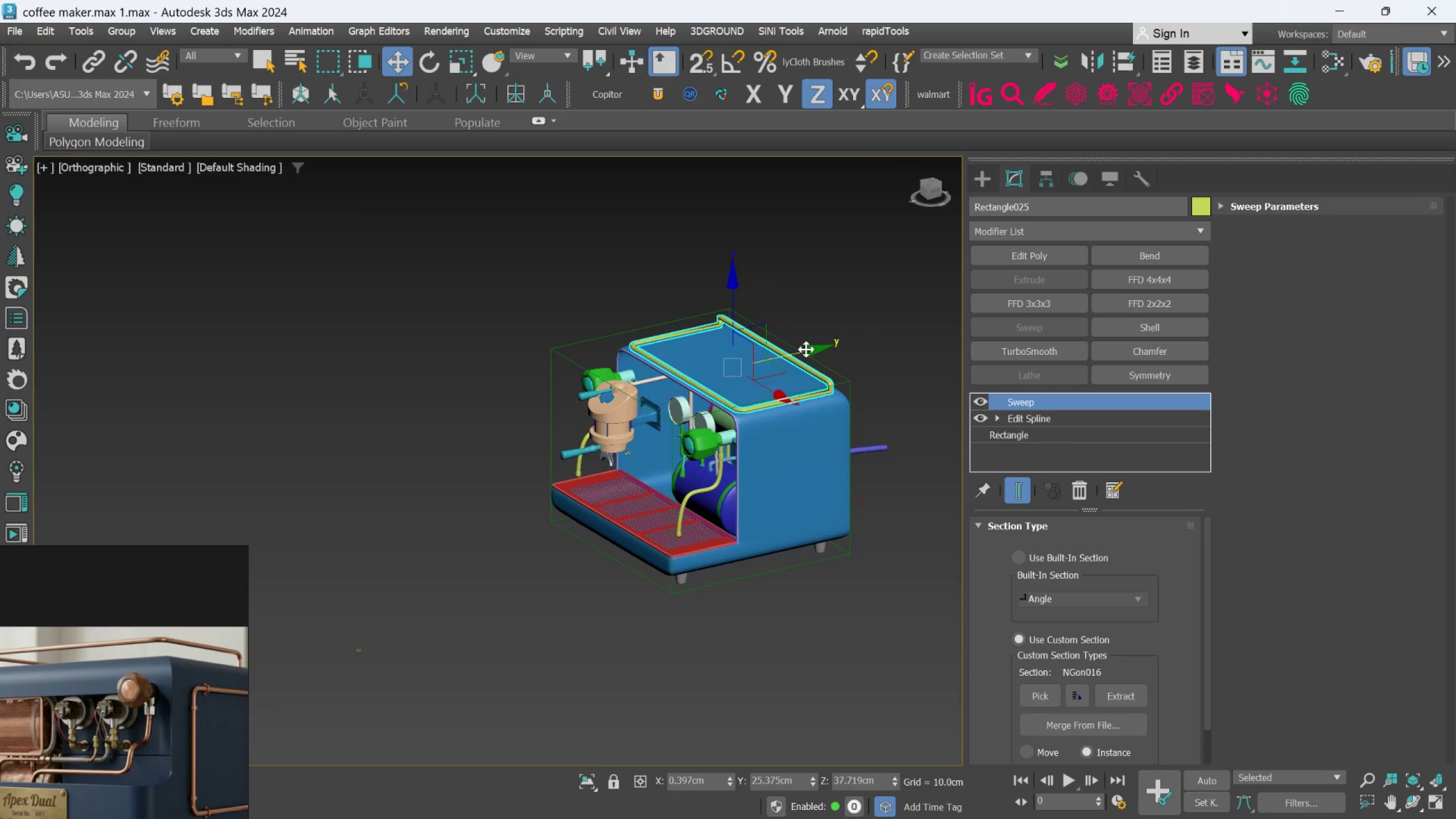 
scroll: coordinate [818, 338], scroll_direction: up, amount: 6.0
 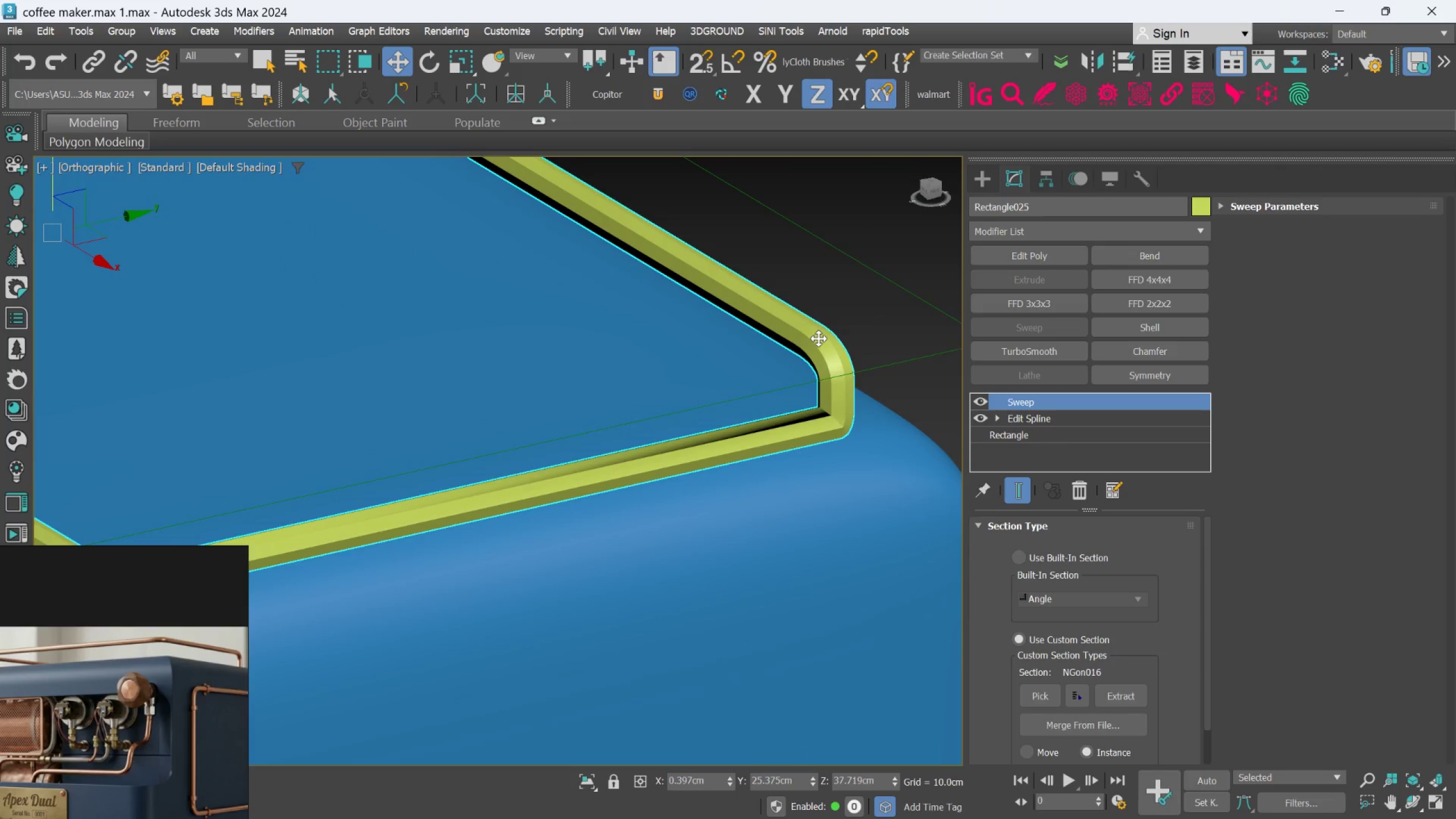 
scroll: coordinate [804, 386], scroll_direction: down, amount: 5.0
 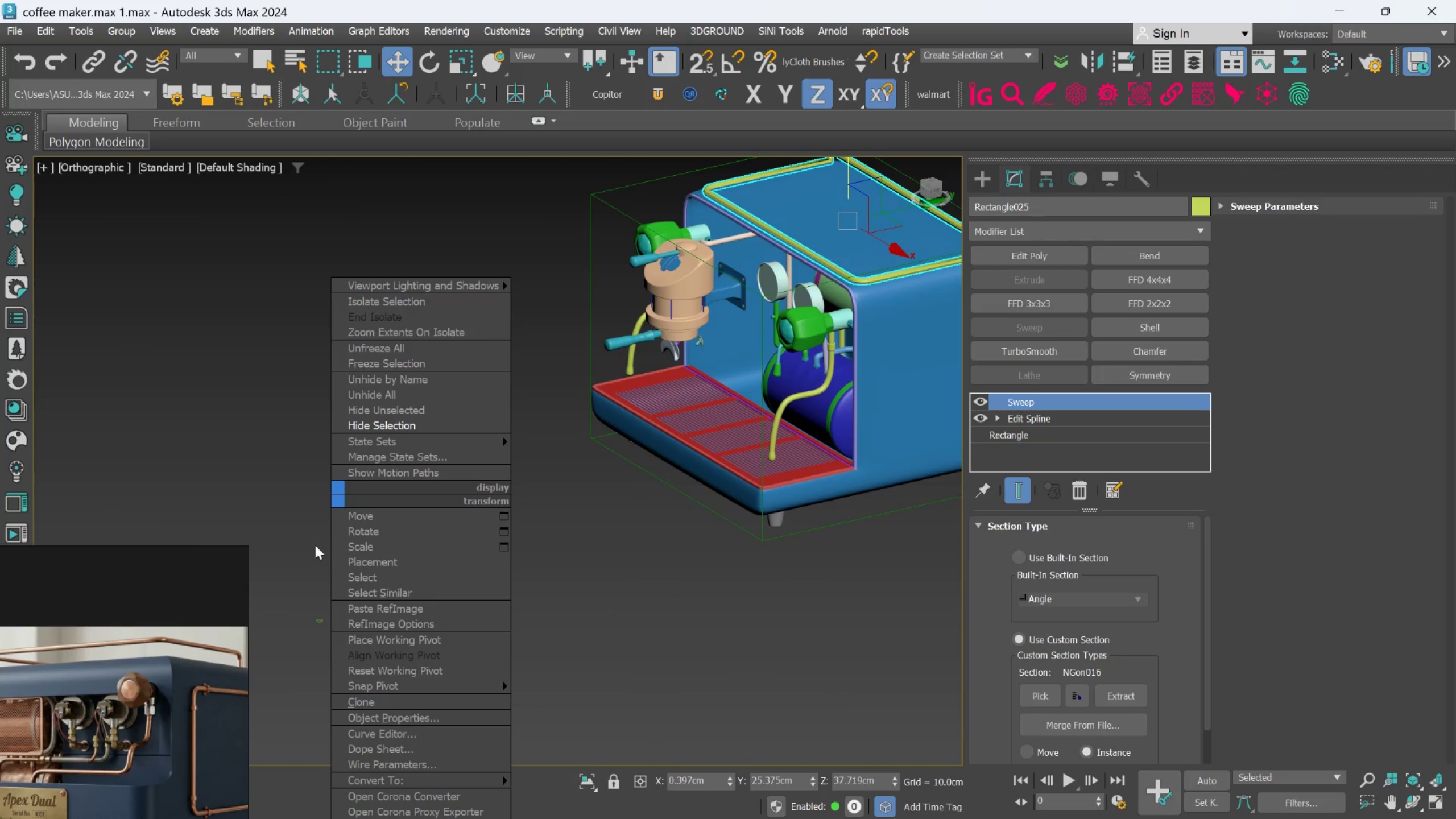 
left_click_drag(start_coordinate=[316, 623], to_coordinate=[316, 739])
 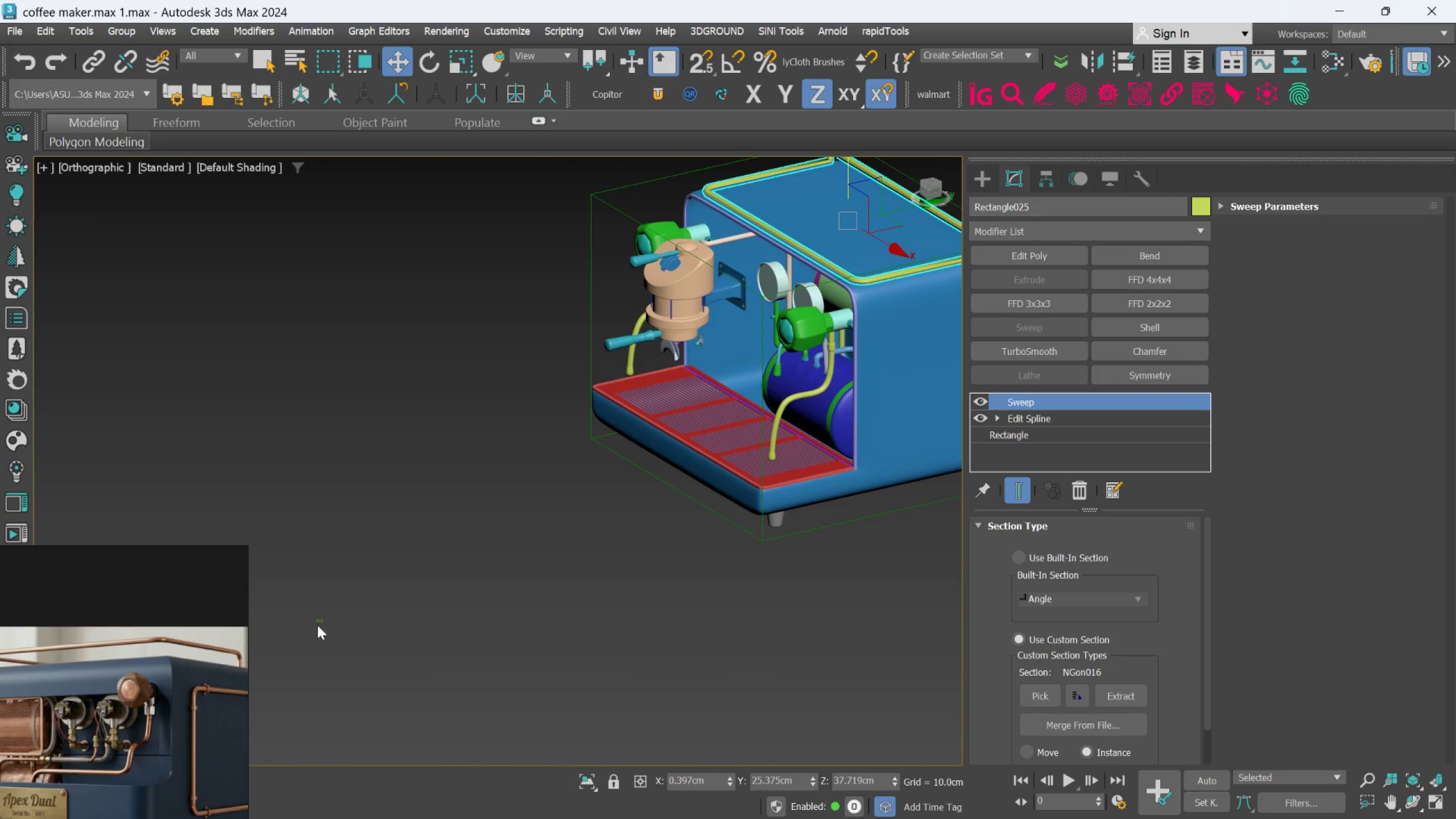 
left_click([317, 622])
 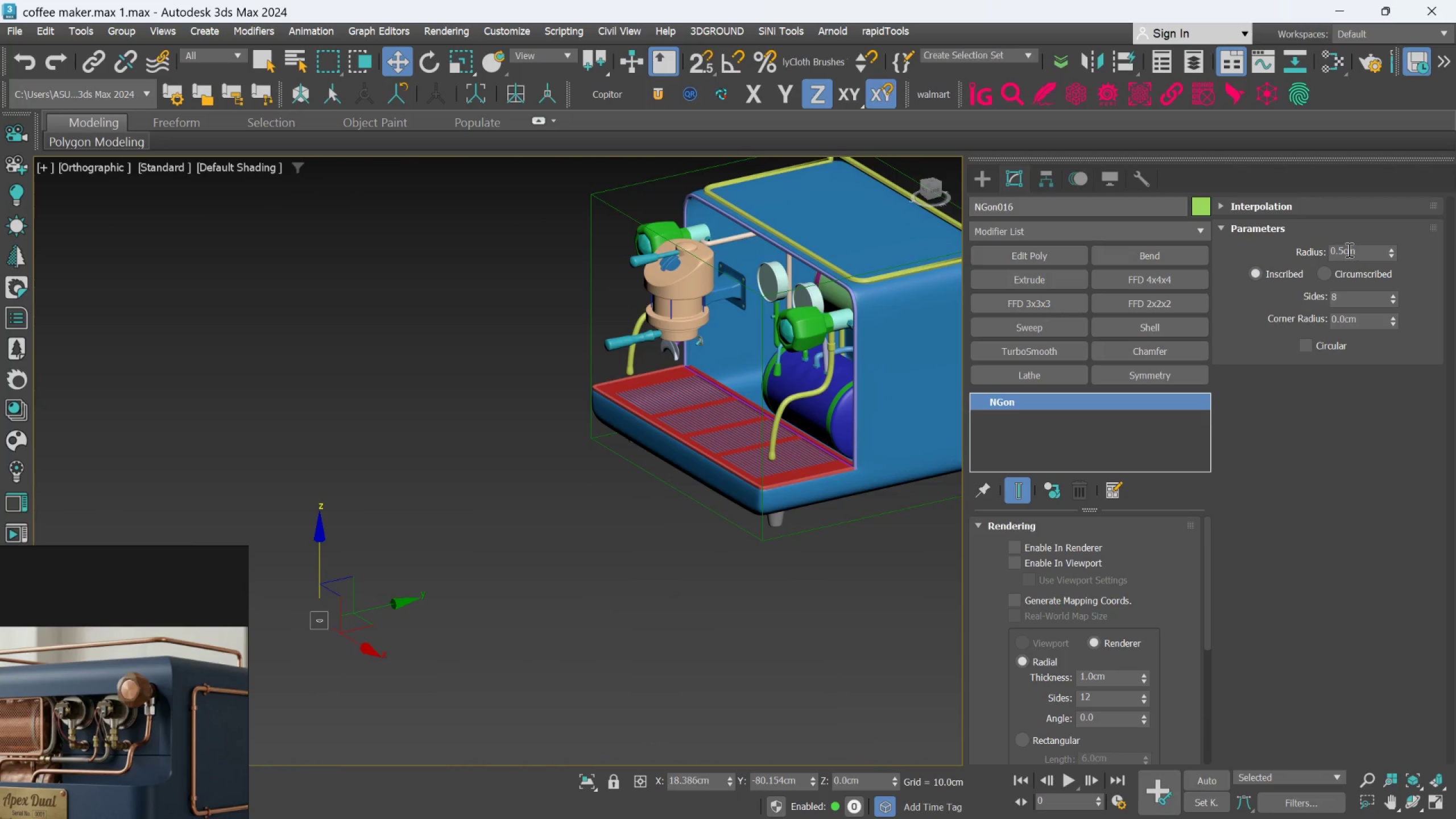 
double_click([1347, 250])
 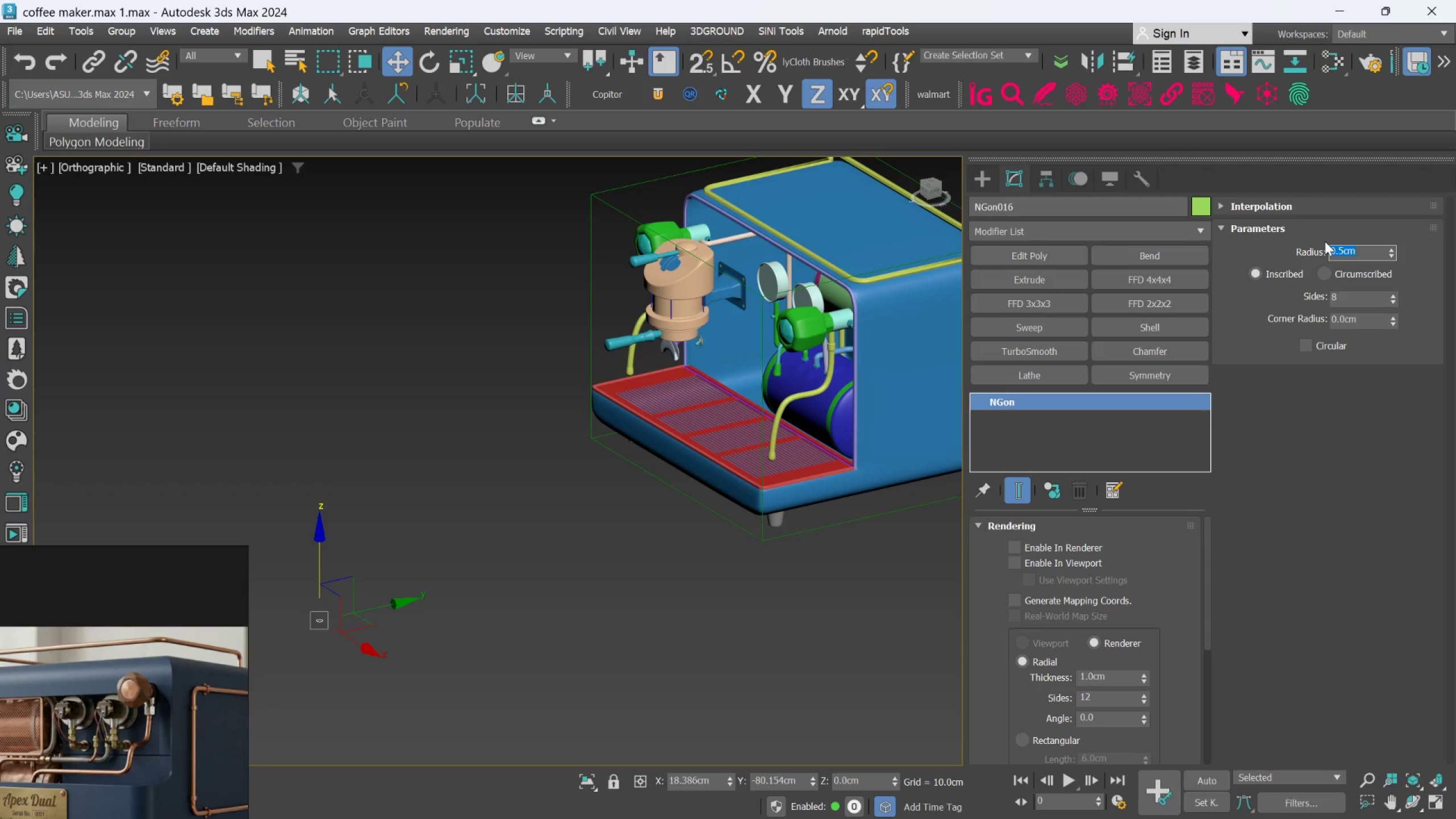 
key(Period)
 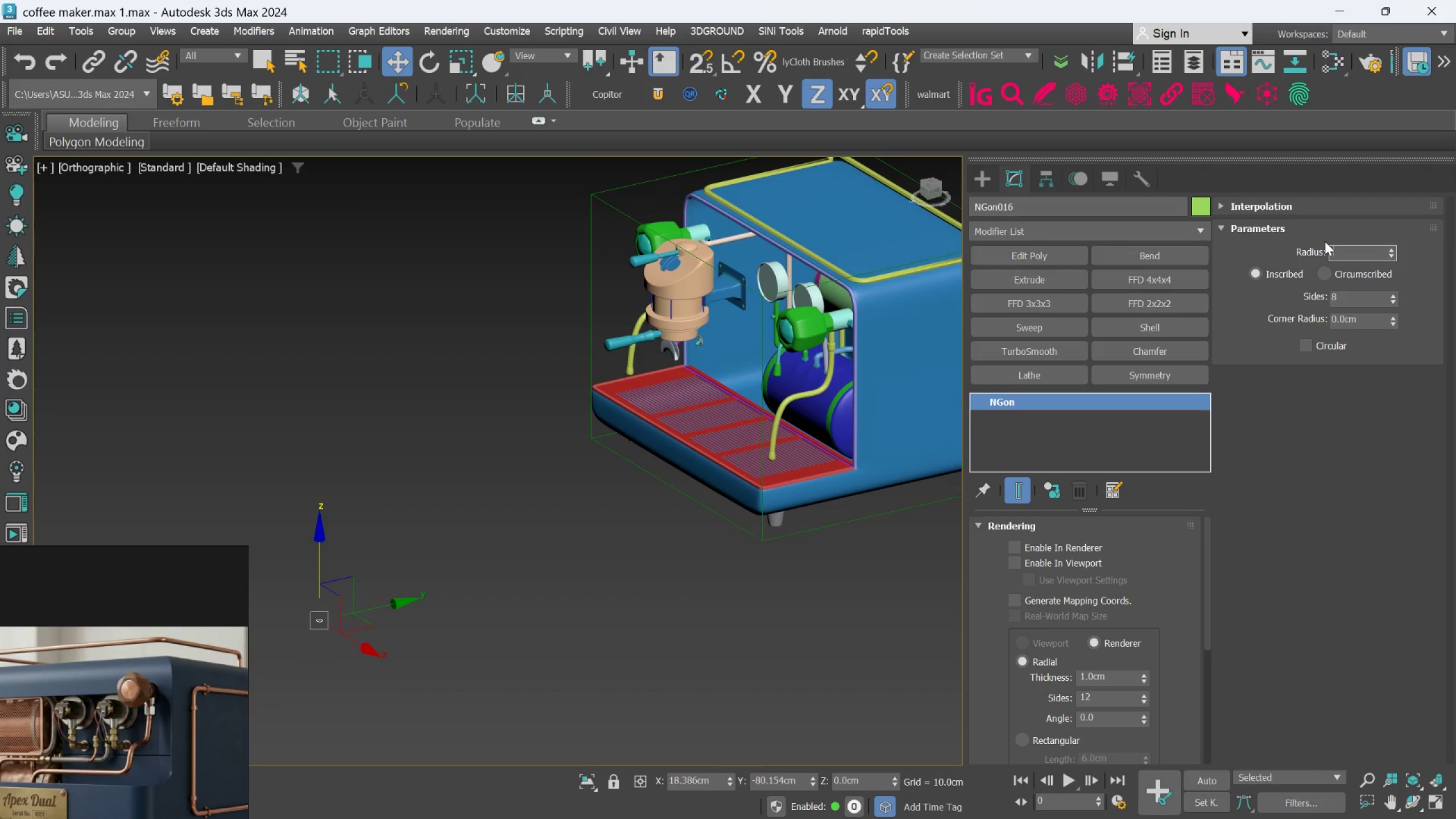 
key(4)
 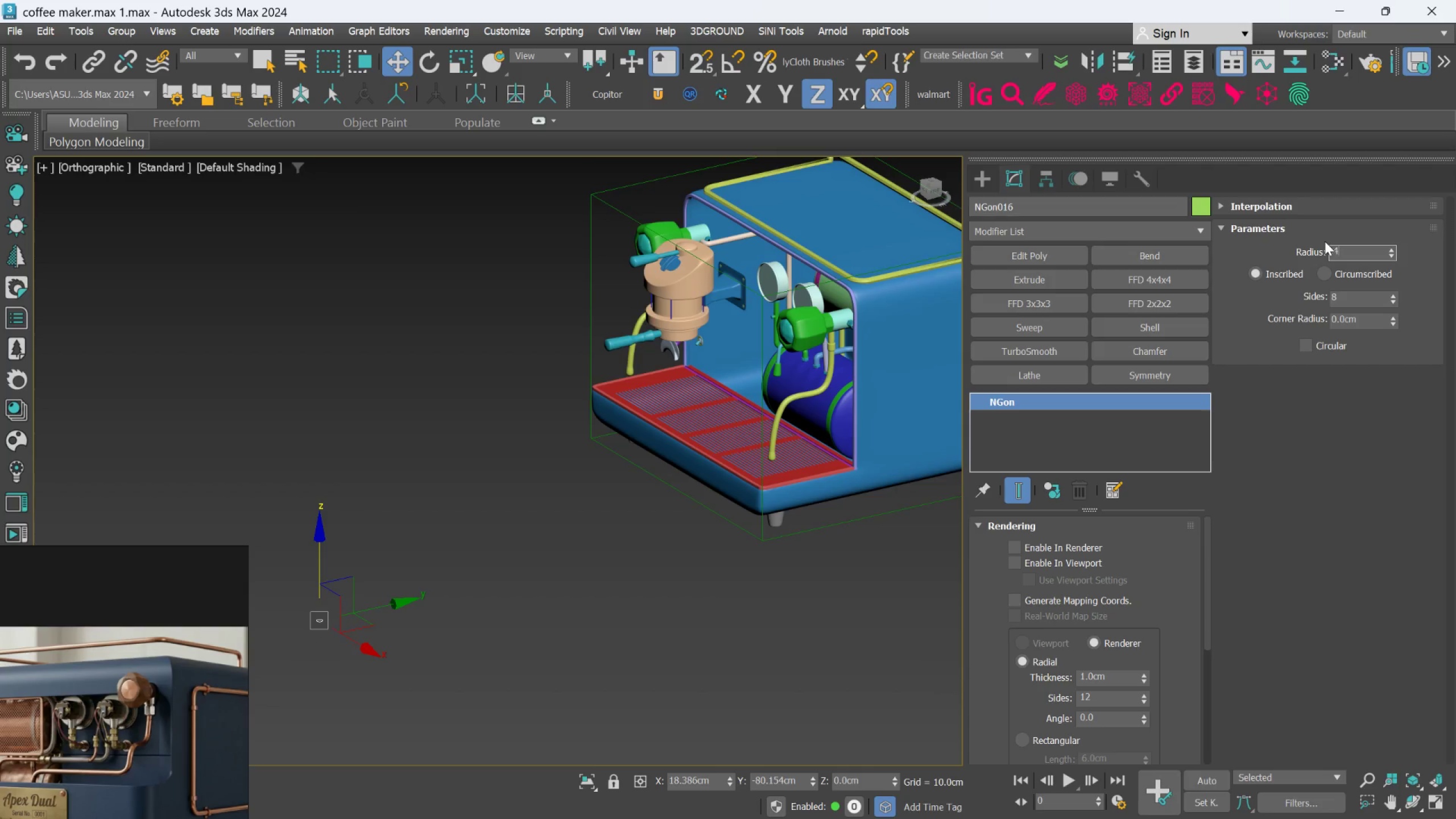 
key(Enter)
 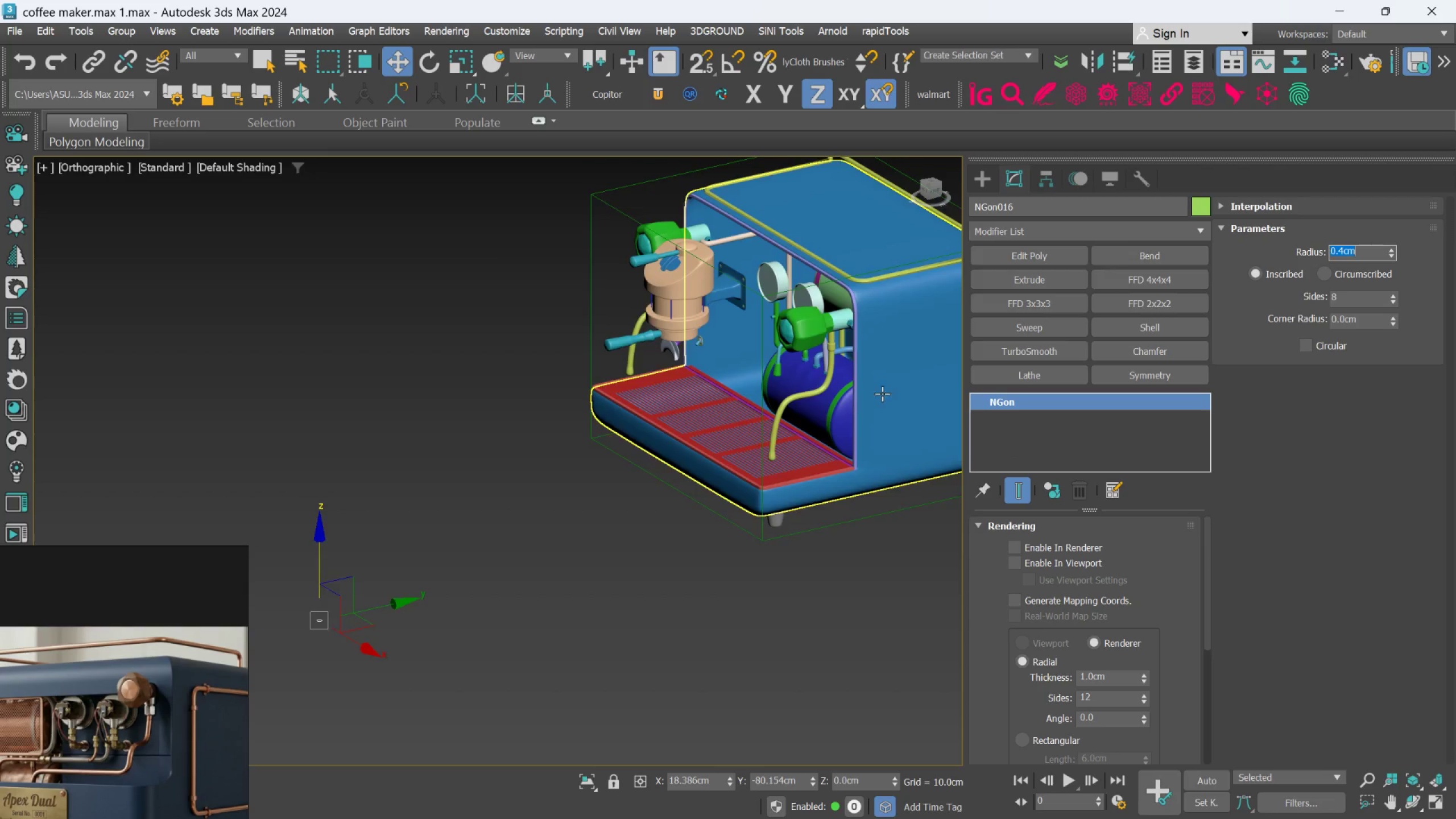 
scroll: coordinate [802, 326], scroll_direction: up, amount: 5.0
 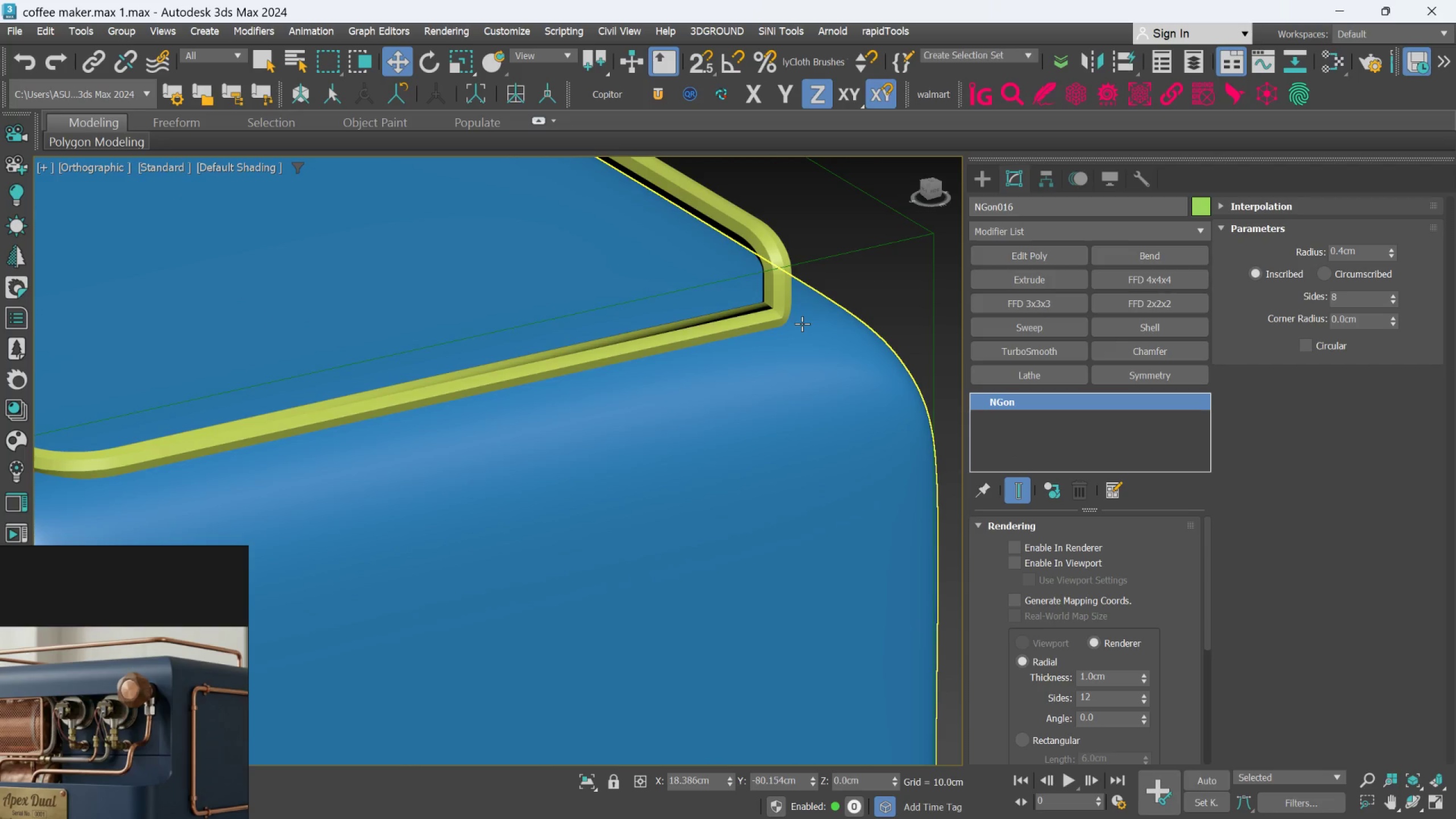 
scroll: coordinate [802, 324], scroll_direction: down, amount: 2.0
 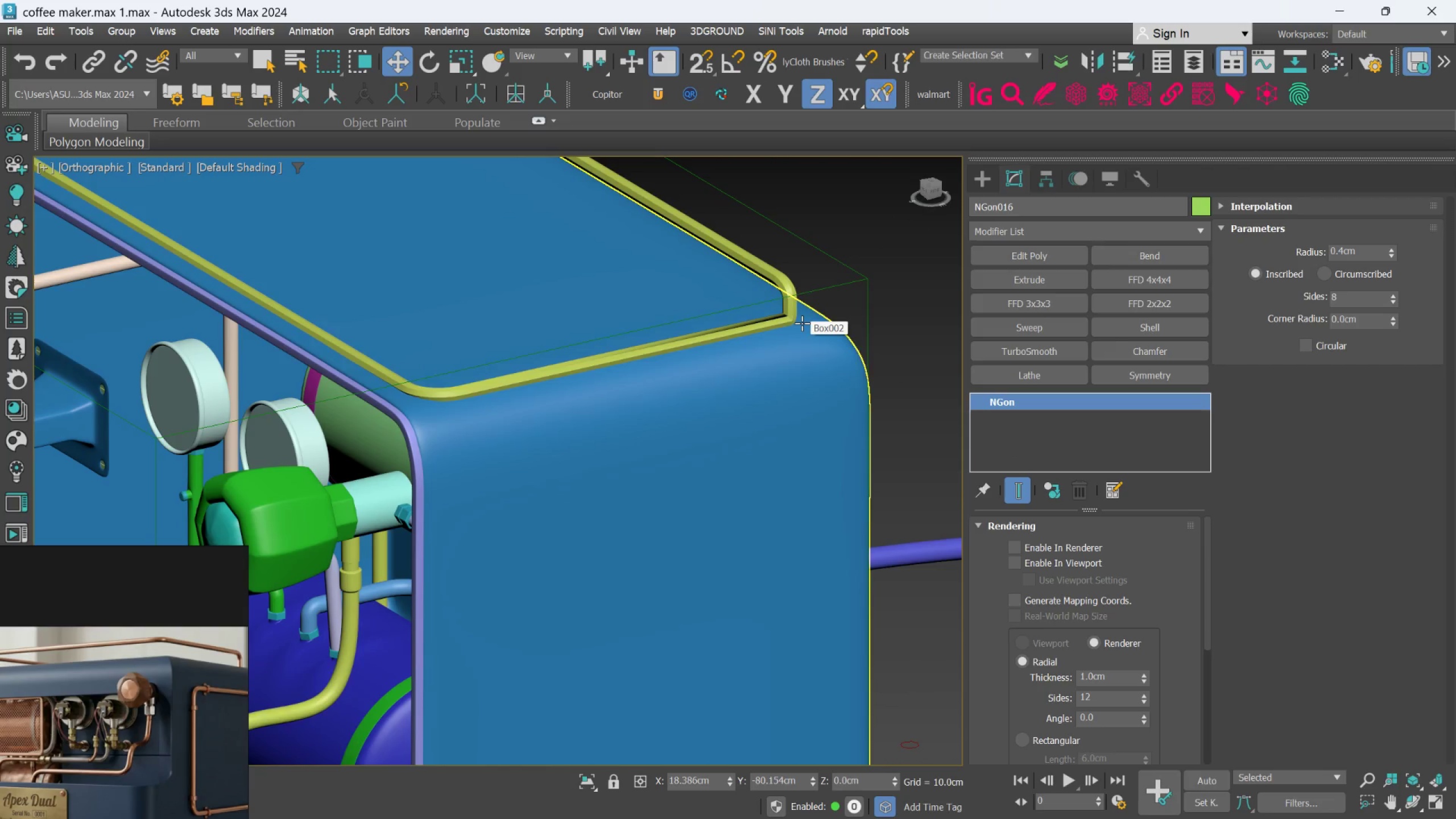 
scroll: coordinate [800, 299], scroll_direction: up, amount: 4.0
 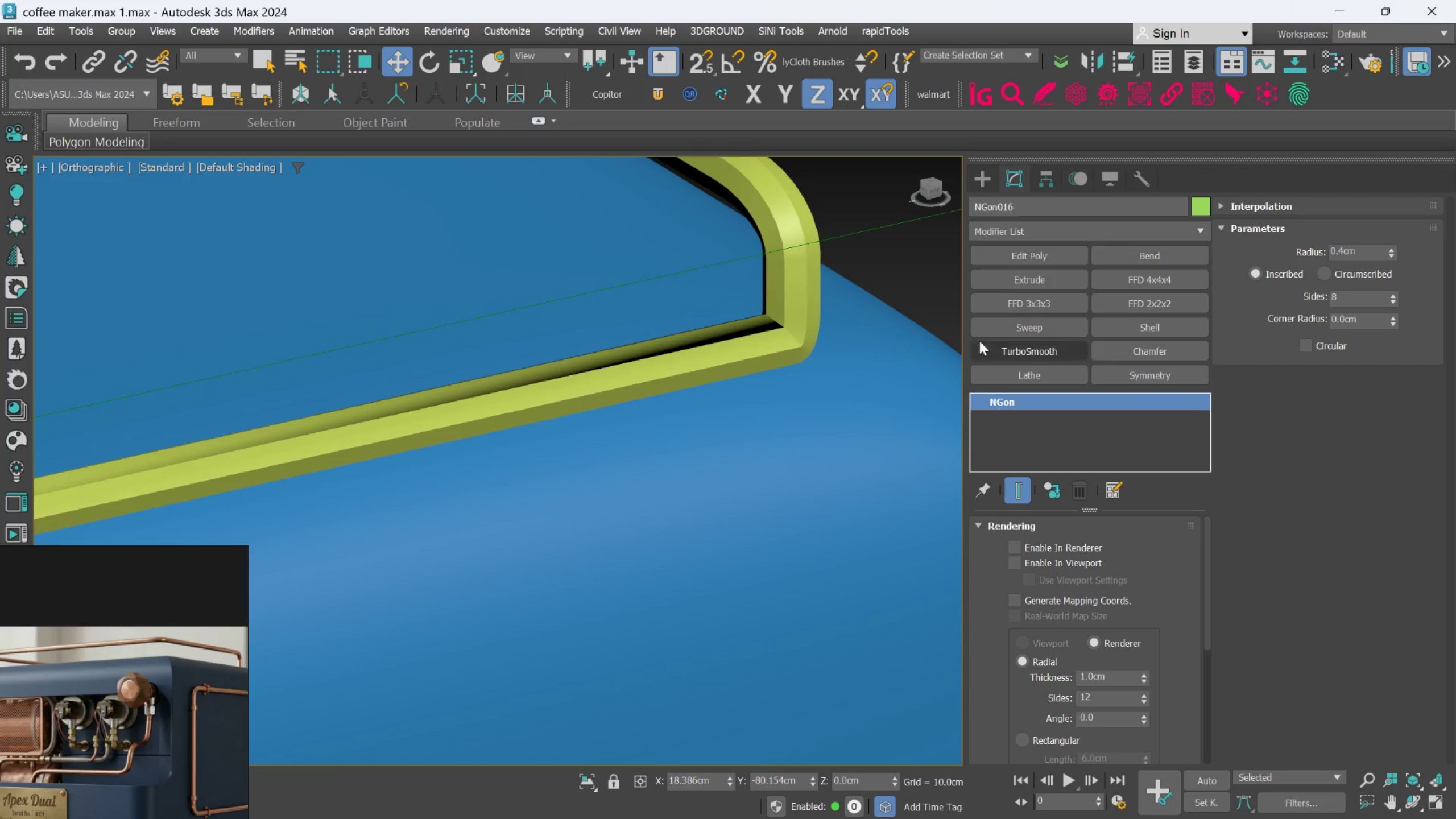 
left_click([989, 345])
 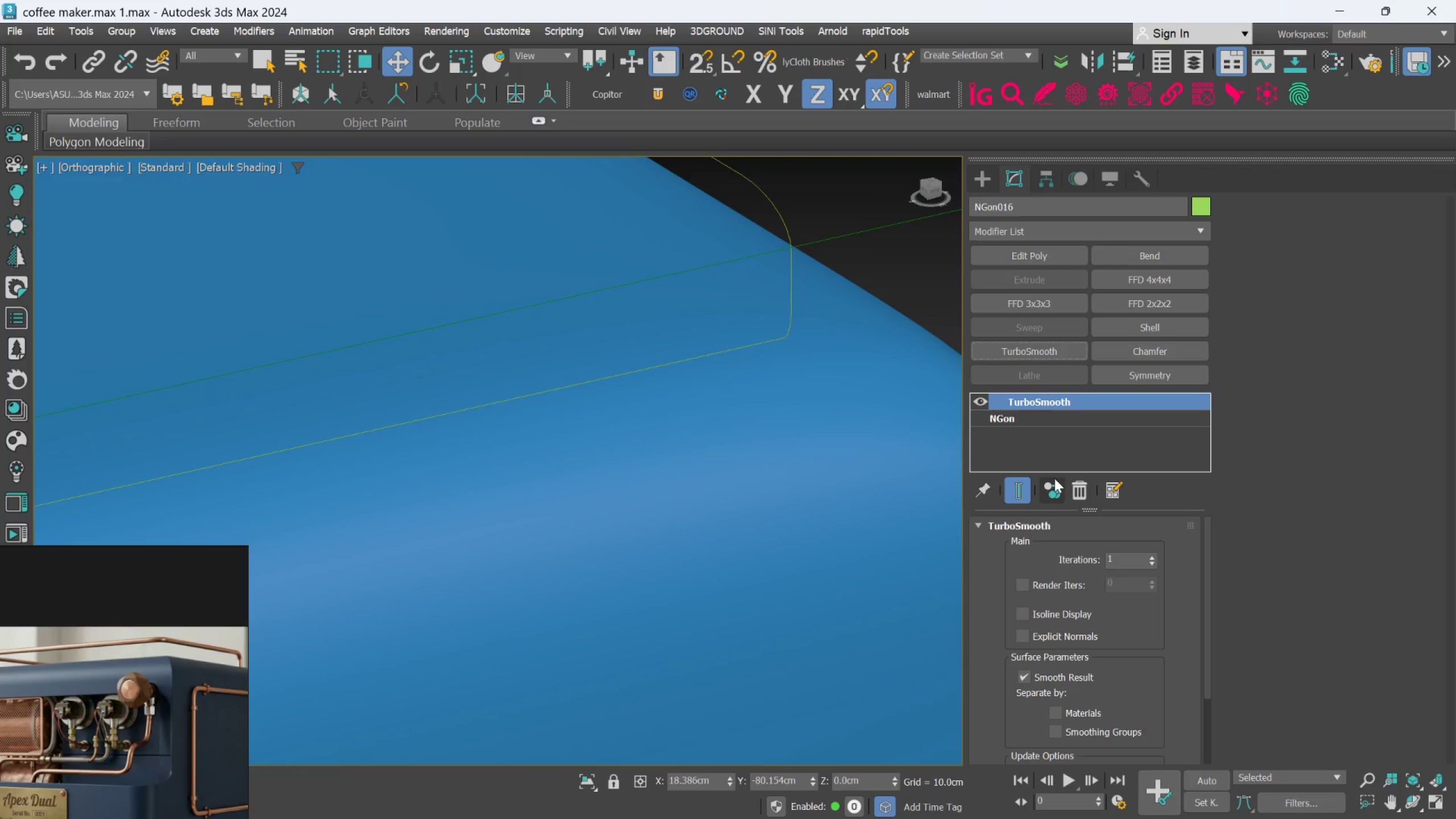 
left_click([1073, 489])
 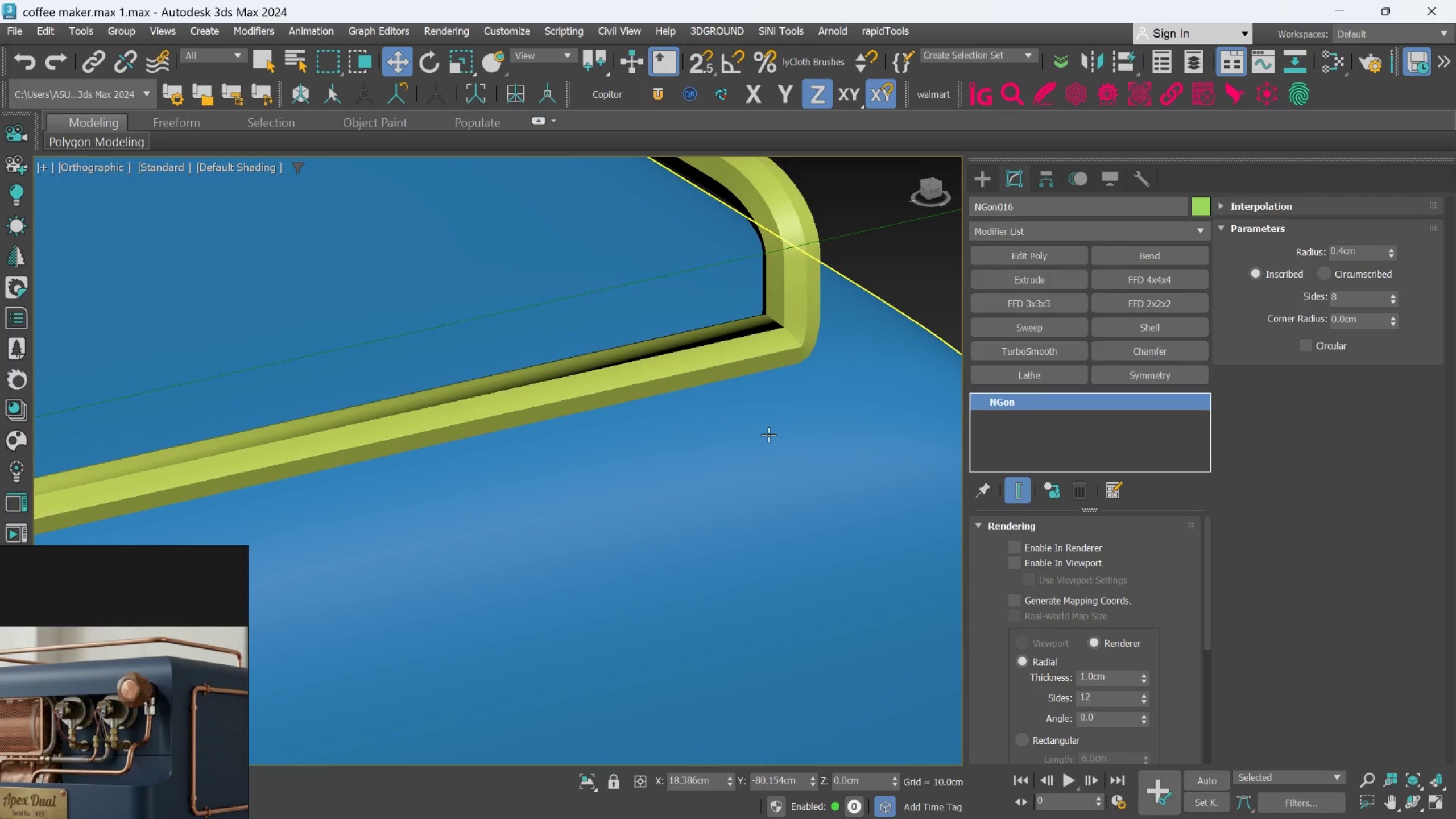 
scroll: coordinate [750, 477], scroll_direction: down, amount: 8.0
 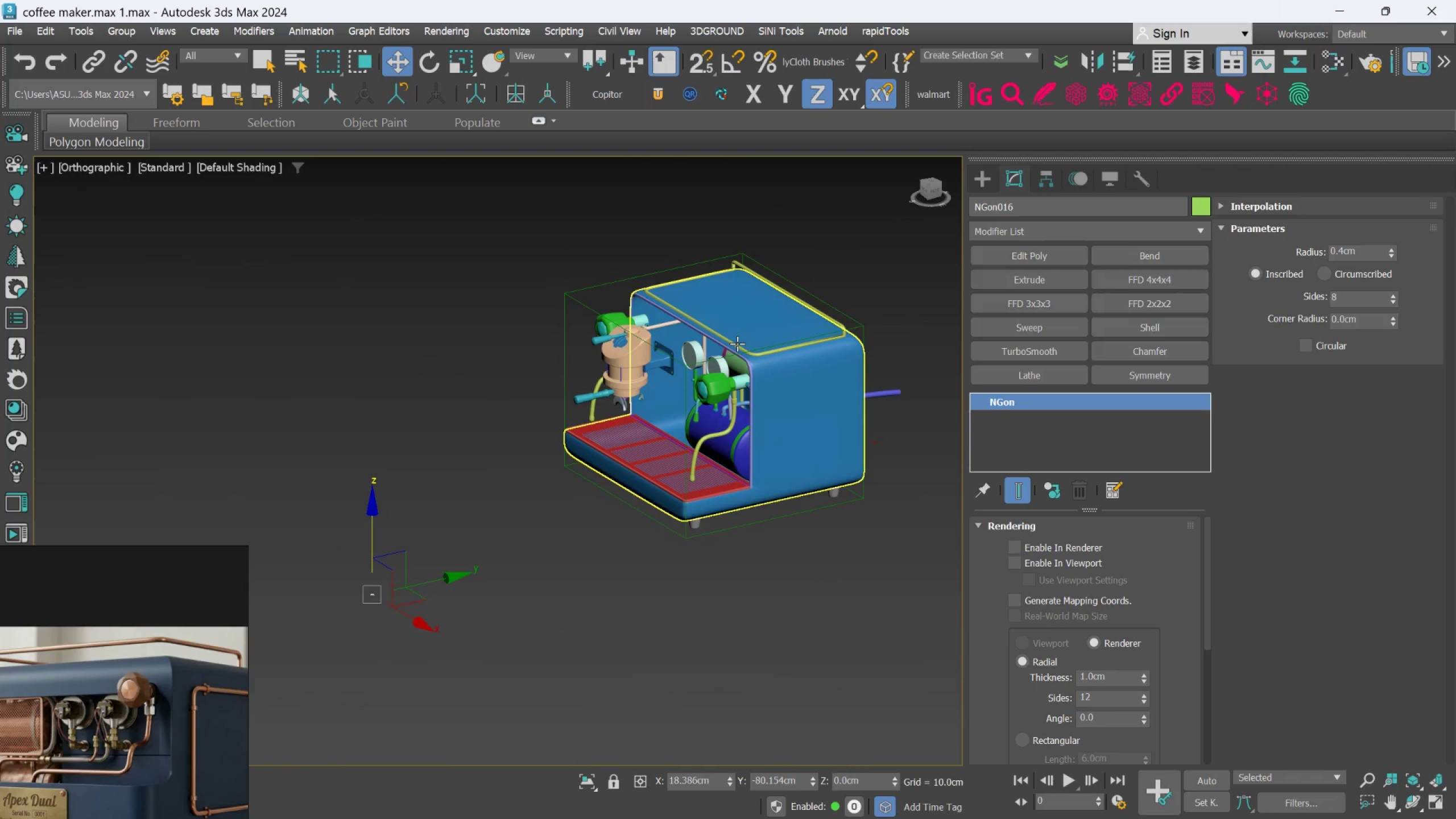 
left_click([975, 171])
 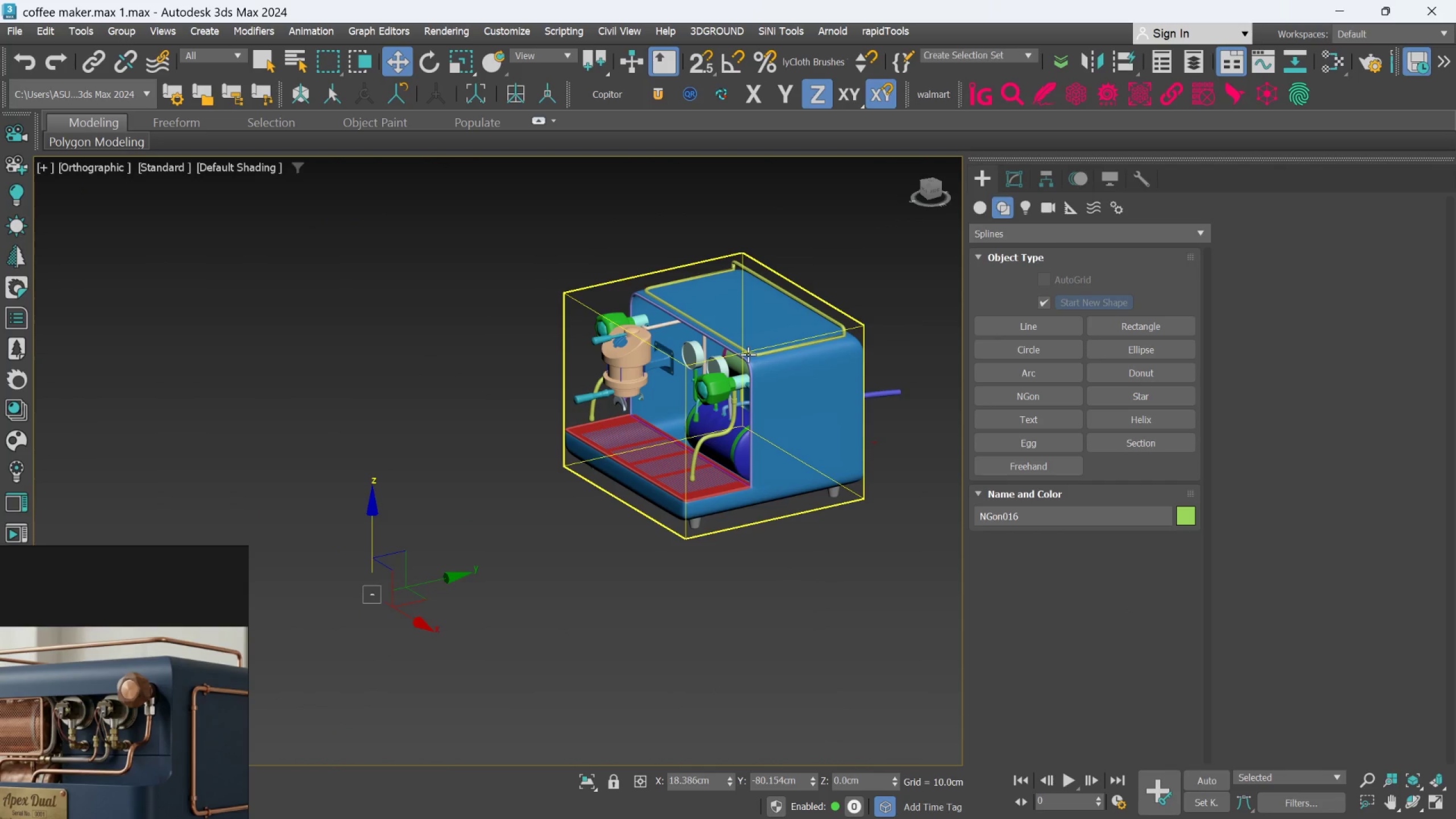 
scroll: coordinate [754, 353], scroll_direction: up, amount: 2.0
 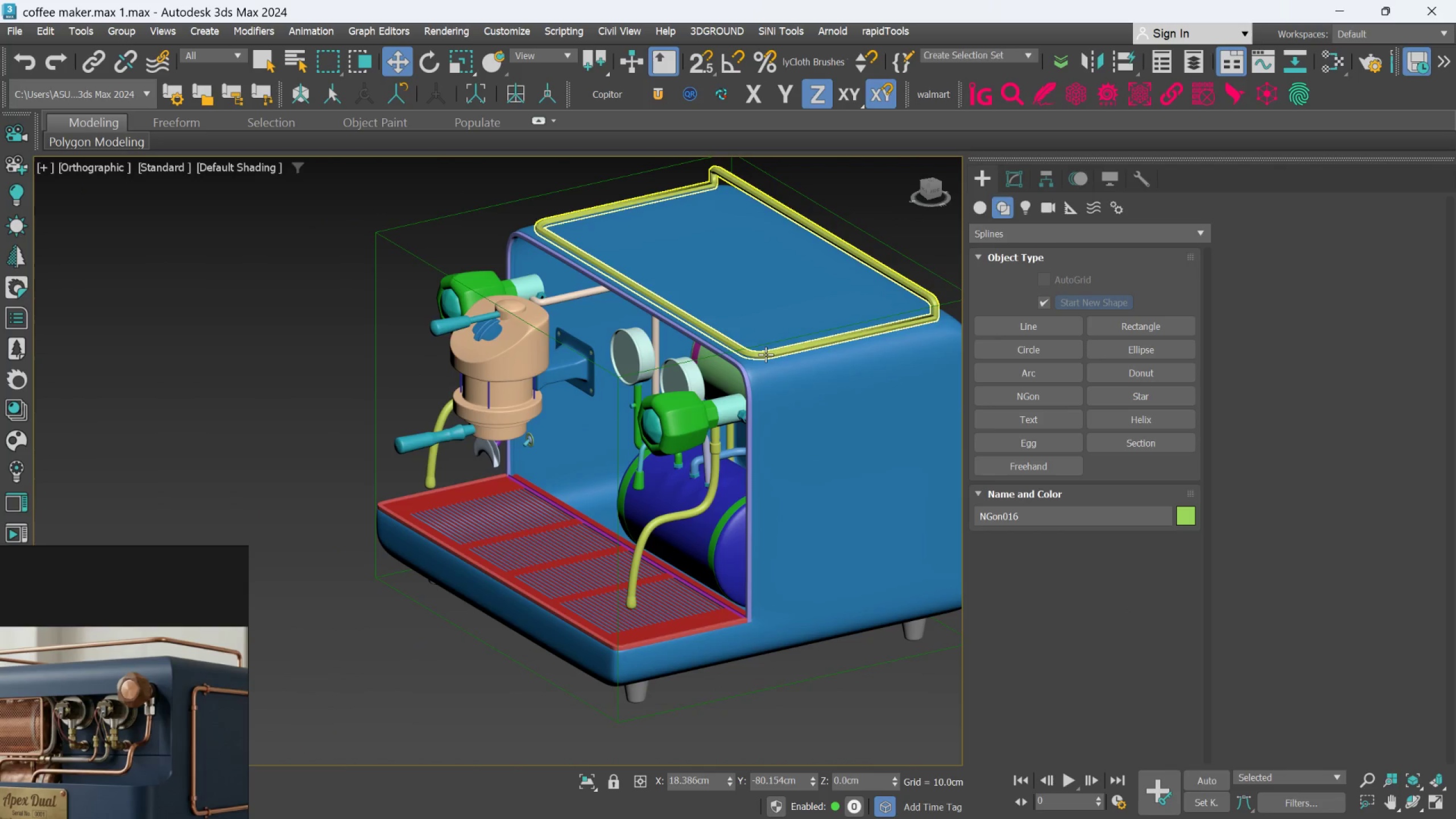 
left_click([766, 354])
 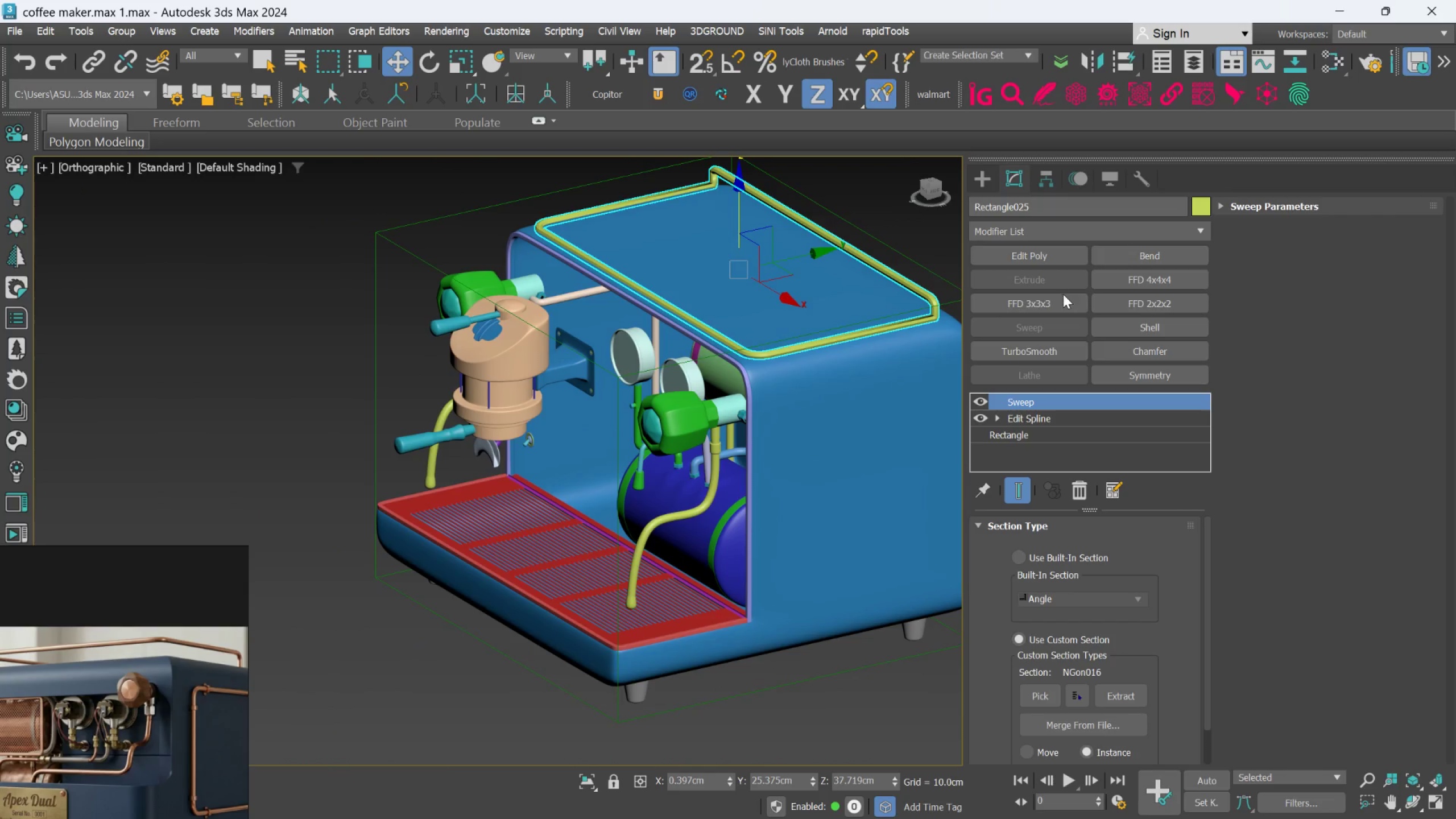 
left_click([1034, 350])
 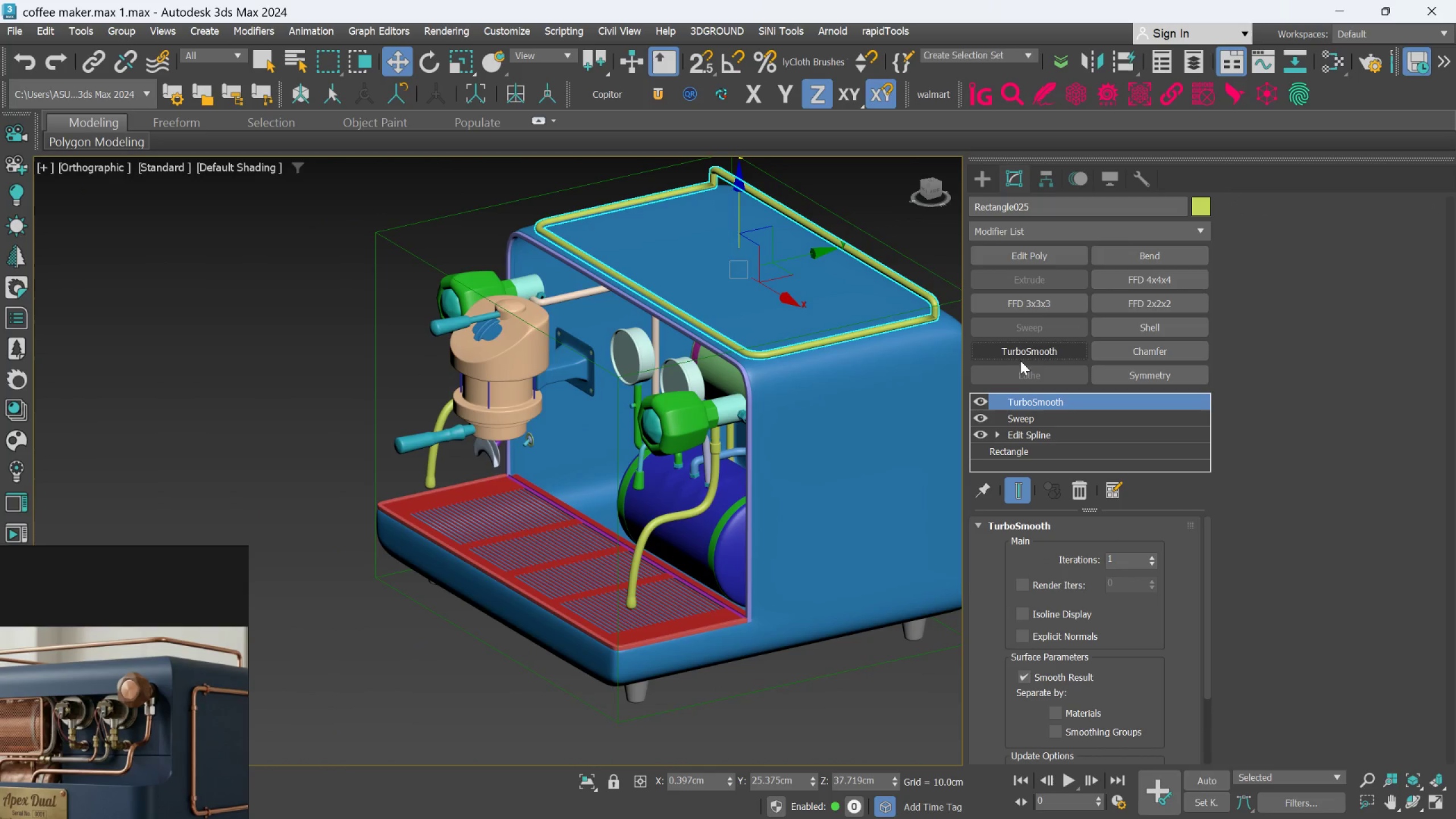 
scroll: coordinate [734, 388], scroll_direction: up, amount: 5.0
 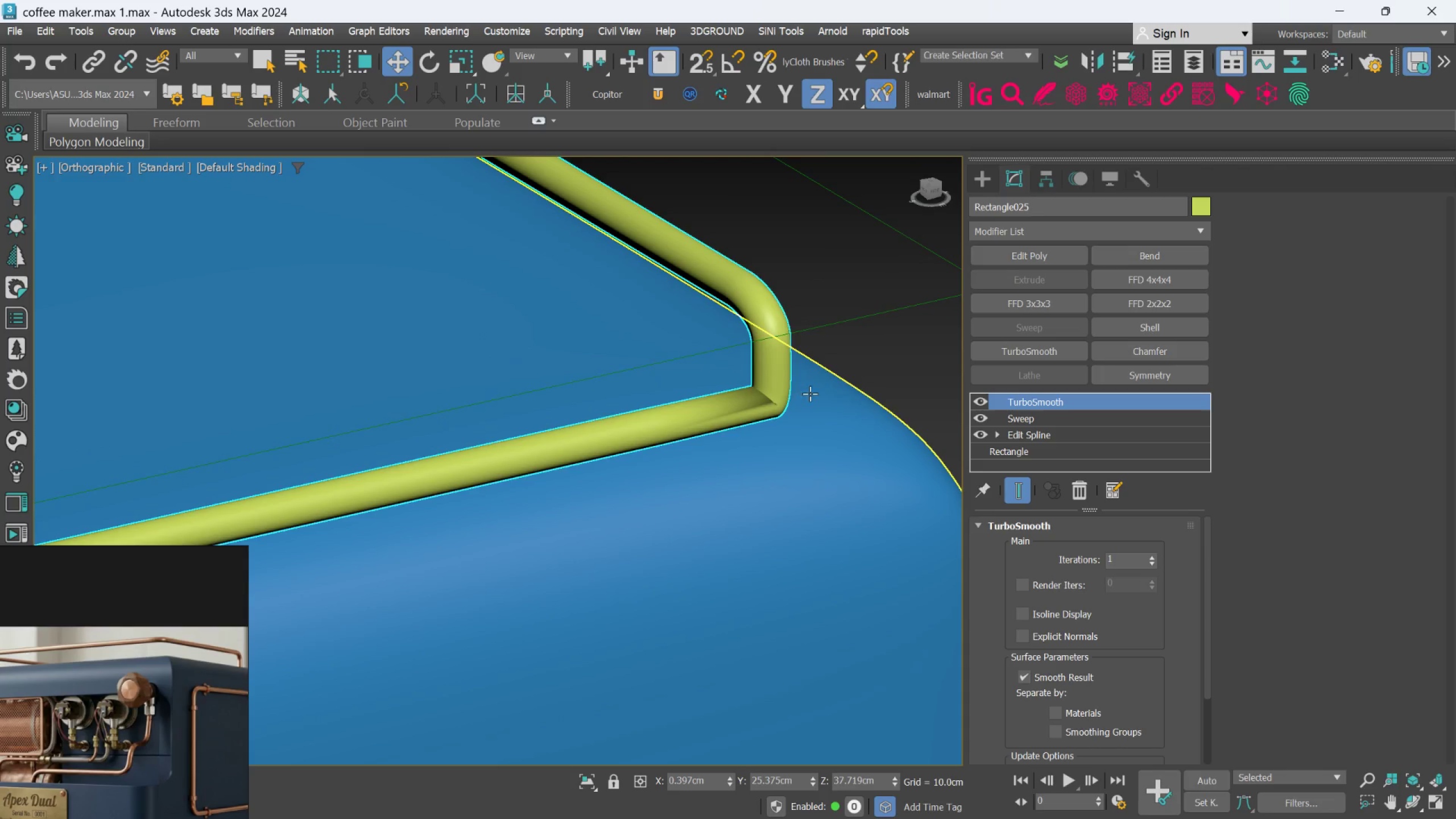 
scroll: coordinate [824, 336], scroll_direction: down, amount: 7.0
 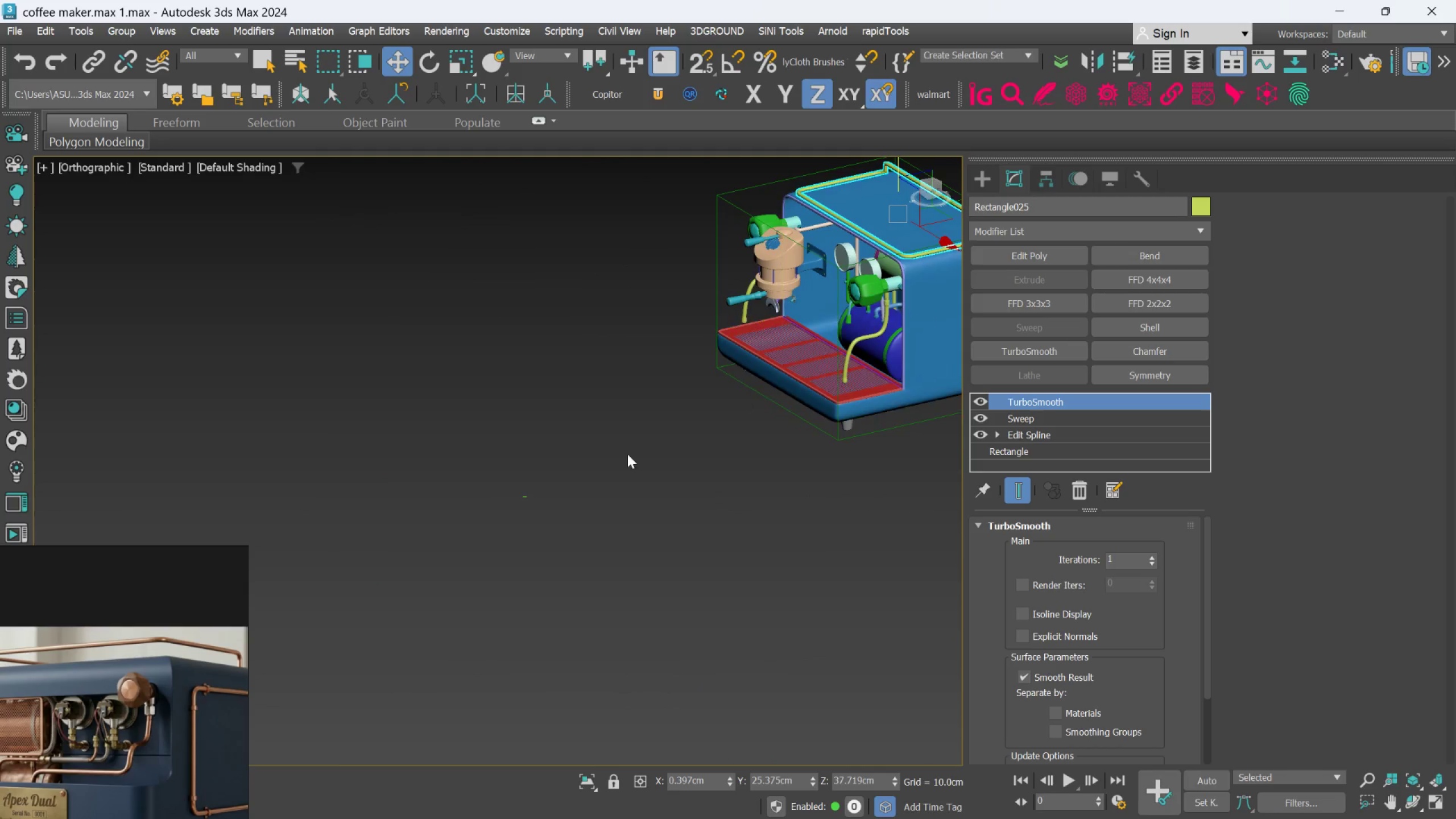 
scroll: coordinate [516, 512], scroll_direction: up, amount: 2.0
 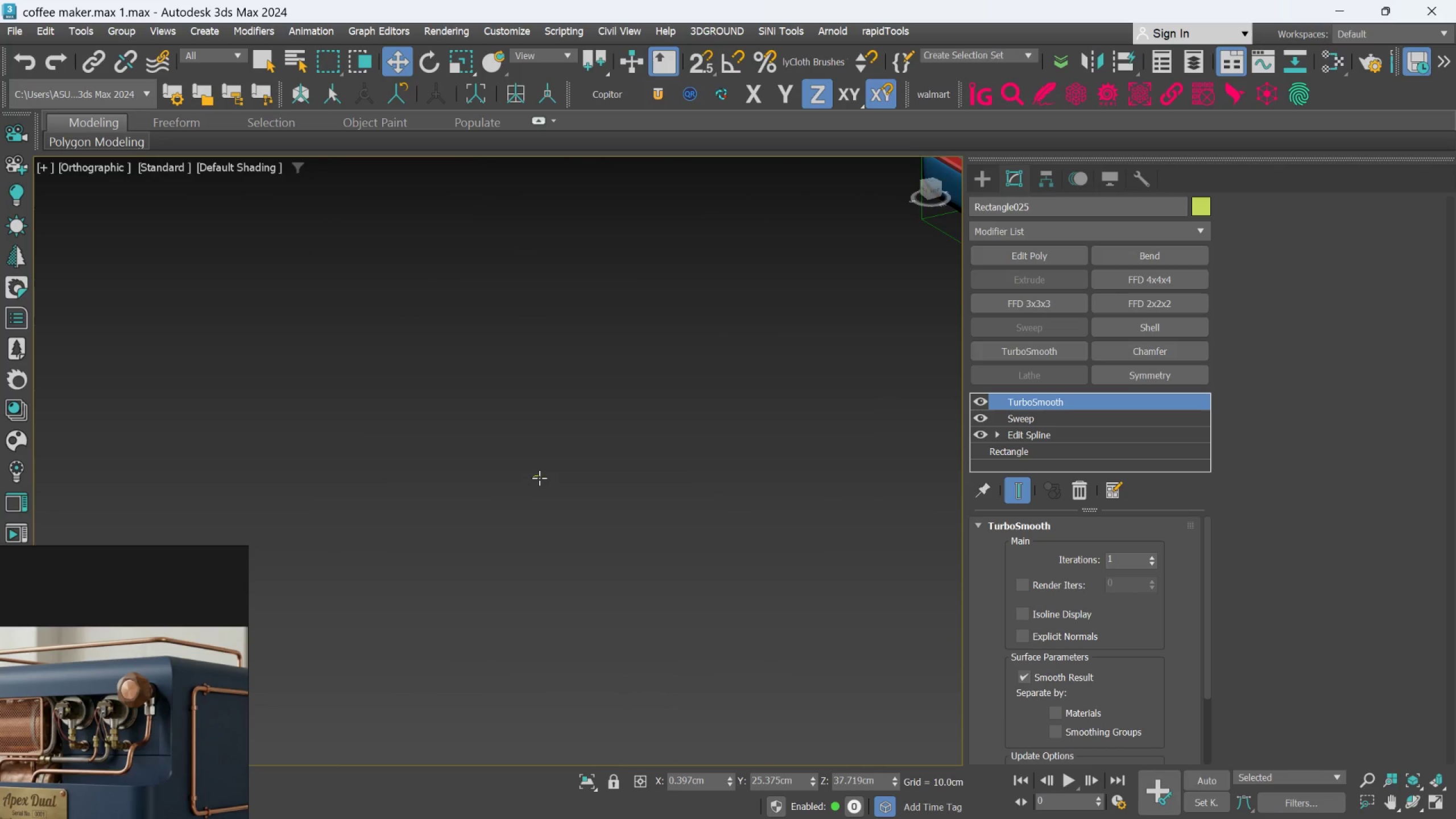 
left_click([539, 478])
 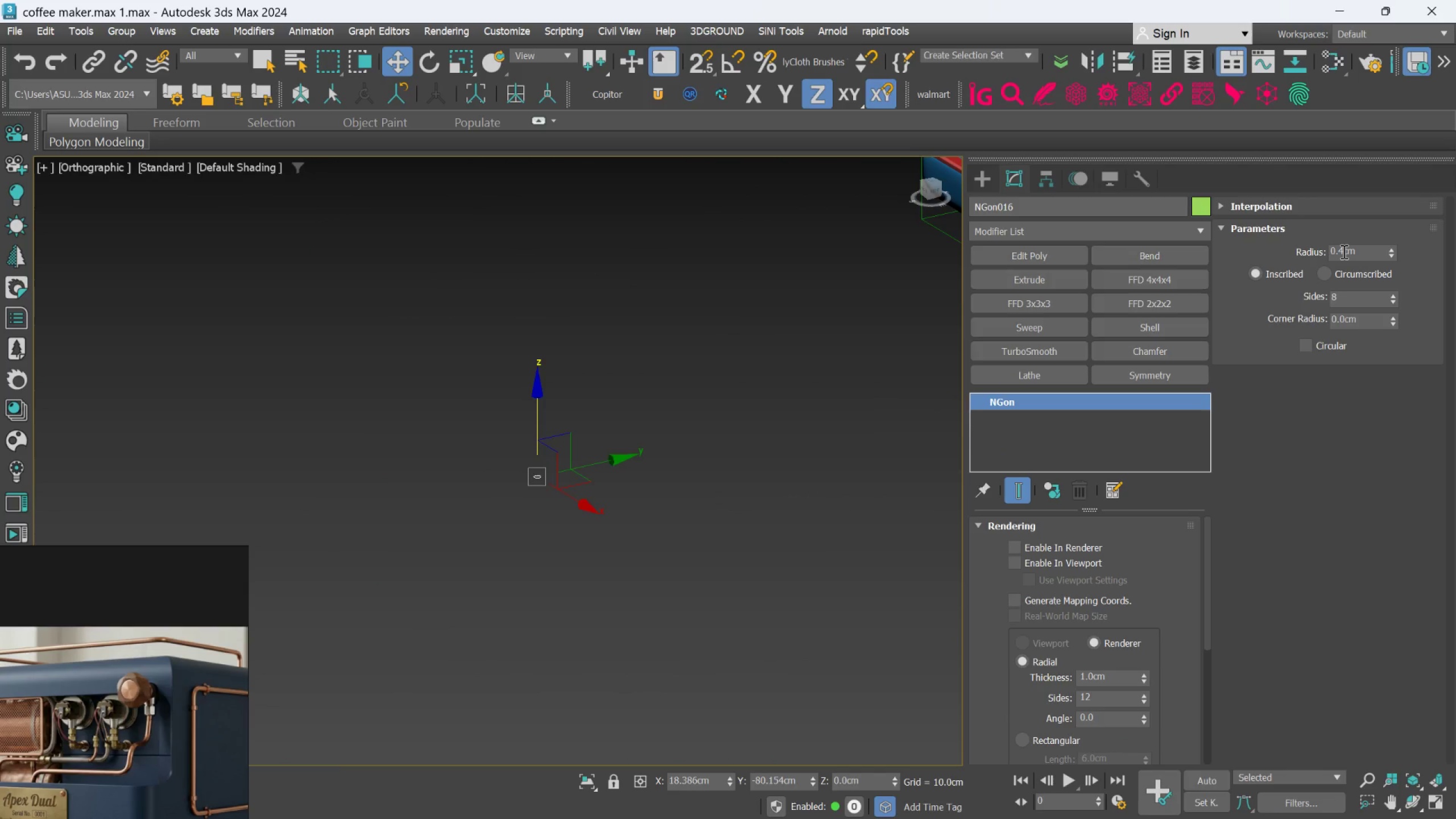 
double_click([1343, 251])
 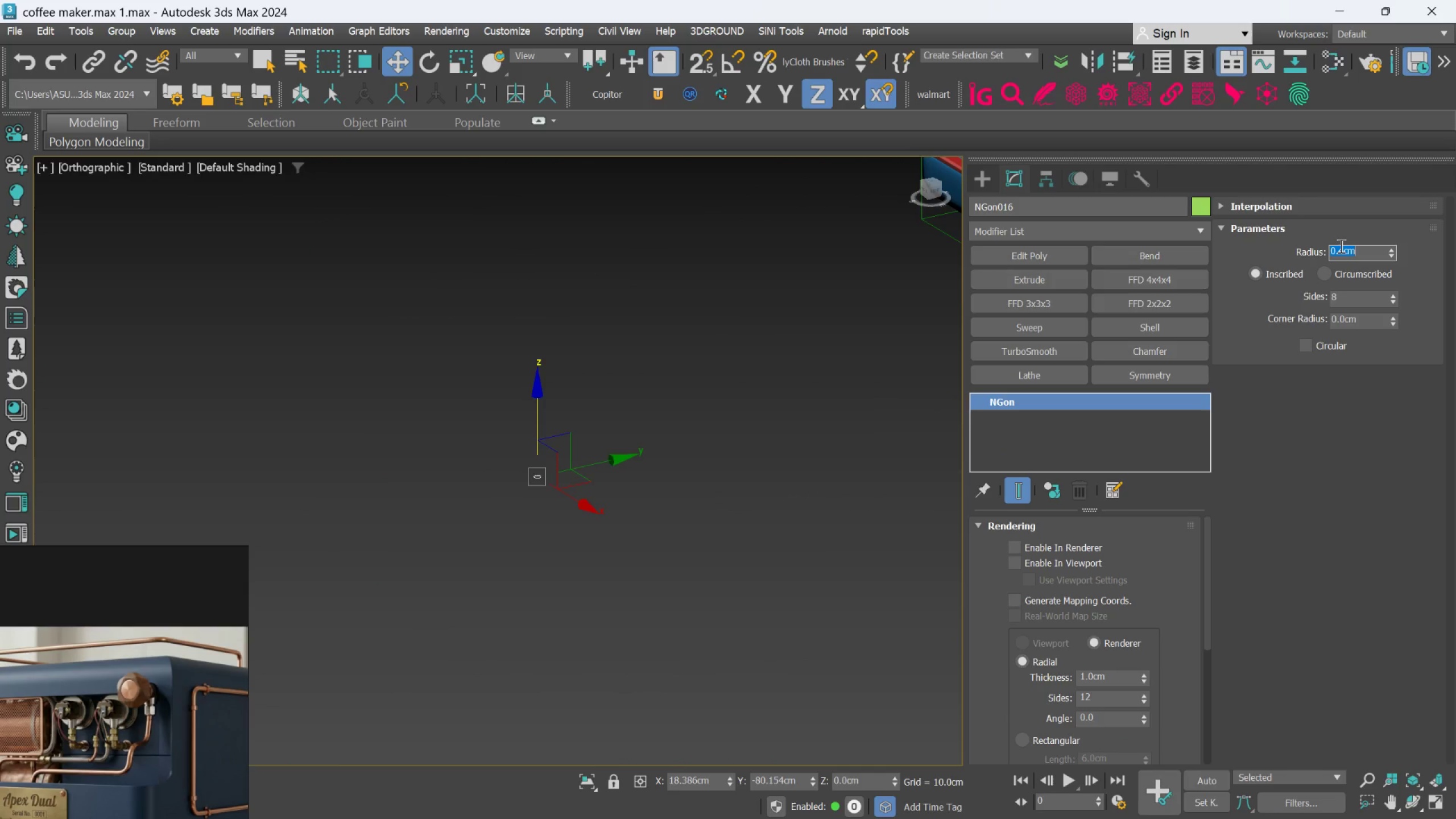 
key(Period)
 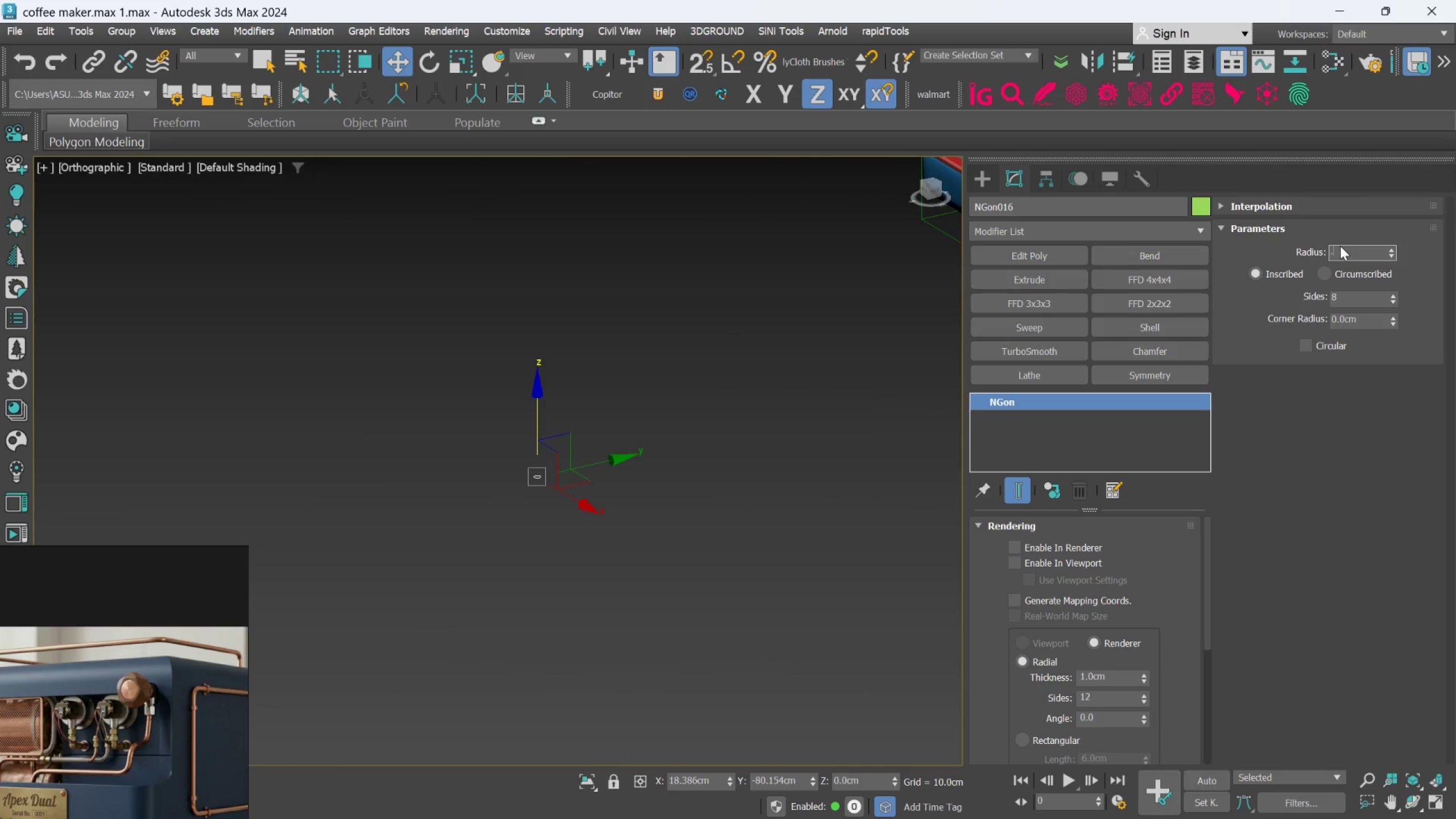 
key(3)
 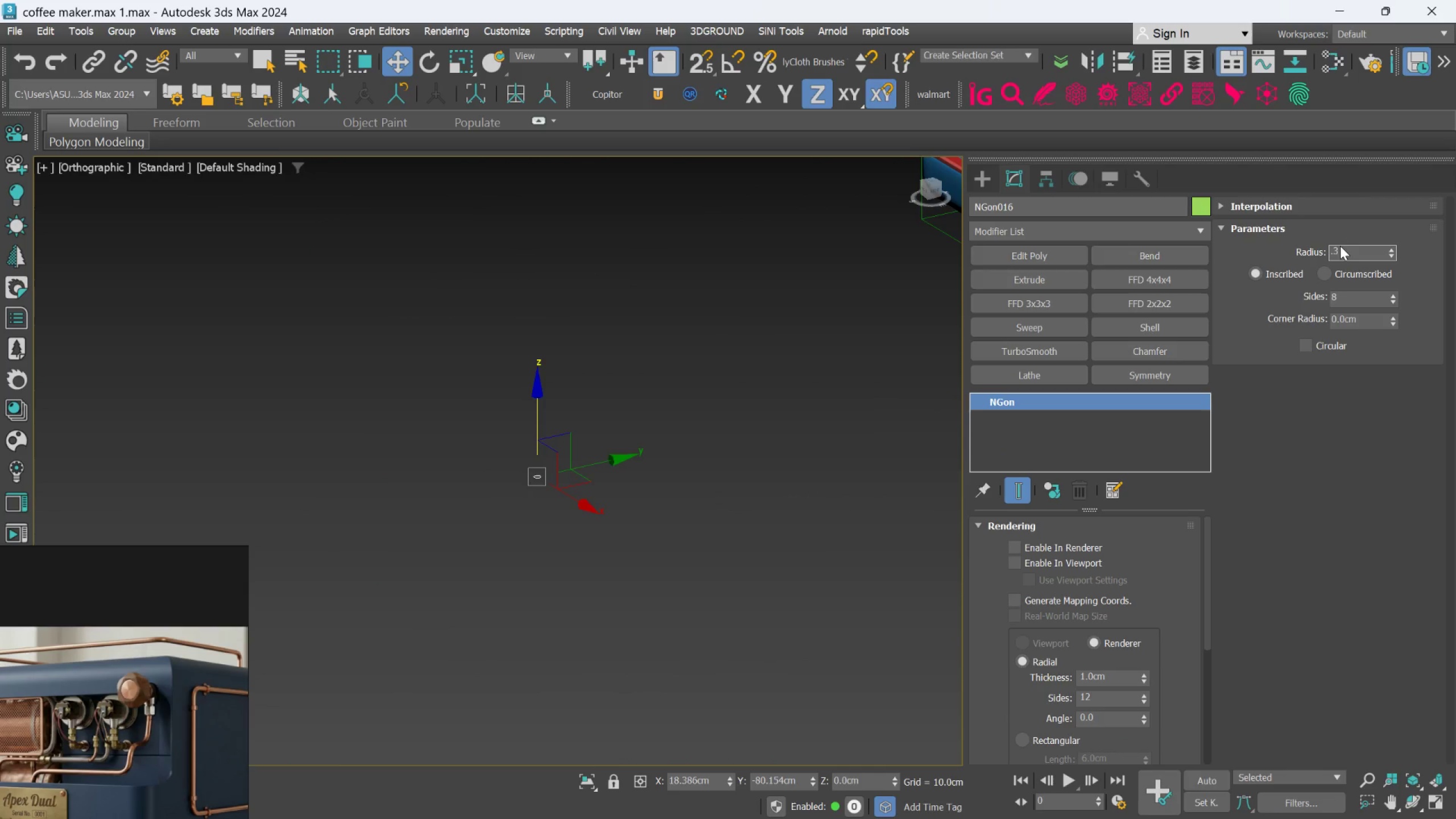 
key(Enter)
 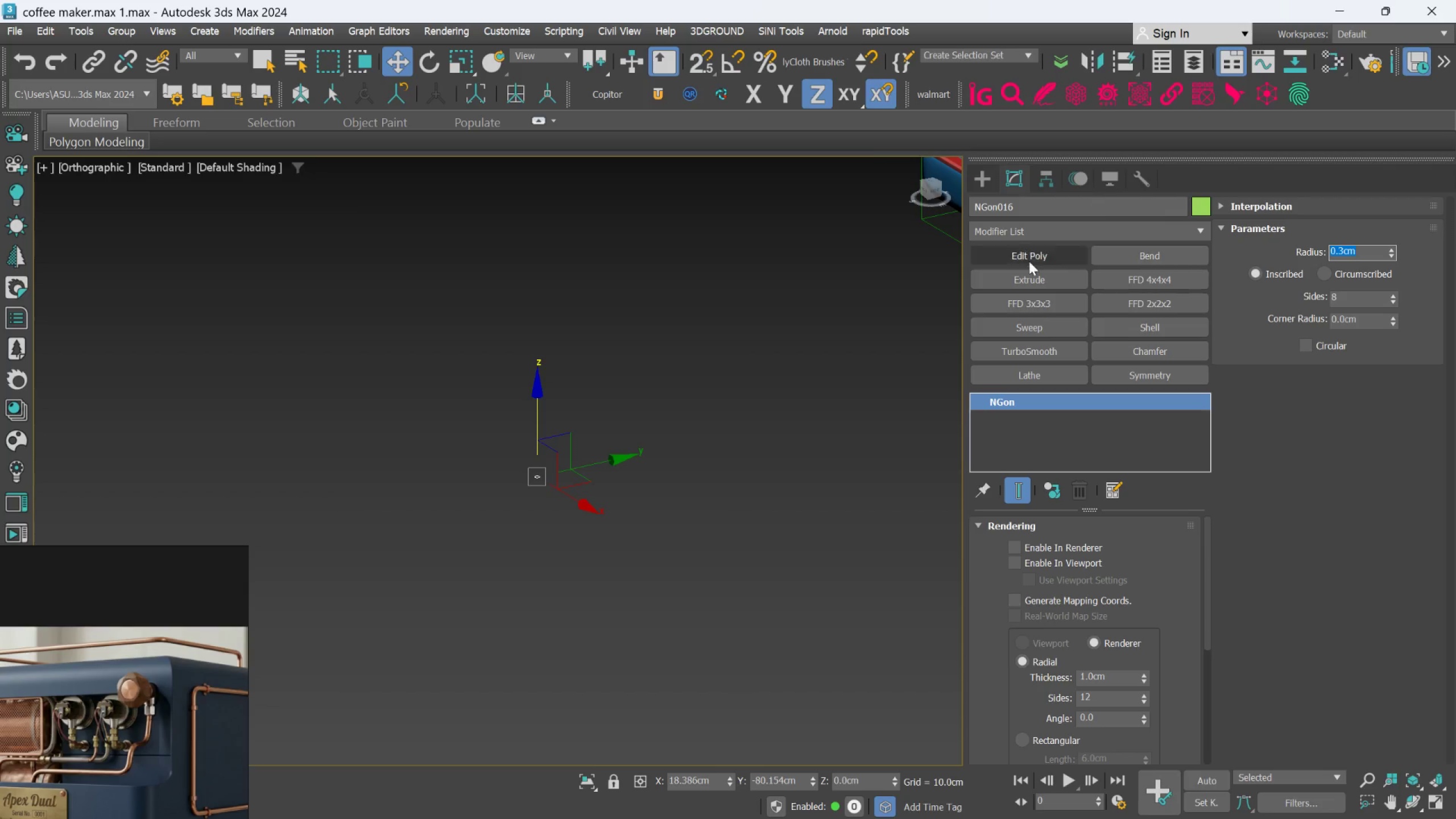 
scroll: coordinate [885, 396], scroll_direction: down, amount: 1.0
 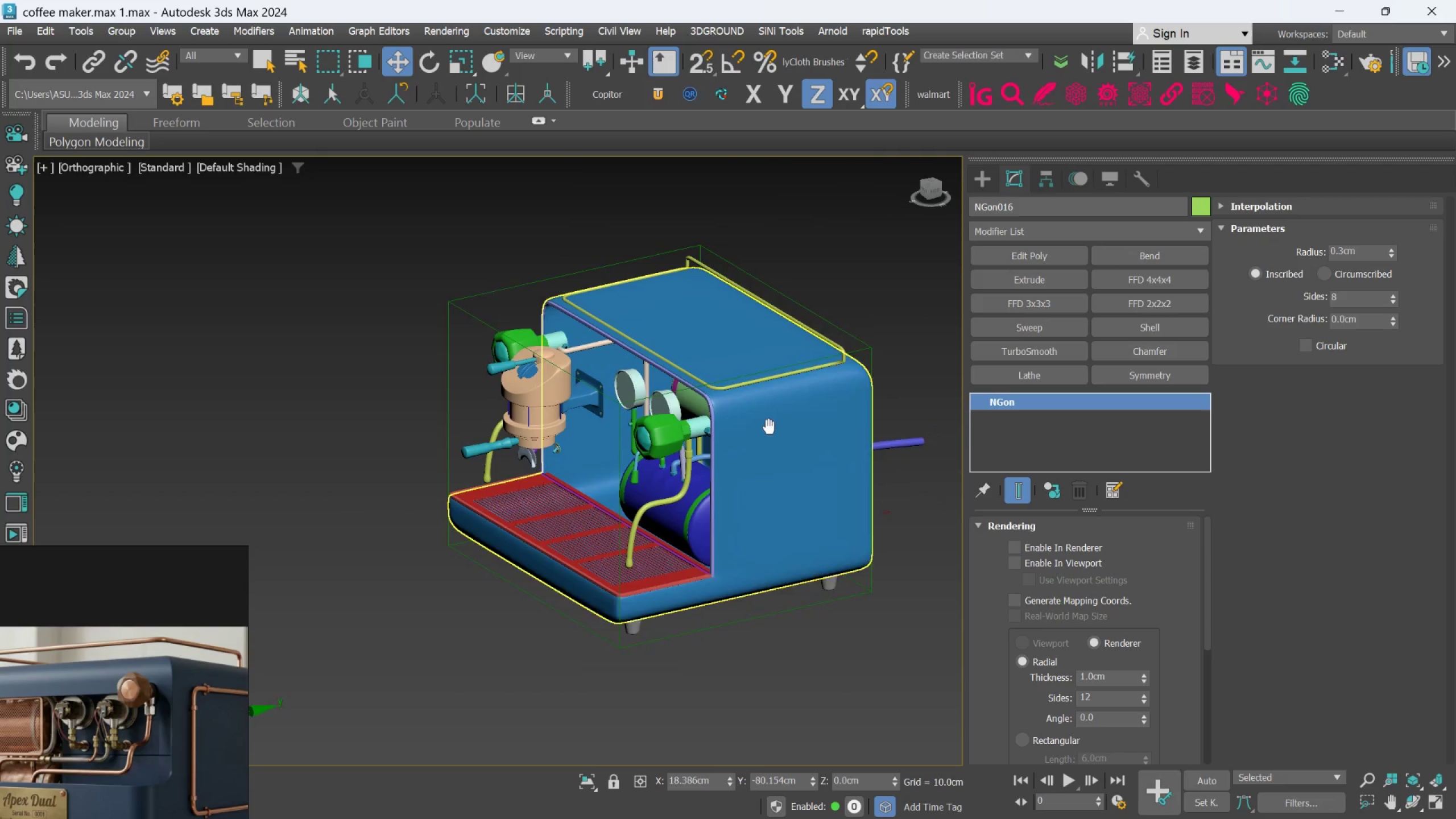 
scroll: coordinate [892, 373], scroll_direction: up, amount: 11.0
 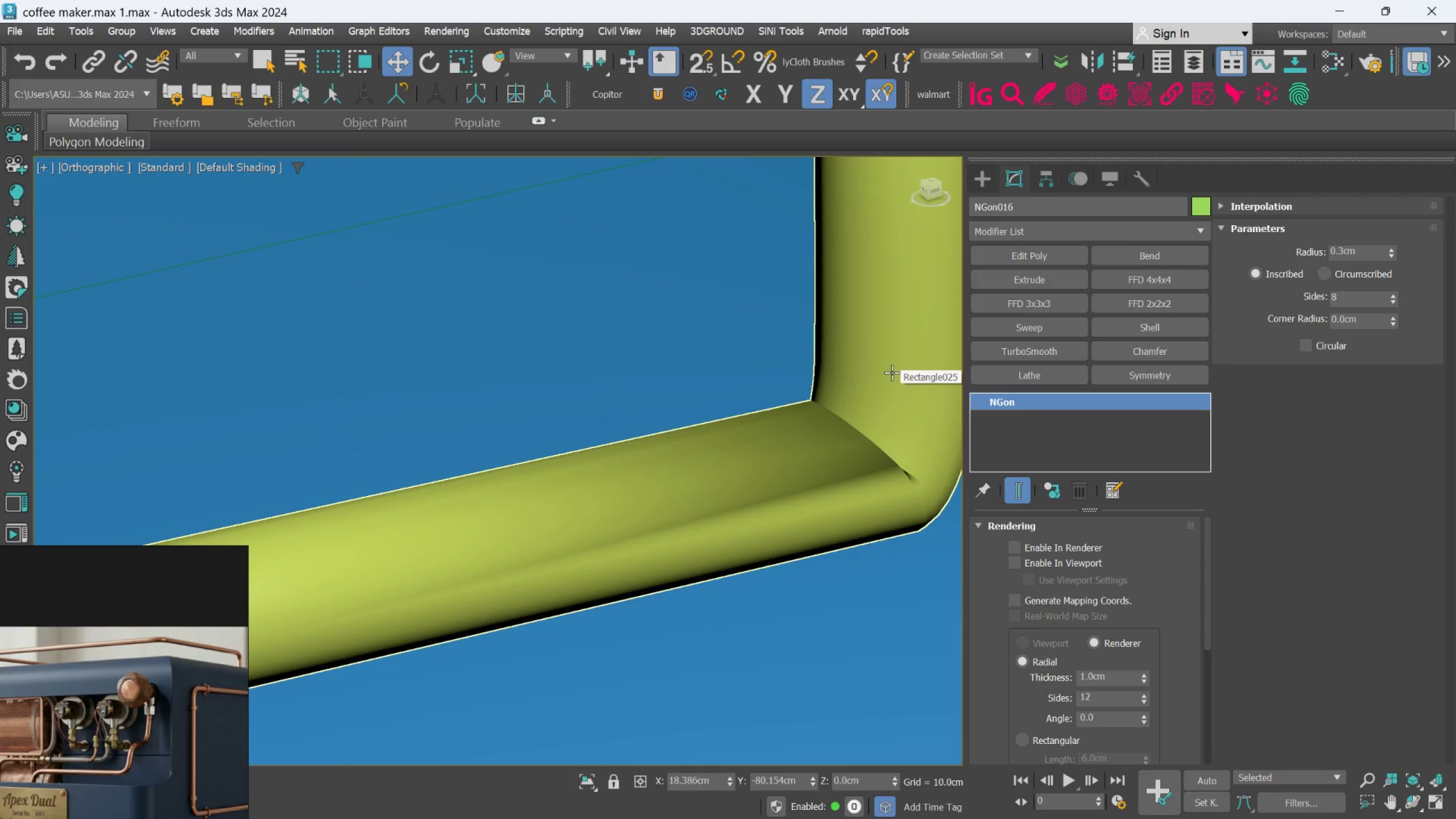 
scroll: coordinate [687, 469], scroll_direction: down, amount: 11.0
 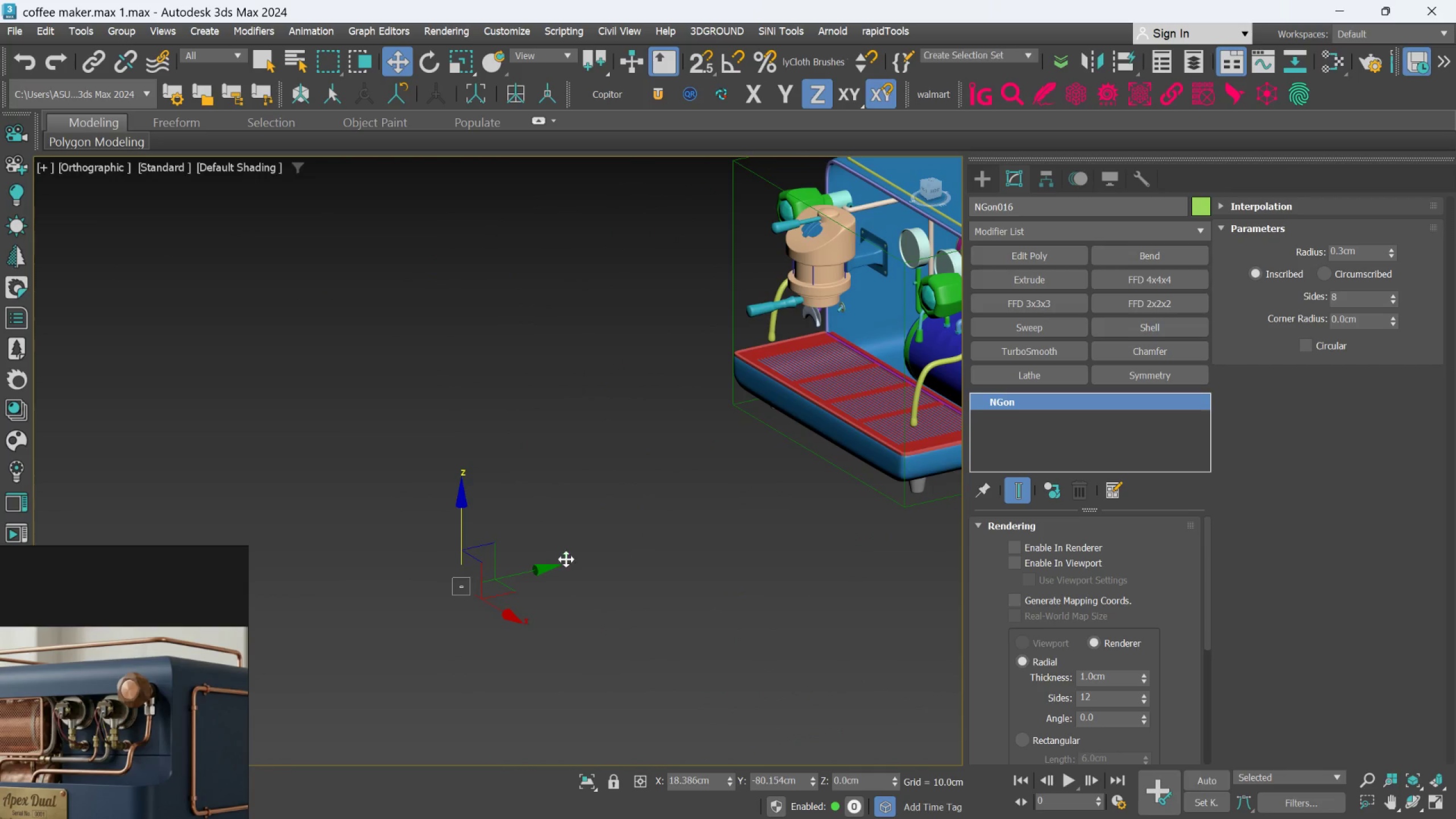 
scroll: coordinate [543, 564], scroll_direction: up, amount: 1.0
 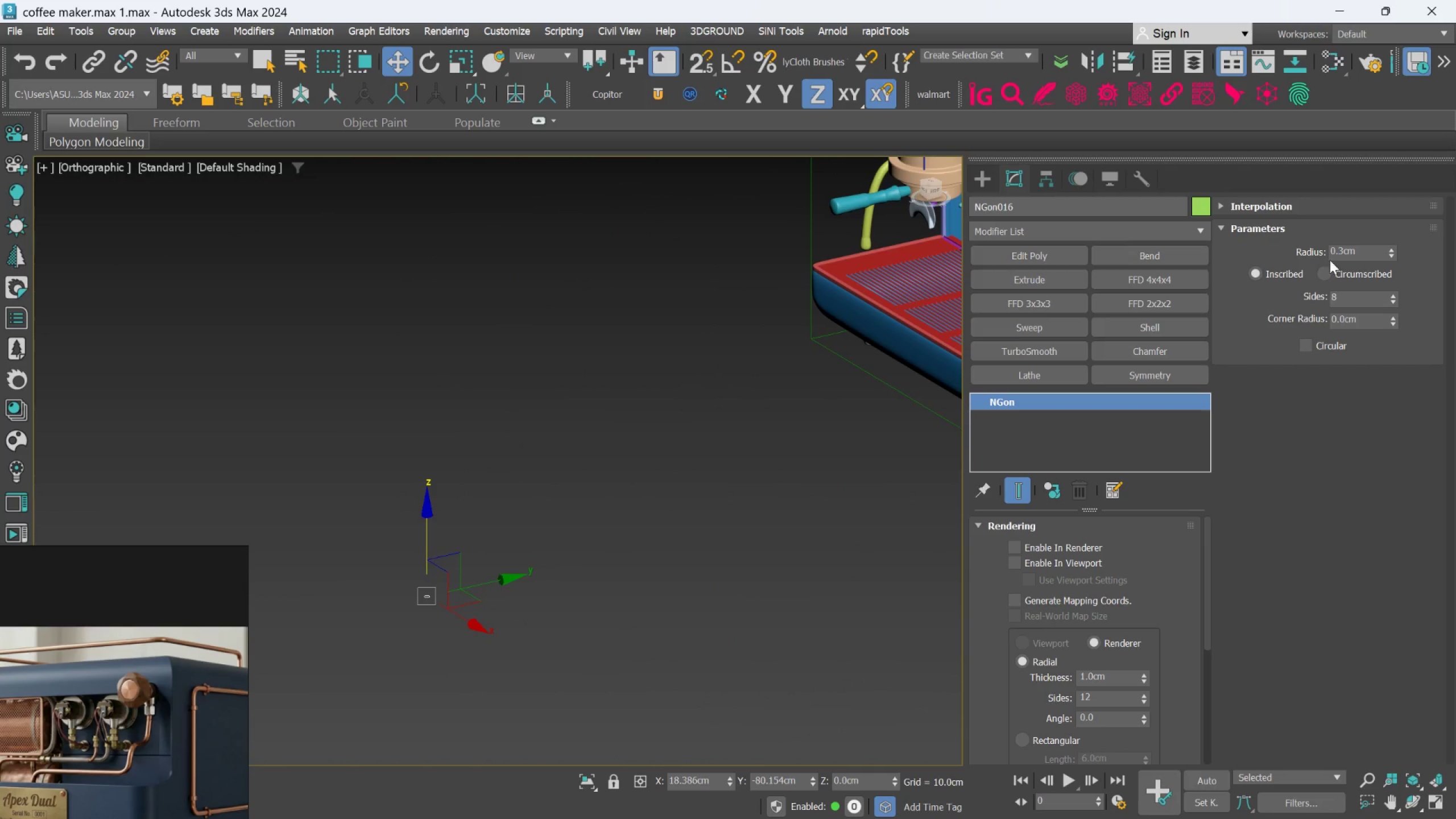 
double_click([1340, 249])
 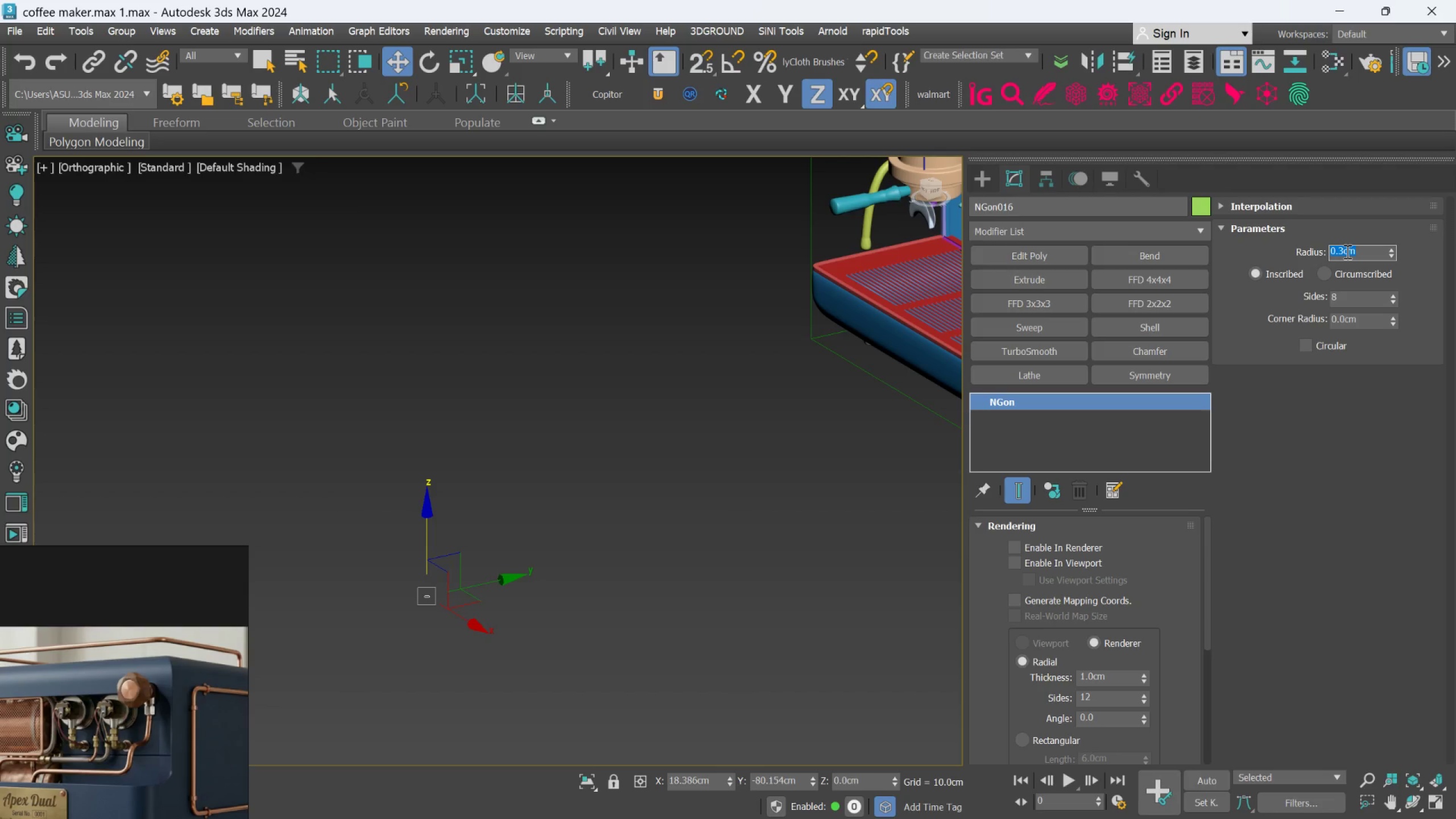 
type(.25)
 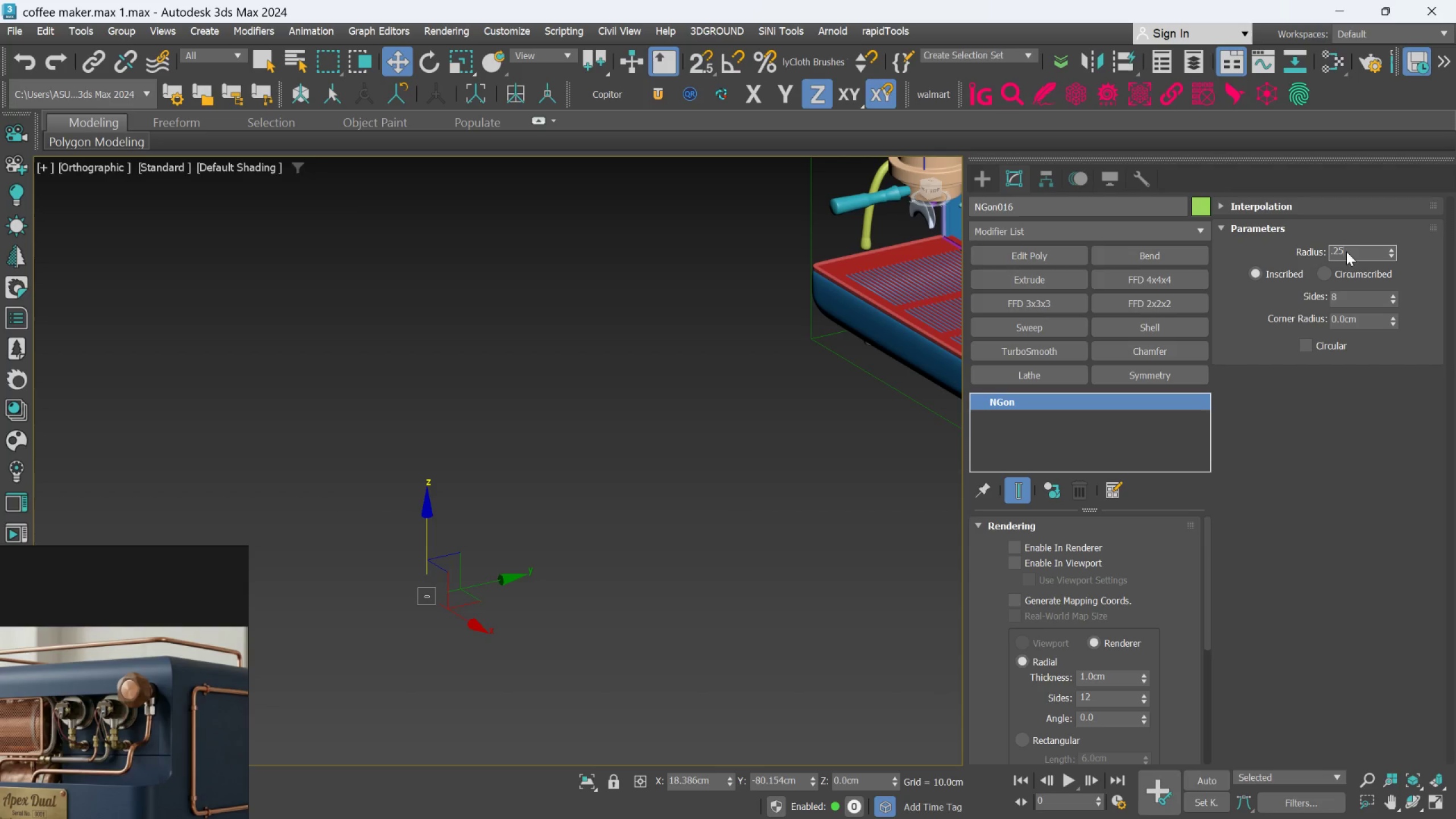 
key(Enter)
 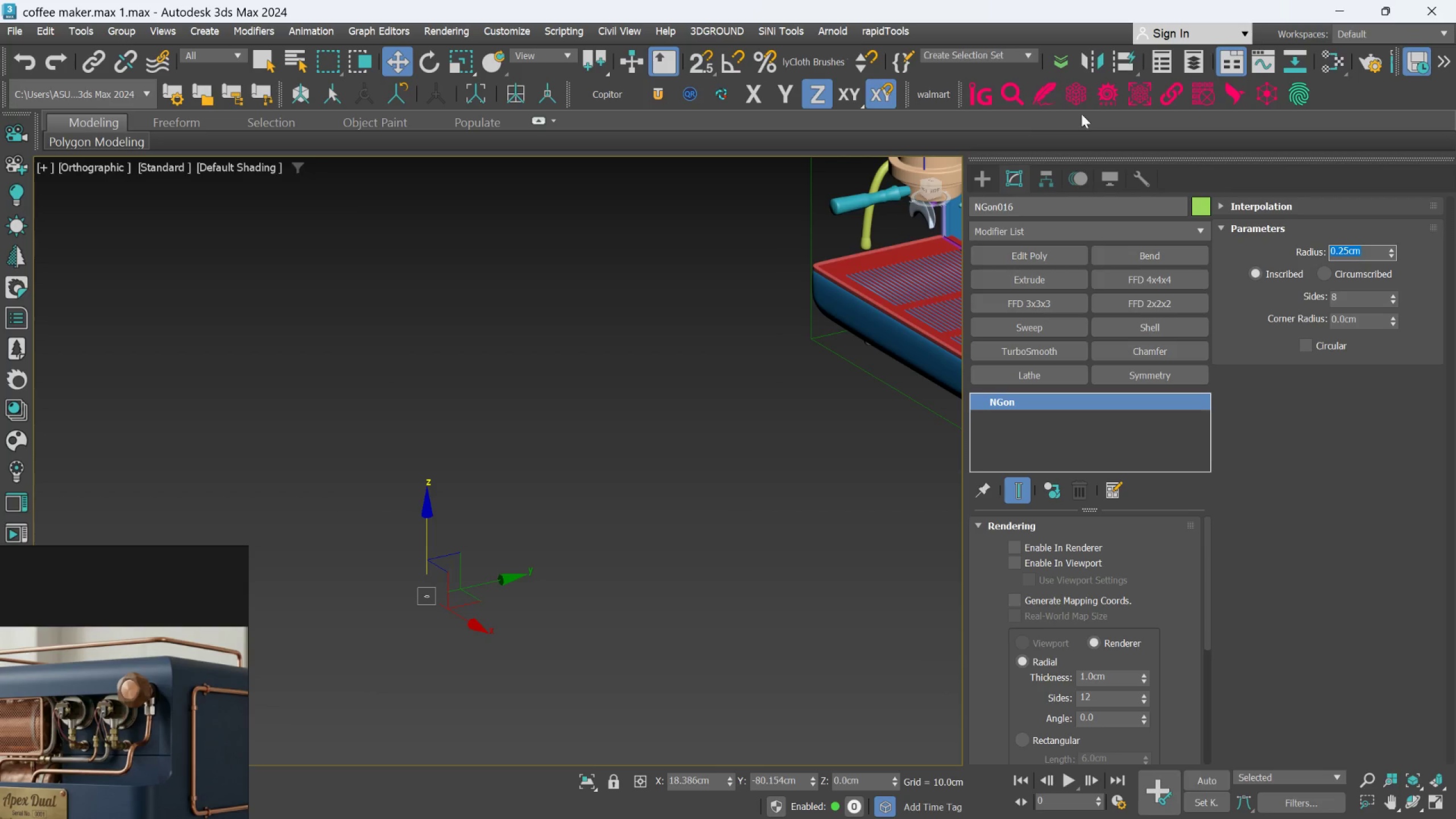 
scroll: coordinate [532, 580], scroll_direction: down, amount: 2.0
 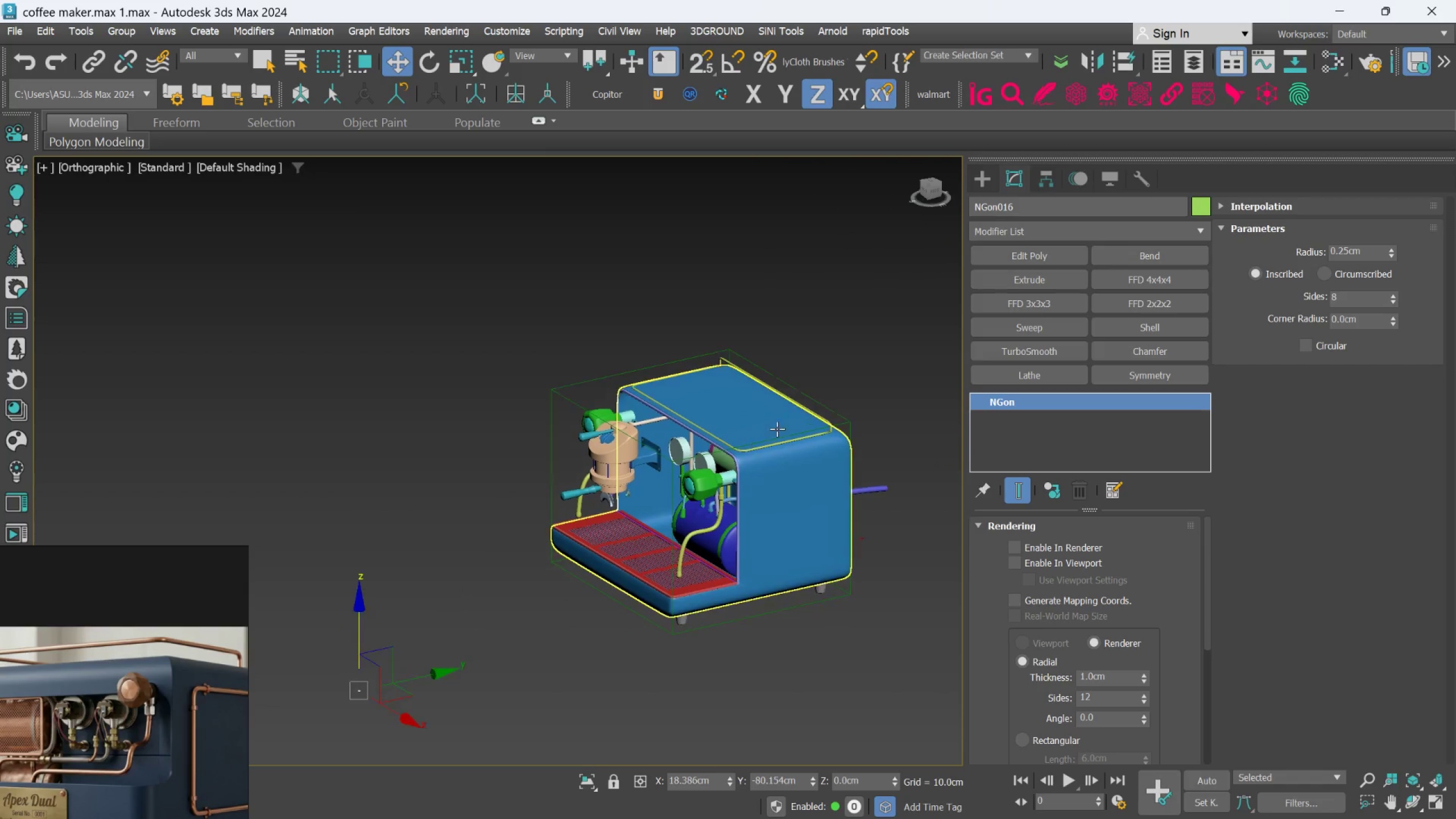 
scroll: coordinate [807, 417], scroll_direction: up, amount: 3.0
 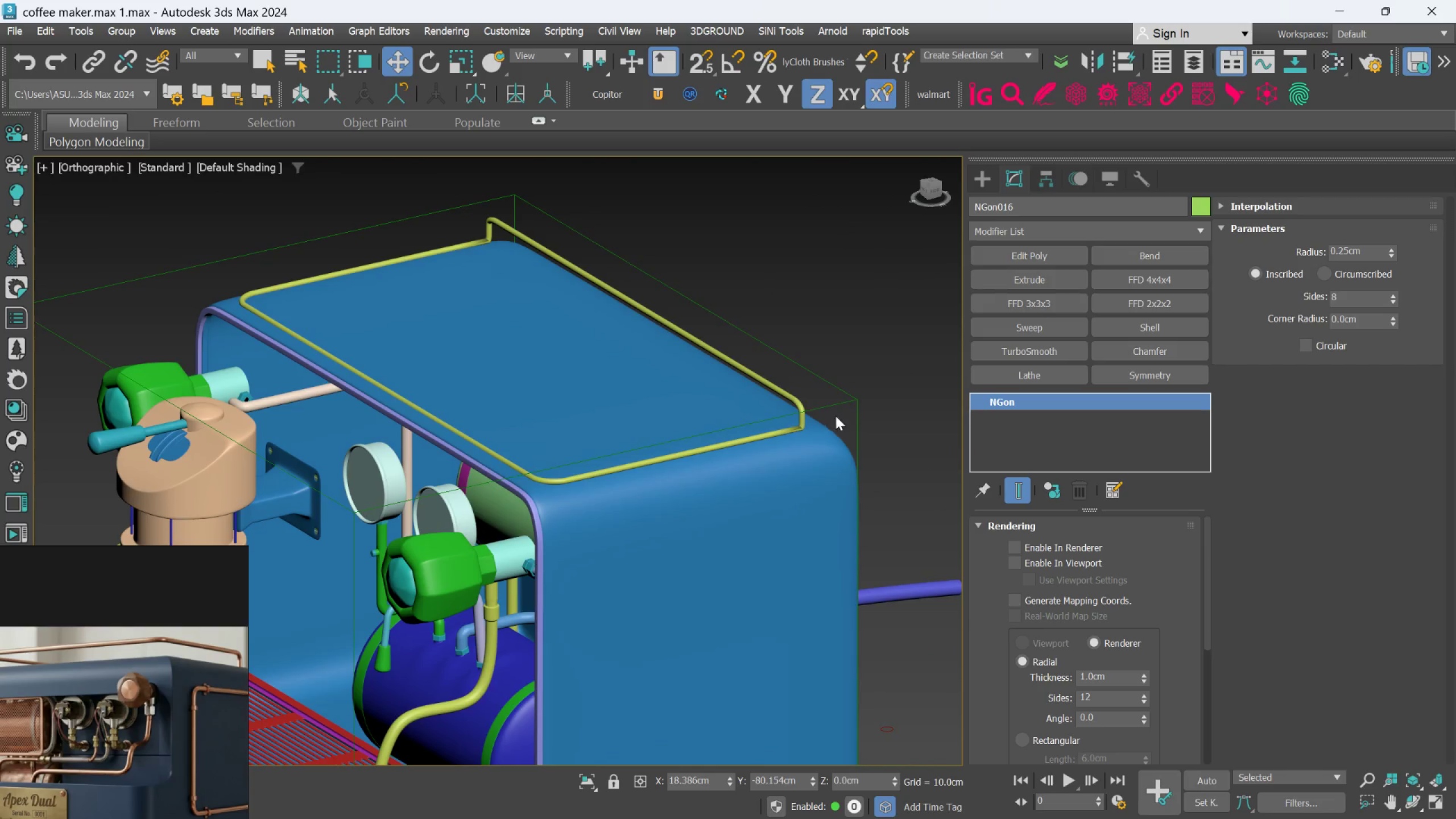 
hold_key(key=ControlLeft, duration=1.71)
 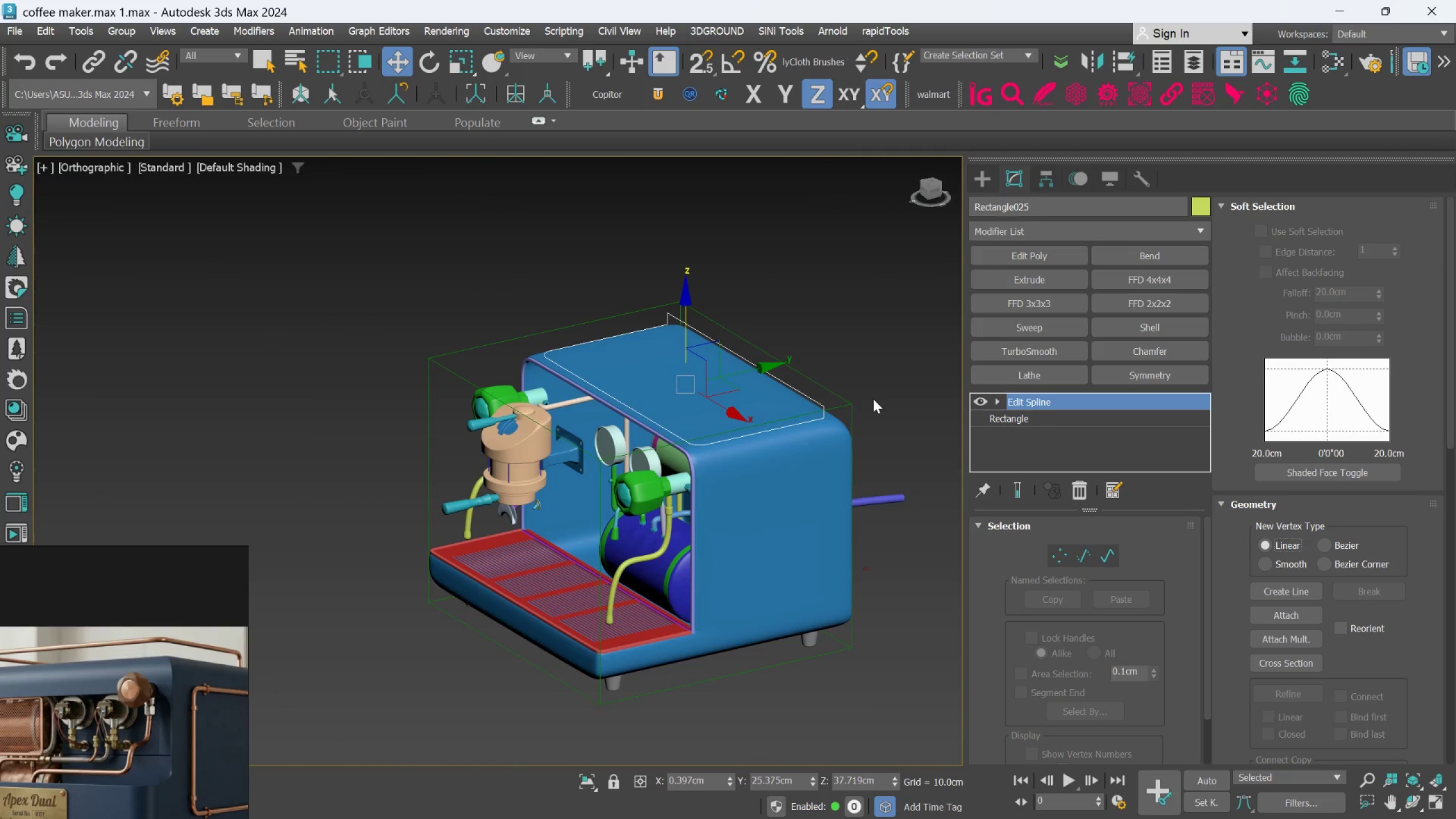 
scroll: coordinate [847, 408], scroll_direction: down, amount: 2.0
 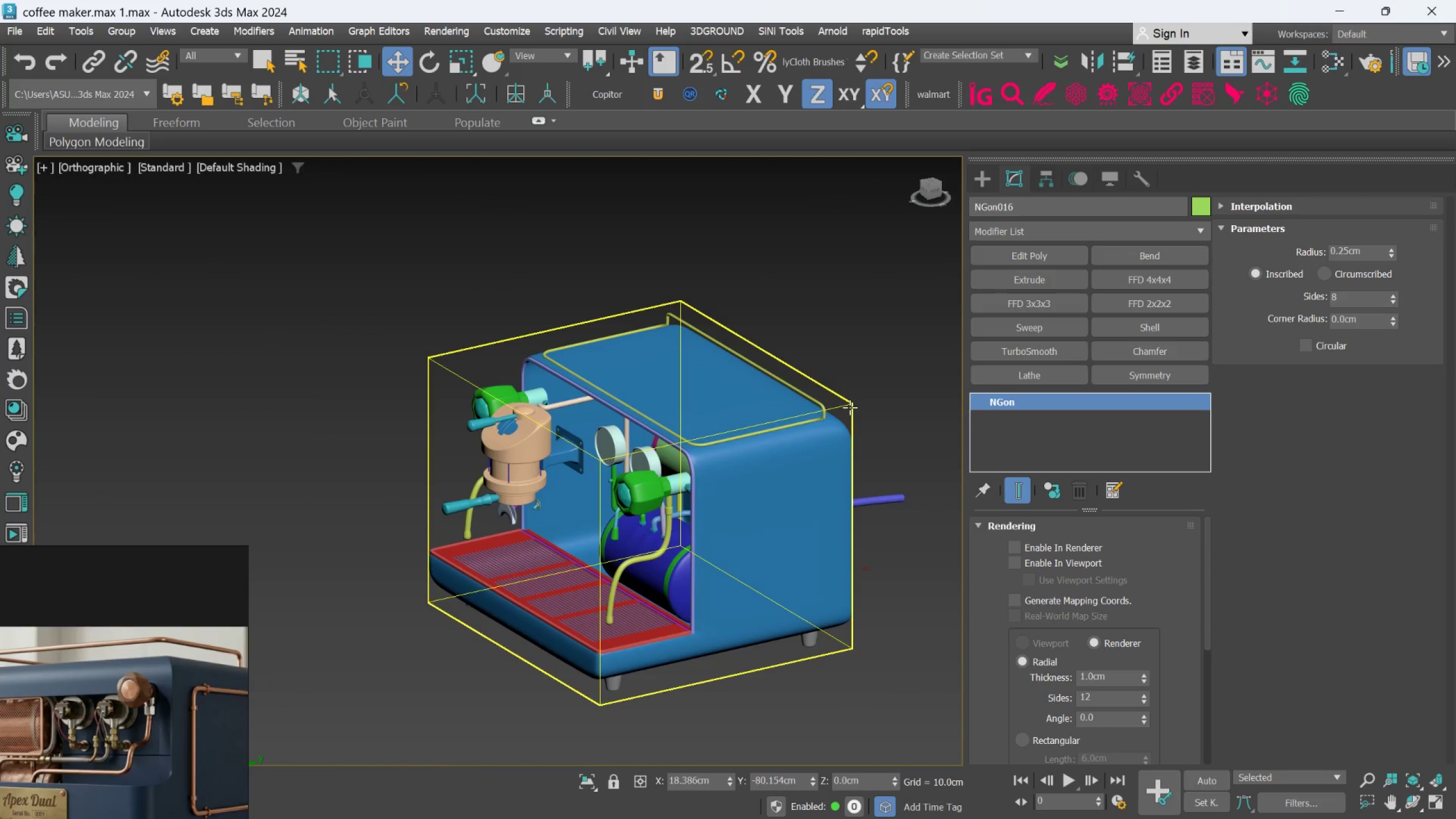 
hold_key(key=Z, duration=1.25)
 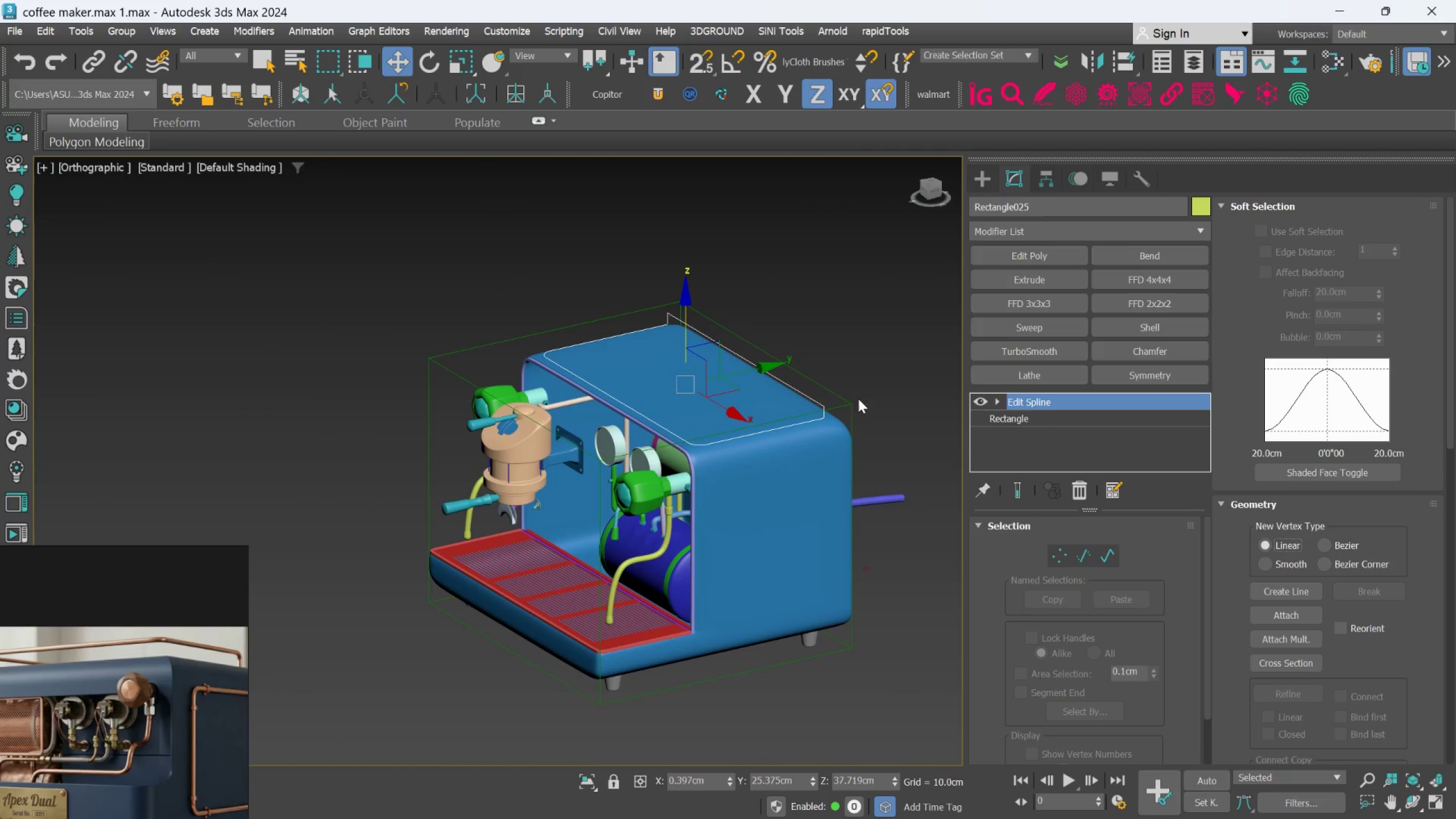 
key(Control+Z)
 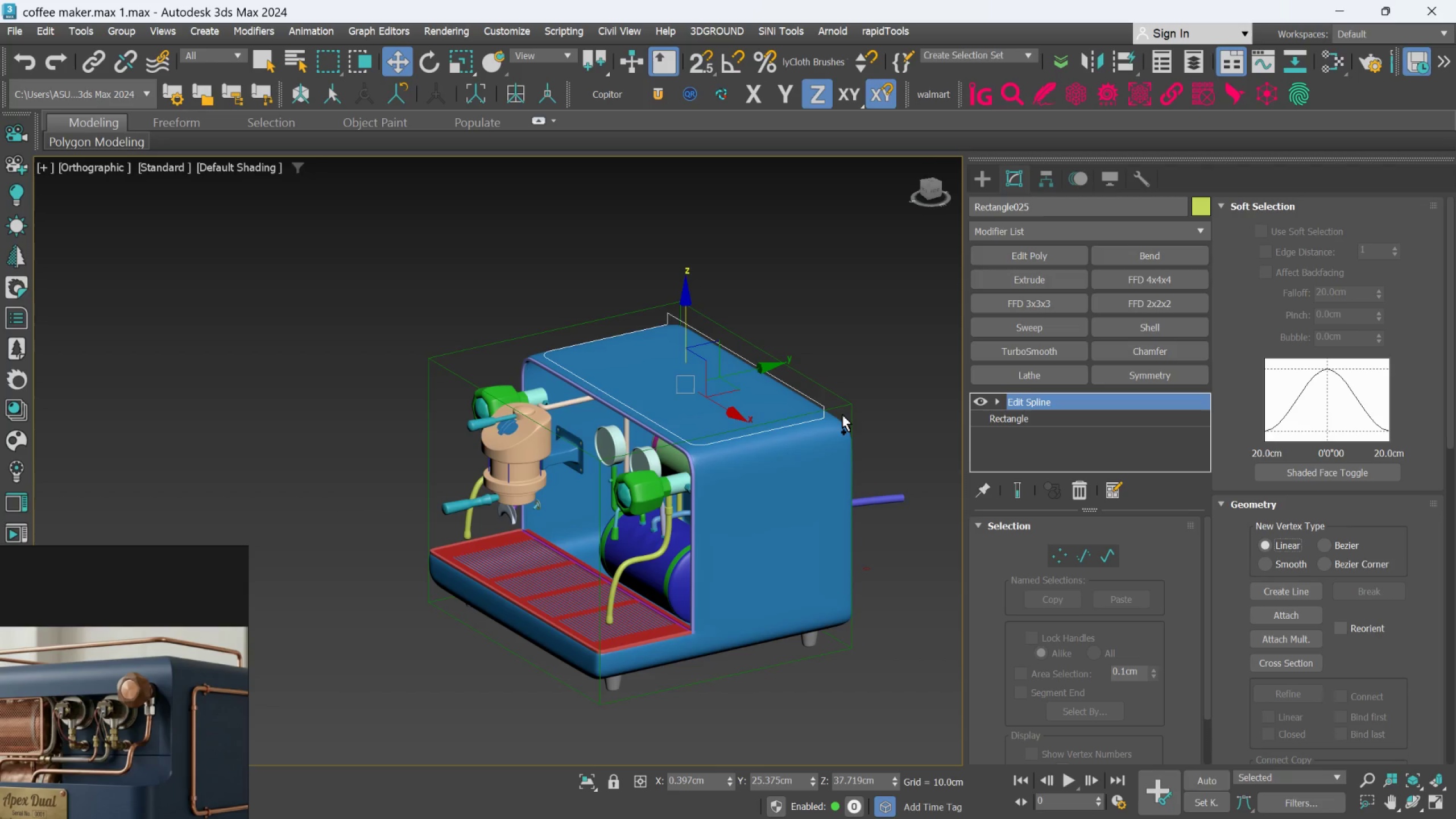 
key(Control+Z)
 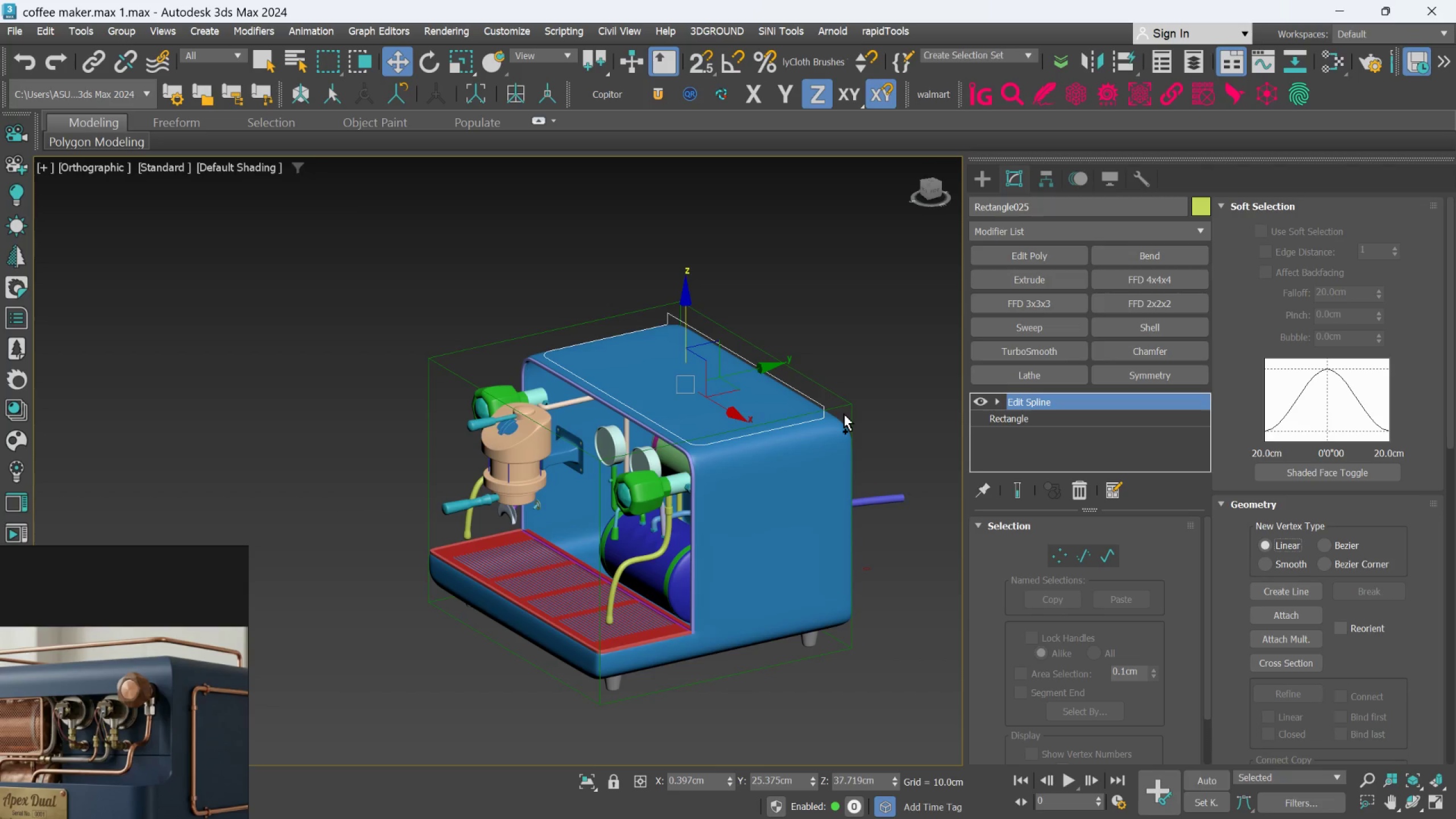 
key(Control+Z)
 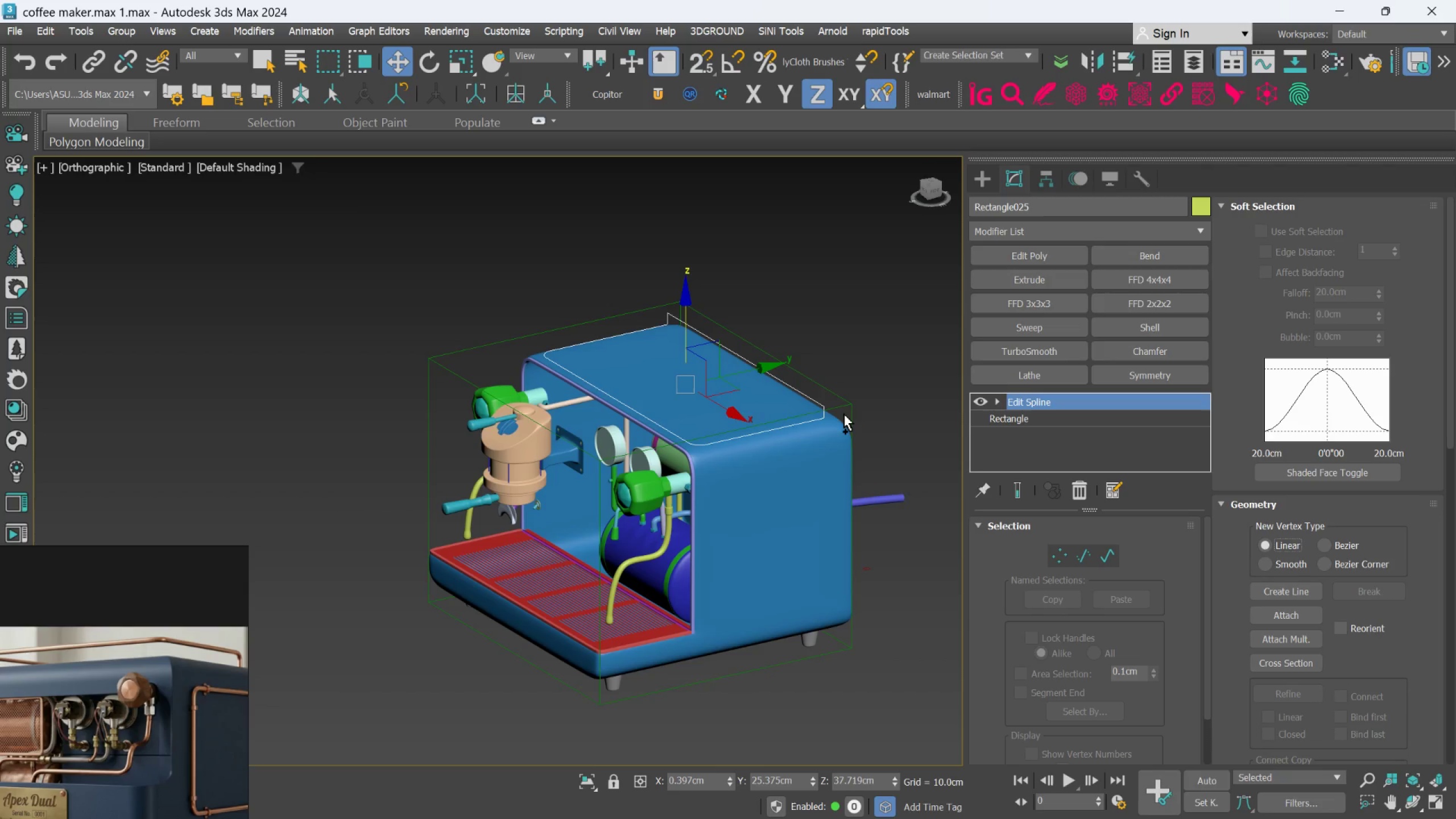 
key(Control+Z)
 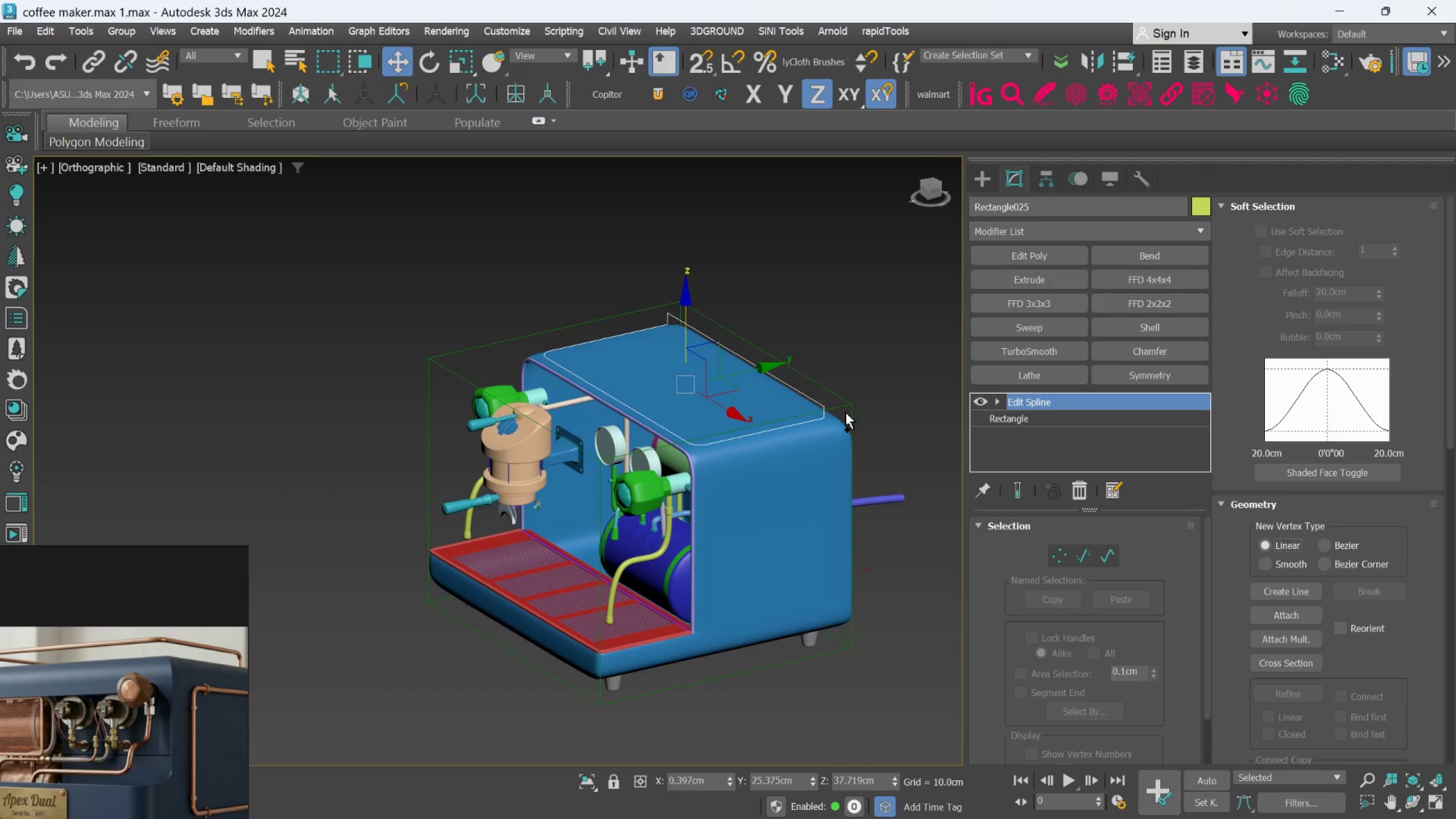 
key(Control+ControlLeft)
 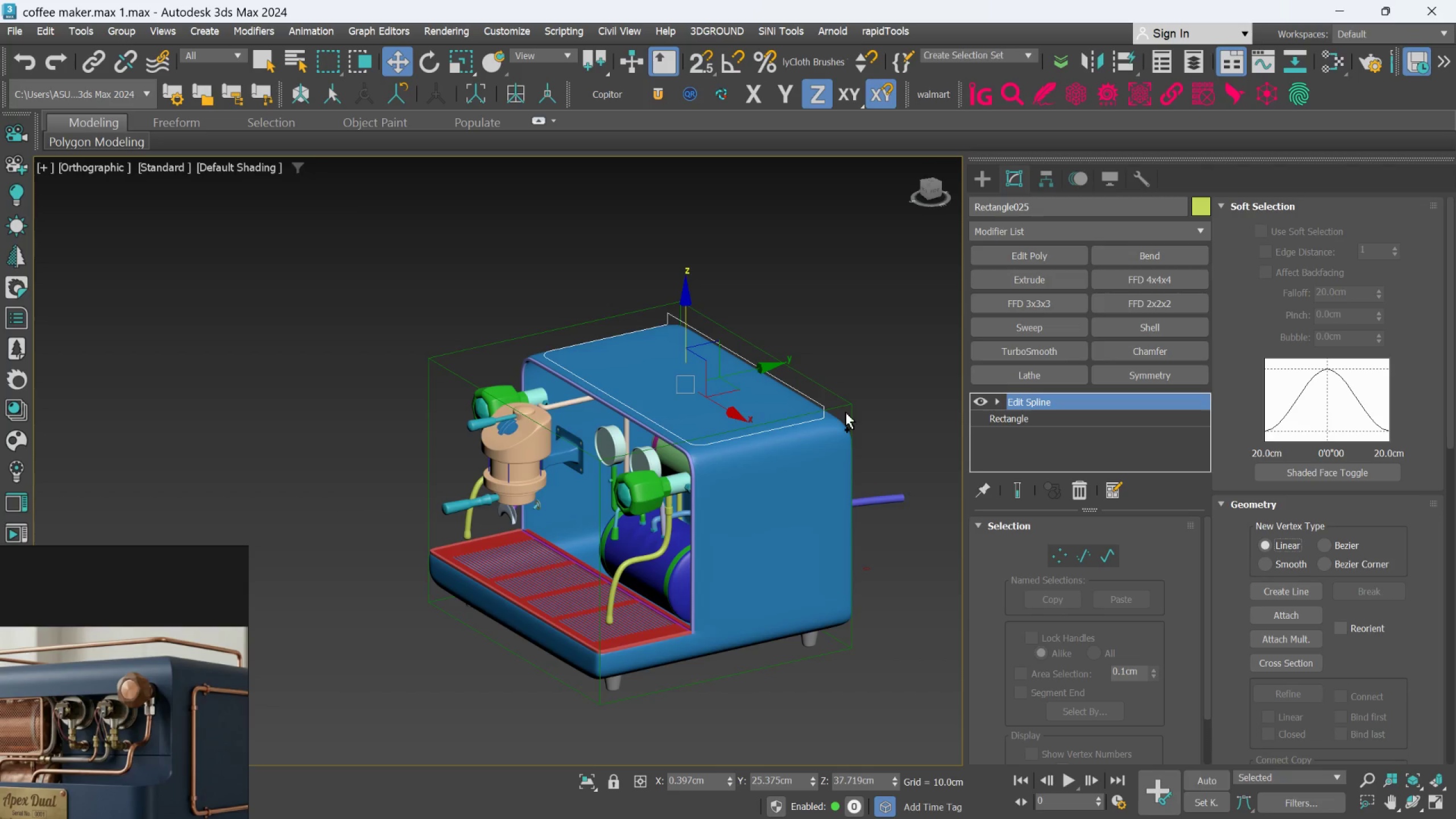 
key(Control+Z)
 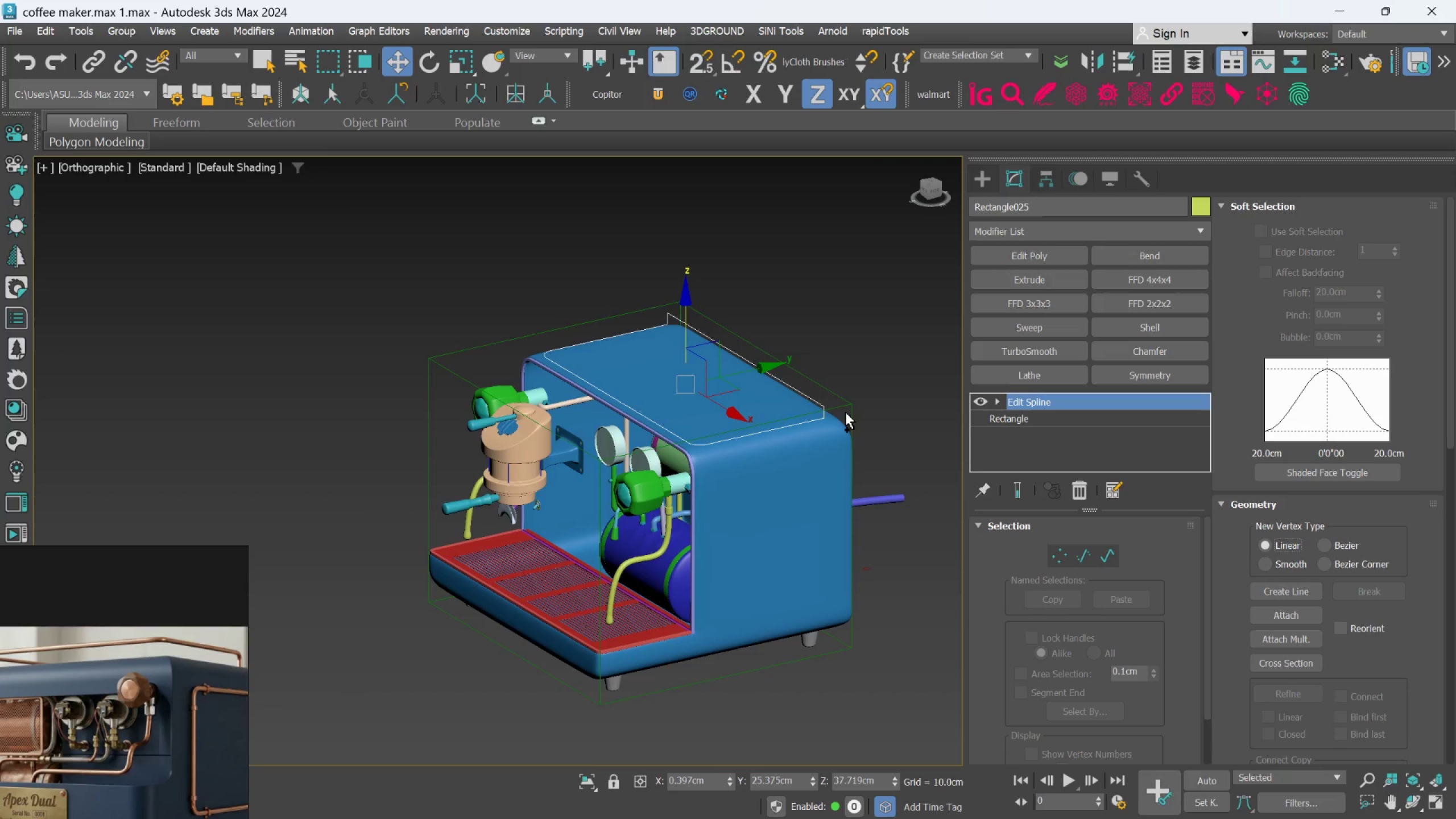 
key(Control+ControlLeft)
 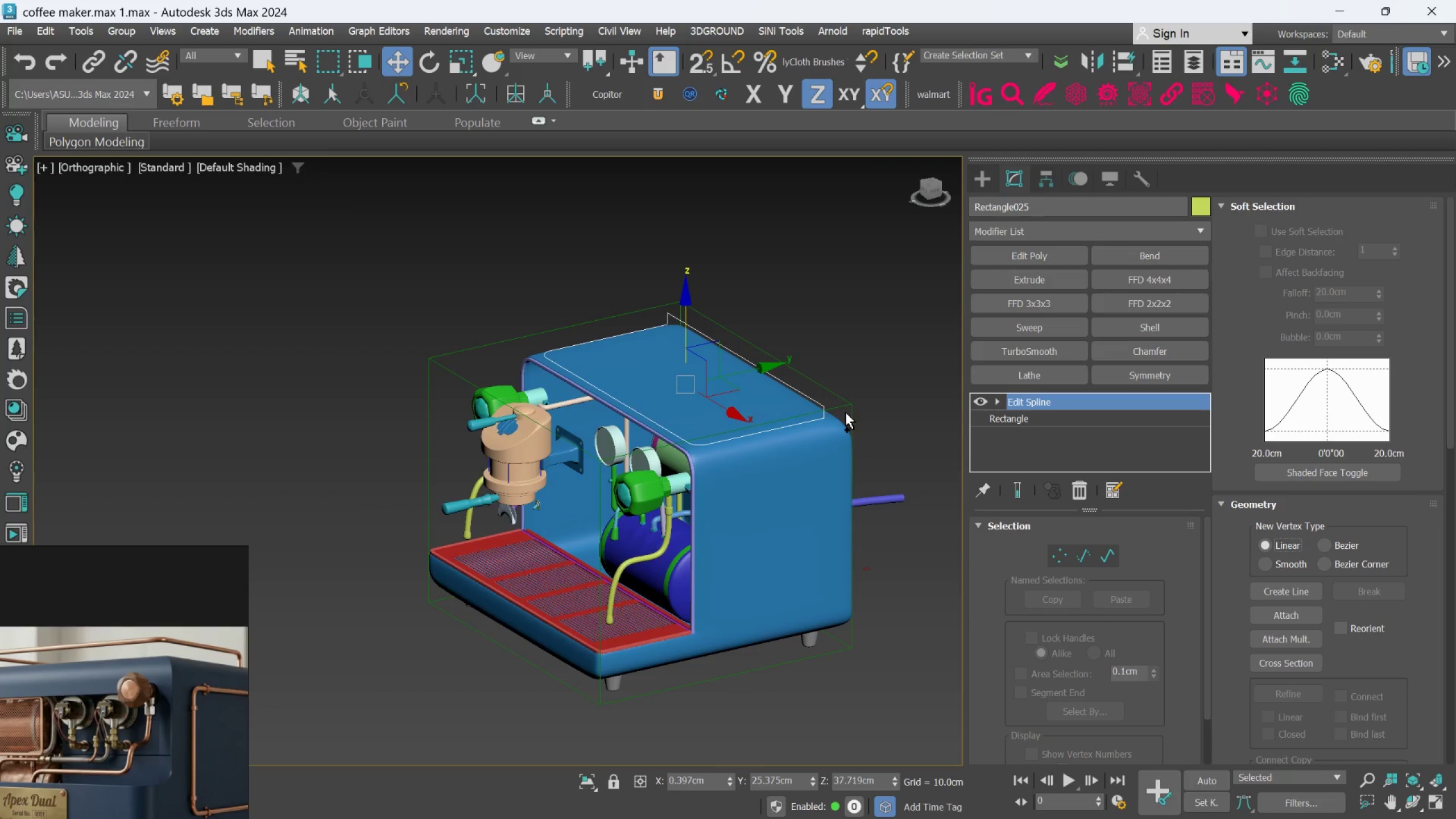 
key(Control+ControlLeft)
 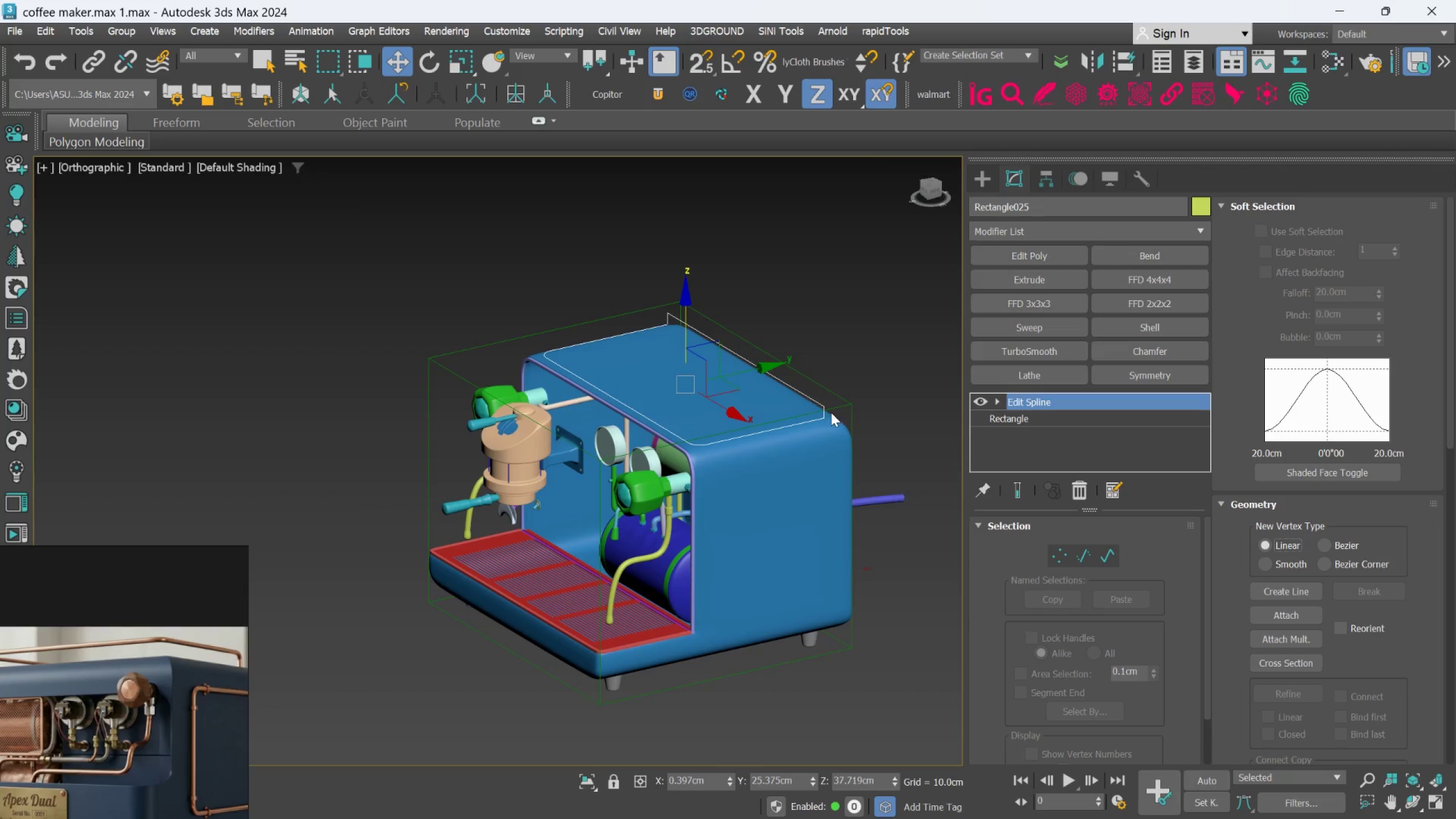 
scroll: coordinate [830, 412], scroll_direction: up, amount: 3.0
 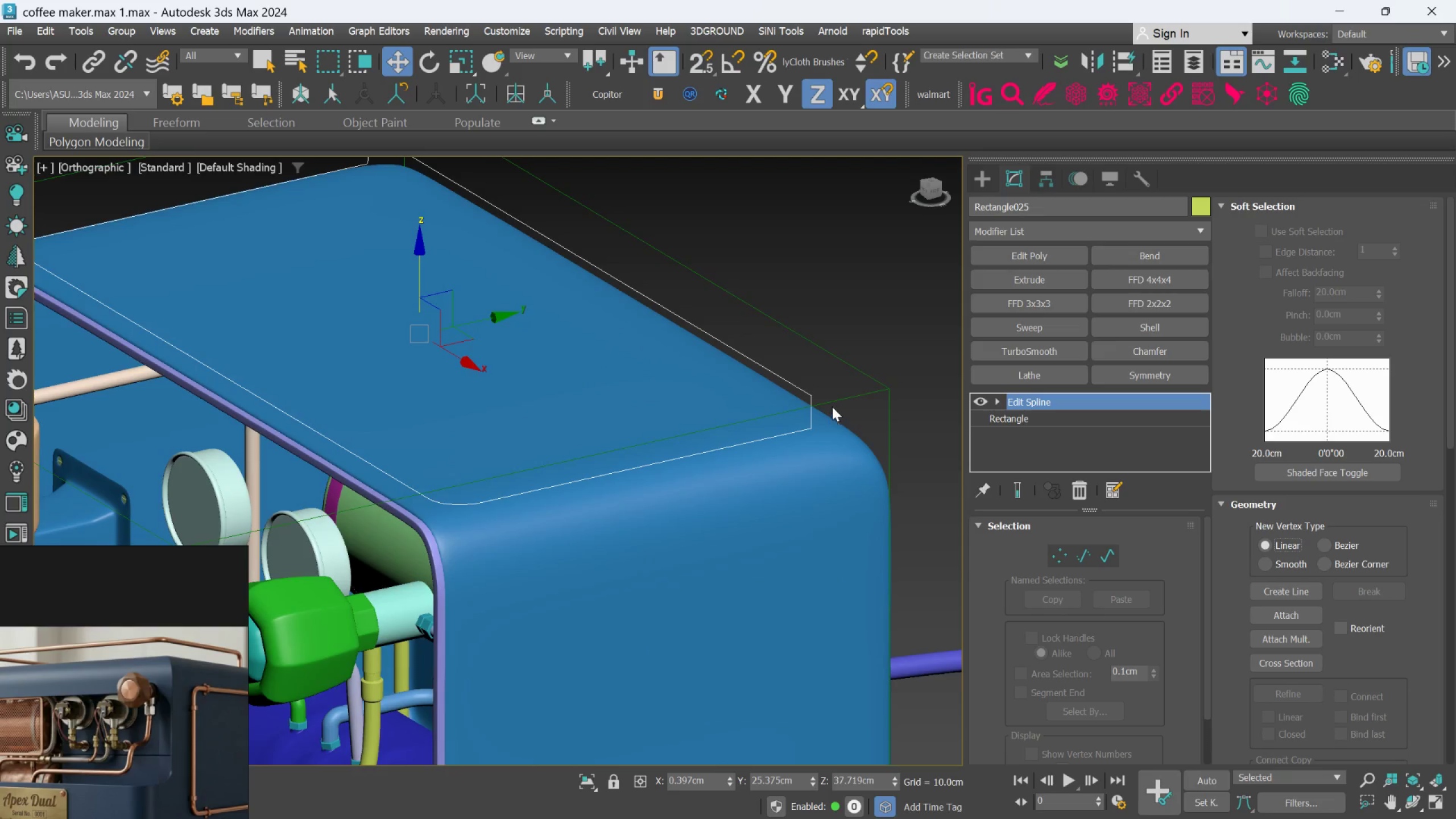 
key(Control+Z)
 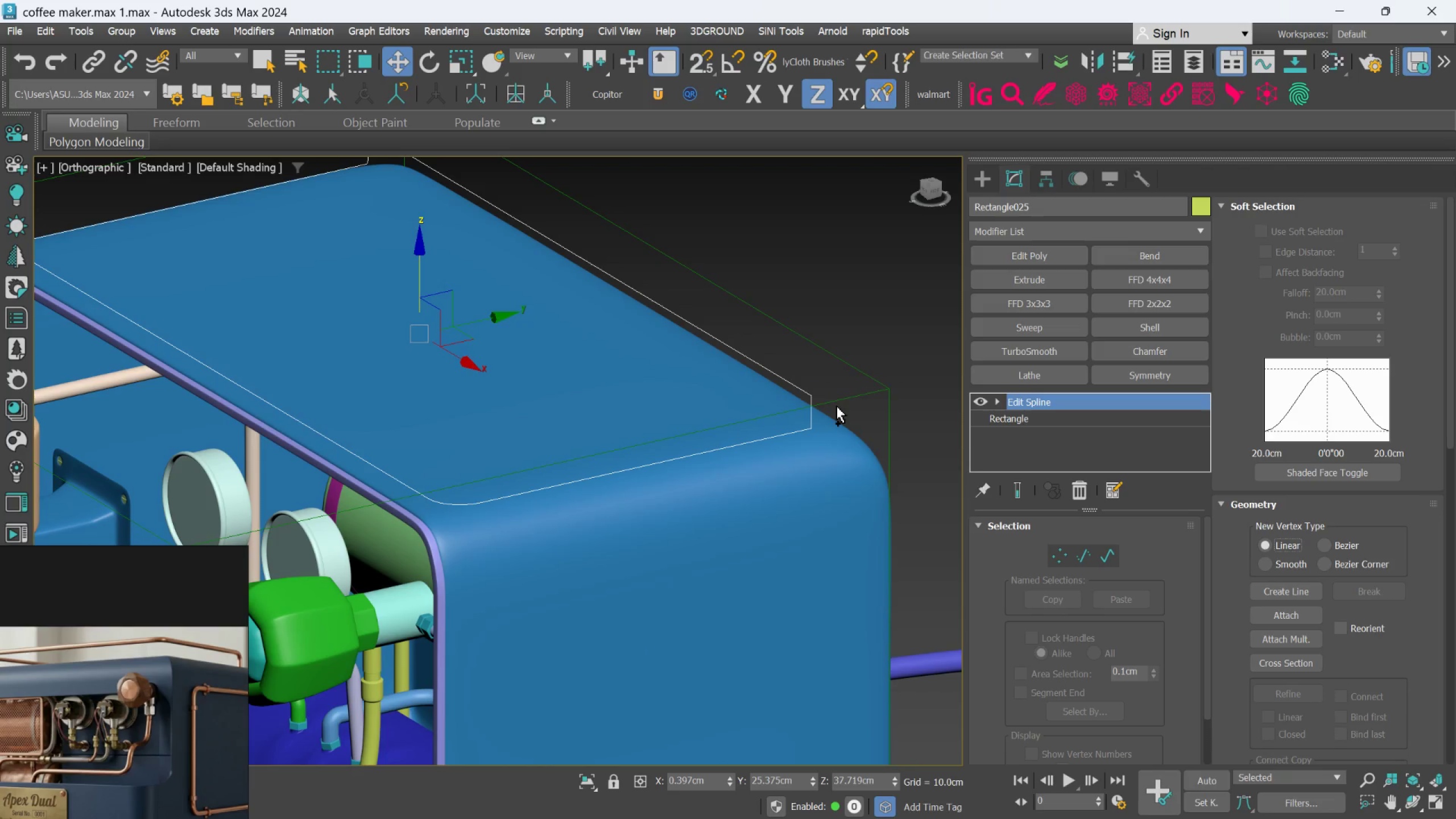 
key(Control+Z)
 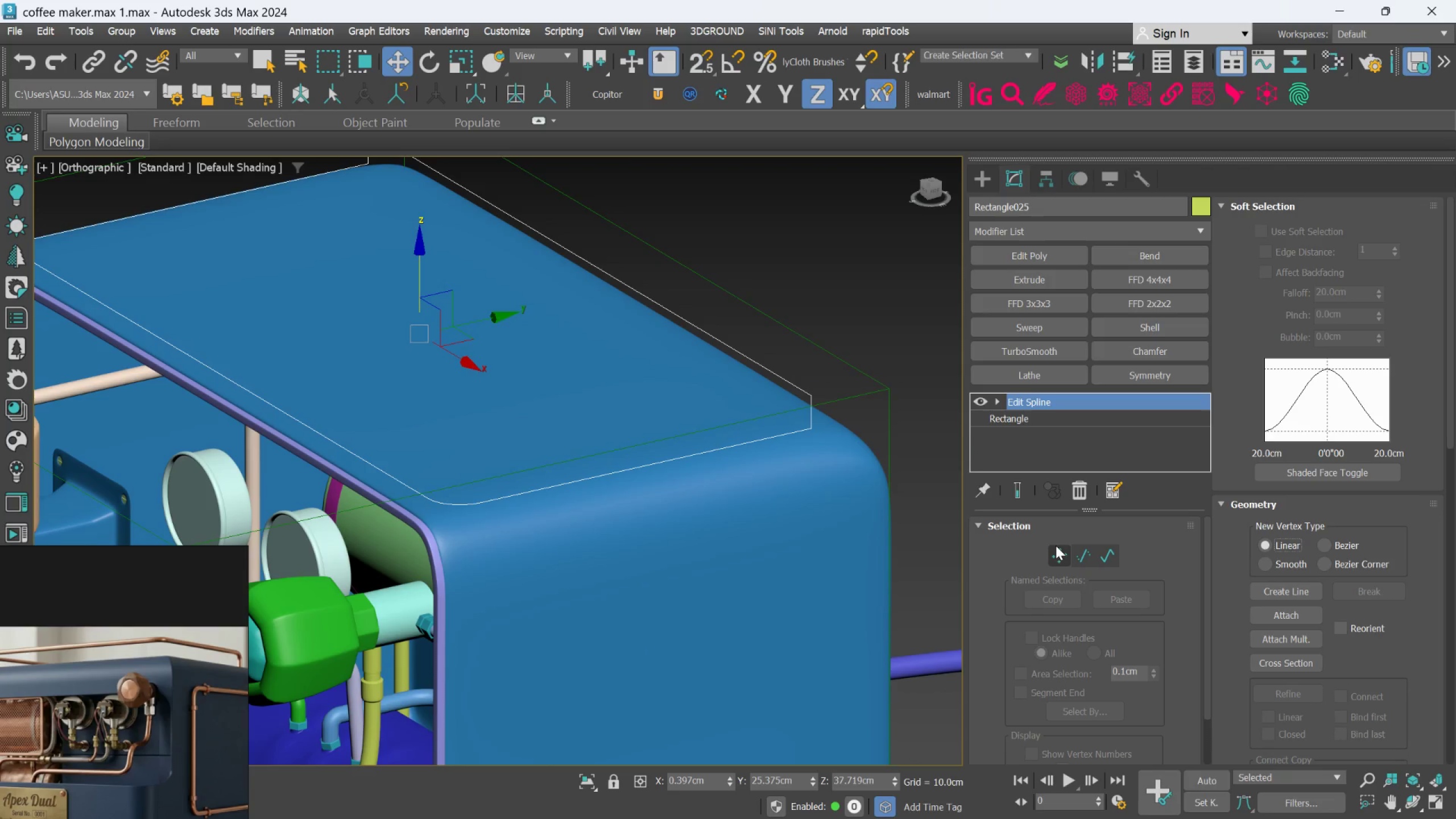 
left_click([1057, 552])
 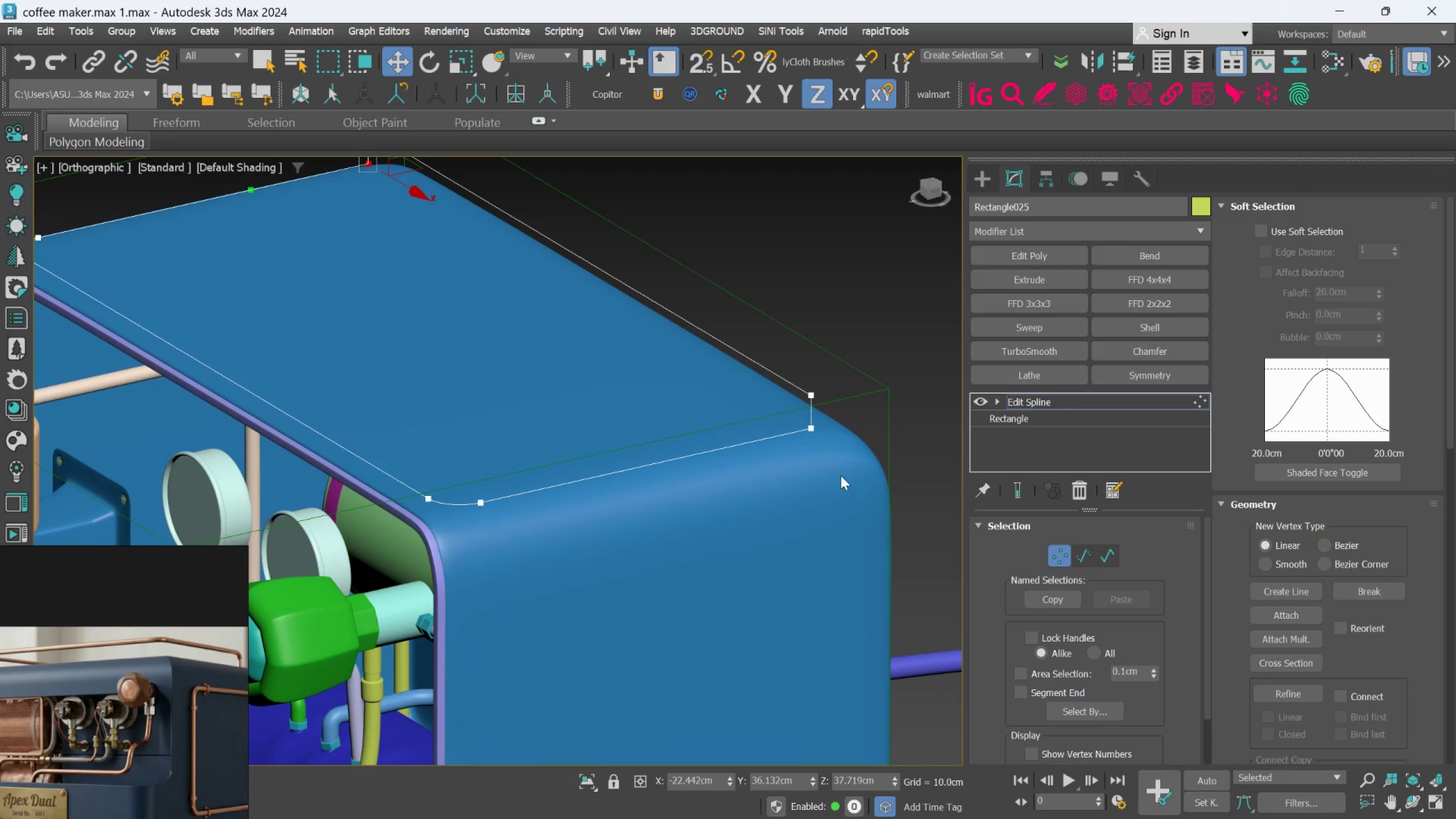 
scroll: coordinate [818, 433], scroll_direction: up, amount: 5.0
 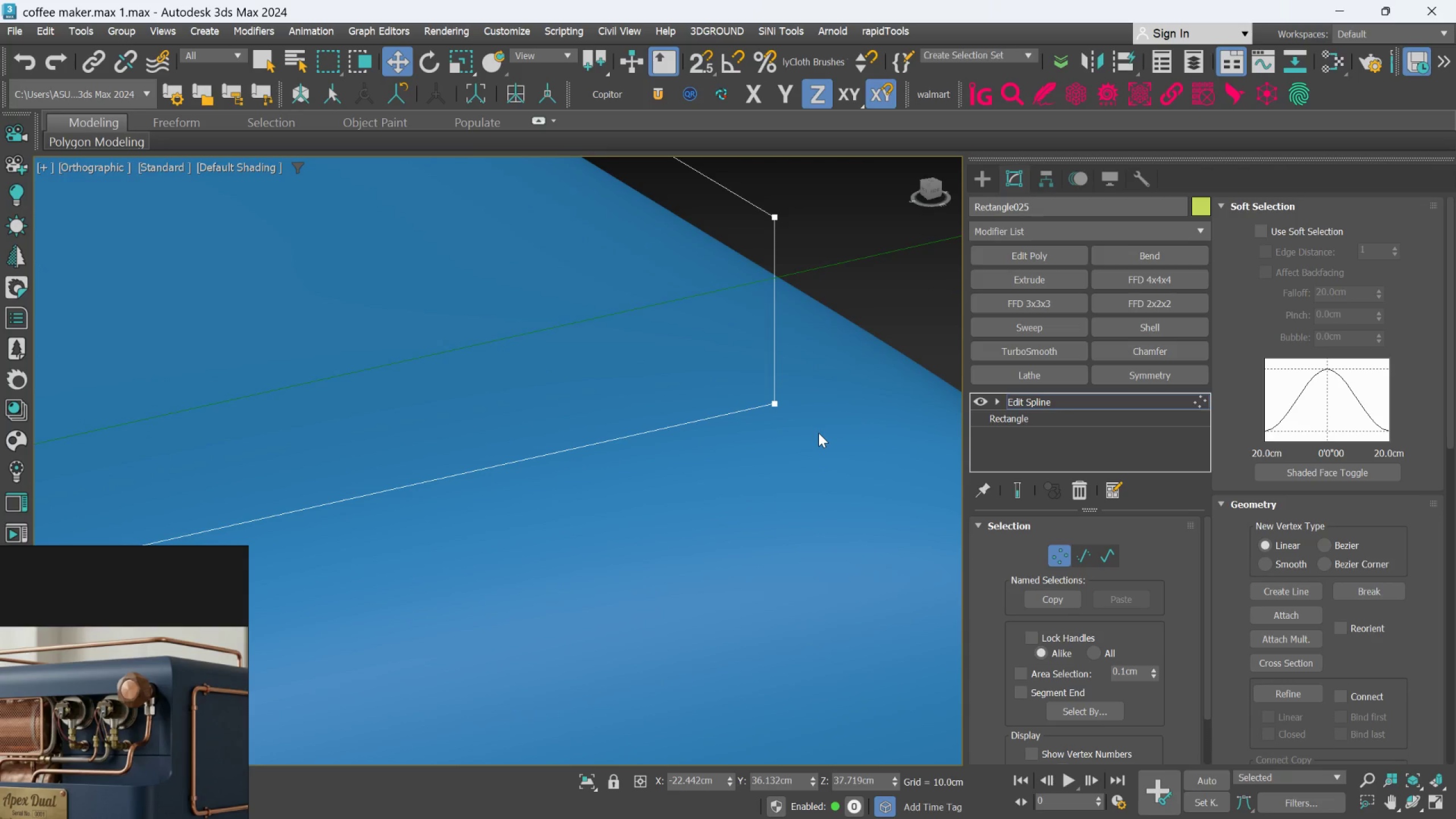 
scroll: coordinate [818, 433], scroll_direction: down, amount: 4.0
 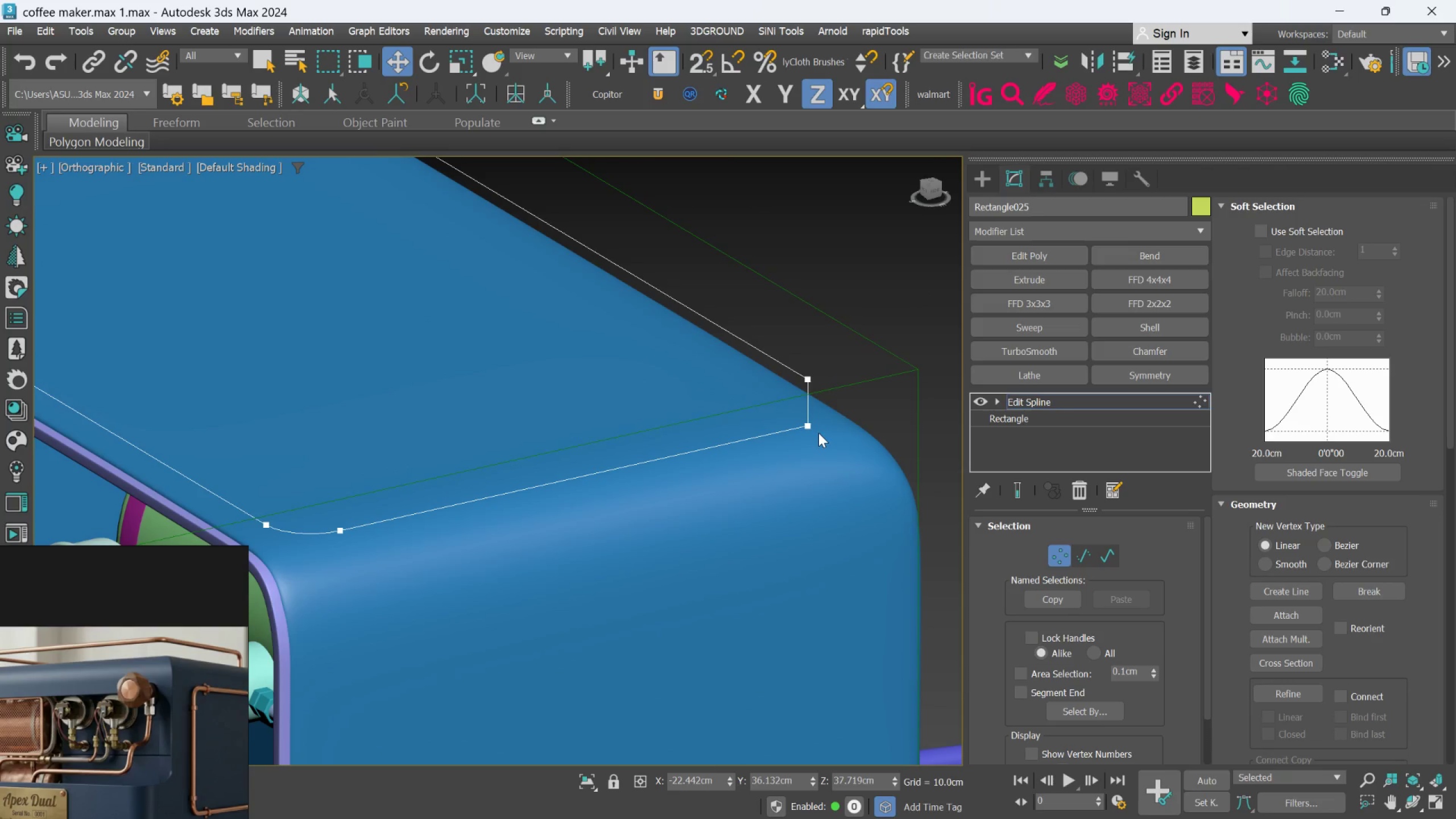 
scroll: coordinate [818, 433], scroll_direction: none, amount: 0.0
 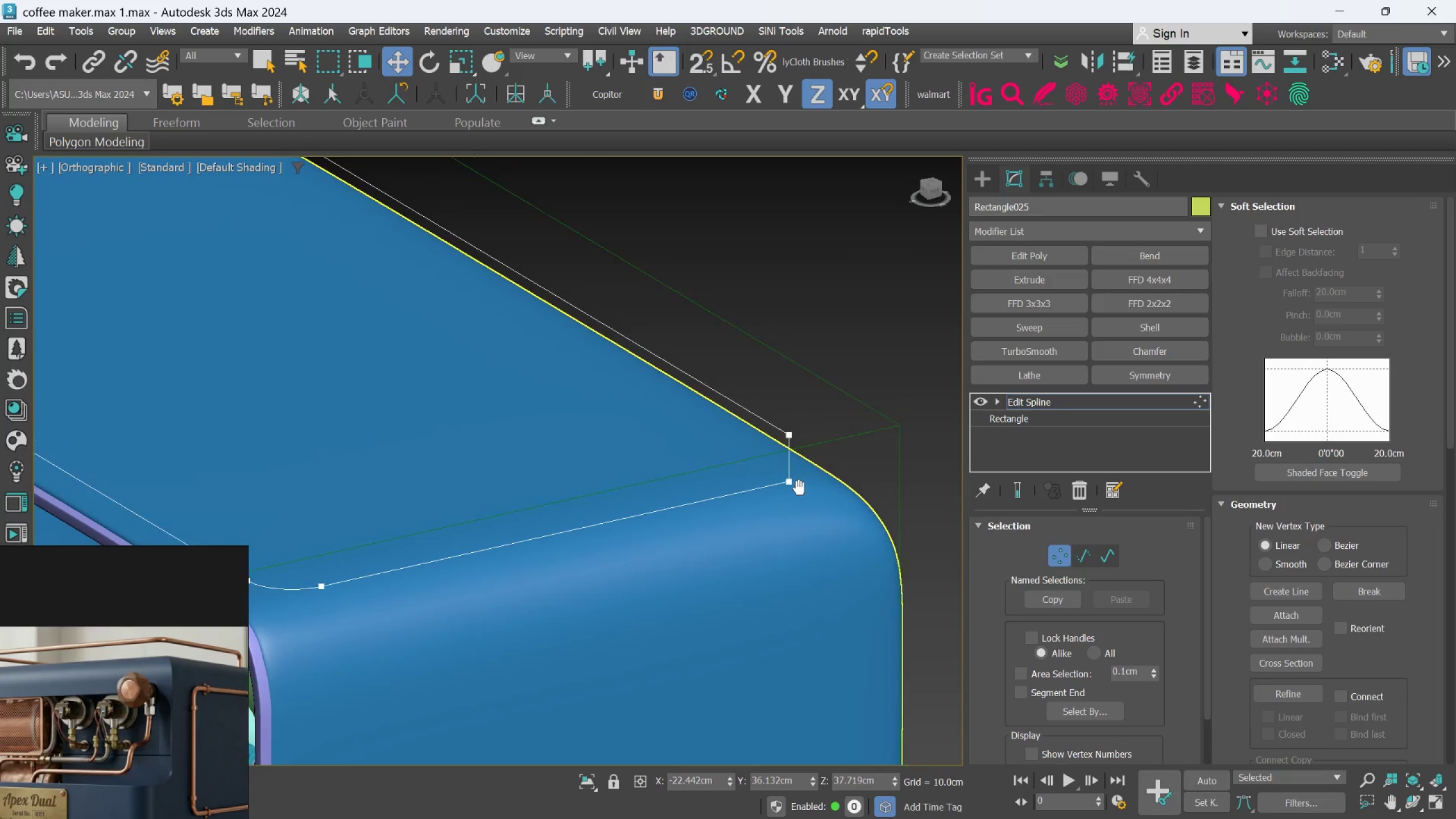 
scroll: coordinate [794, 491], scroll_direction: down, amount: 2.0
 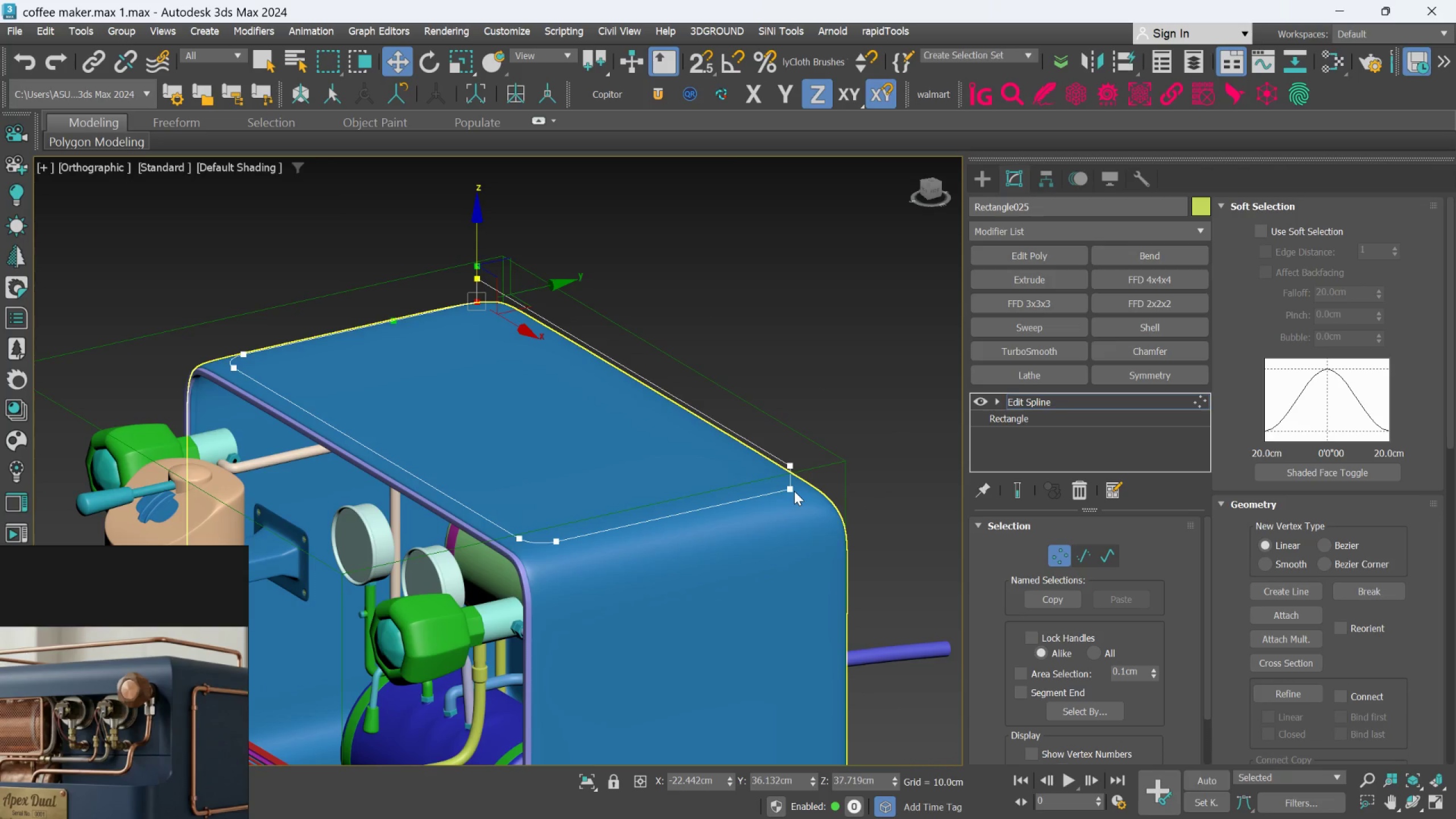 
scroll: coordinate [794, 487], scroll_direction: up, amount: 3.0
 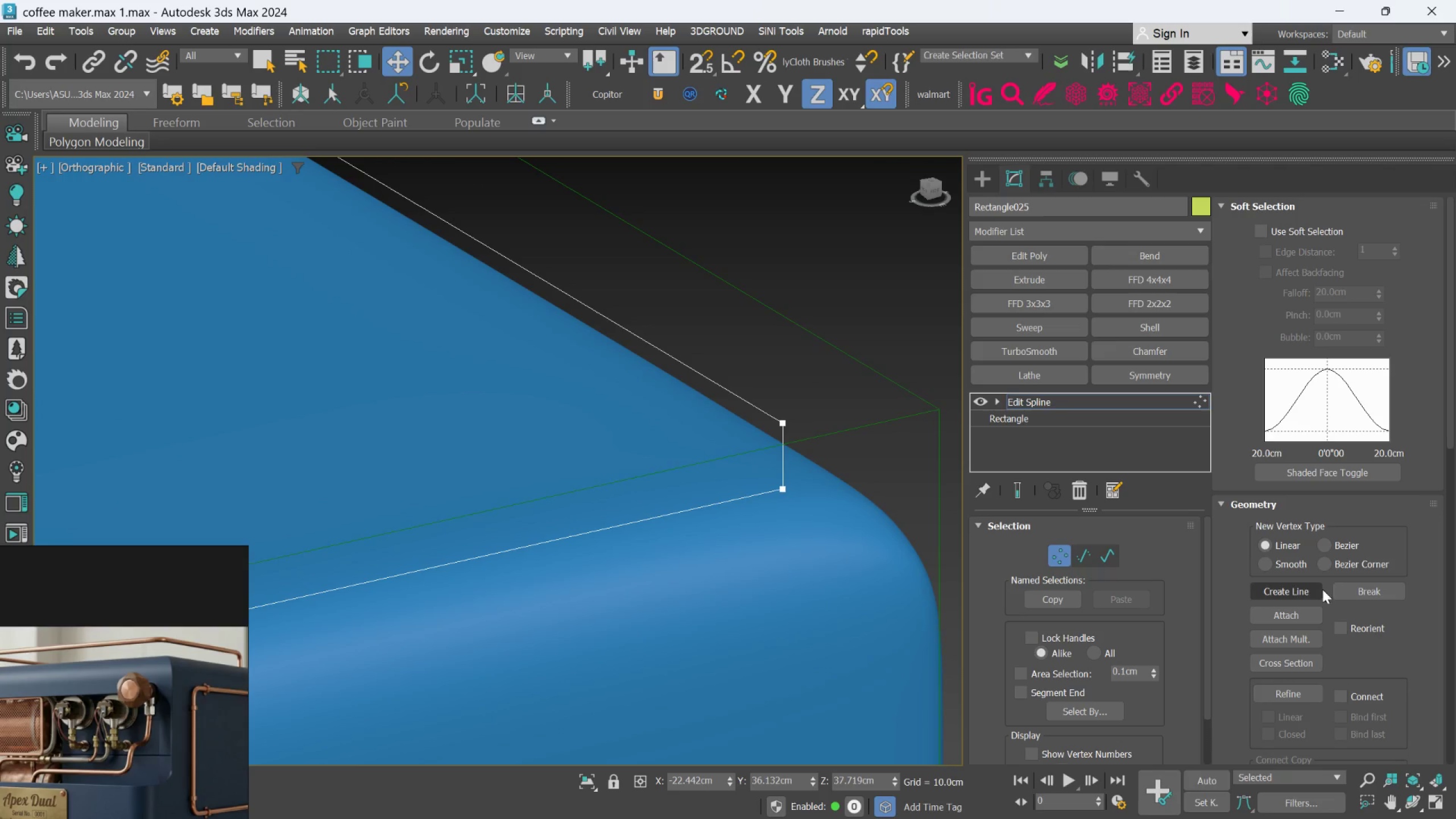 
scroll: coordinate [1359, 635], scroll_direction: down, amount: 16.0
 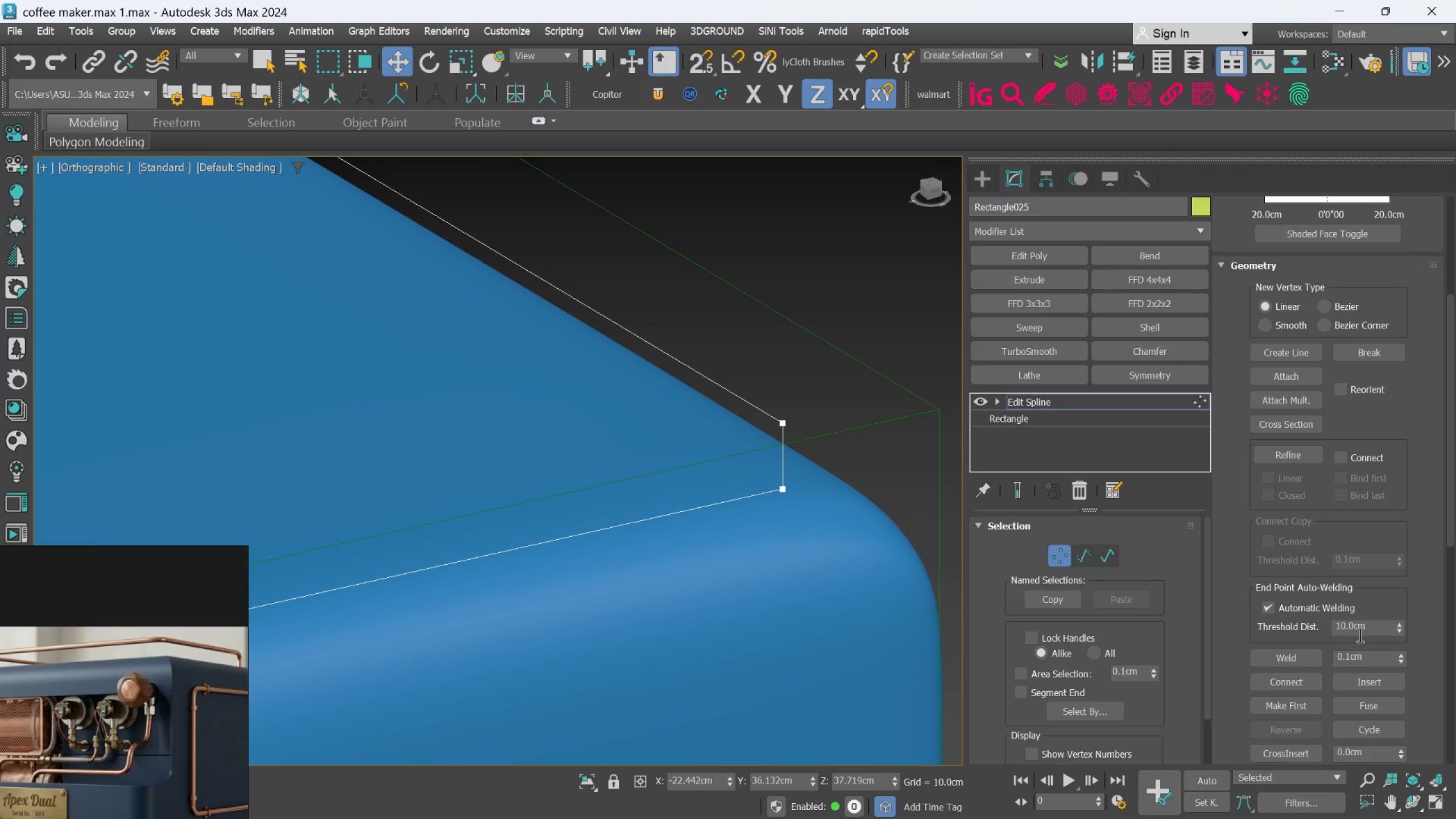 
scroll: coordinate [1358, 570], scroll_direction: up, amount: 7.0
 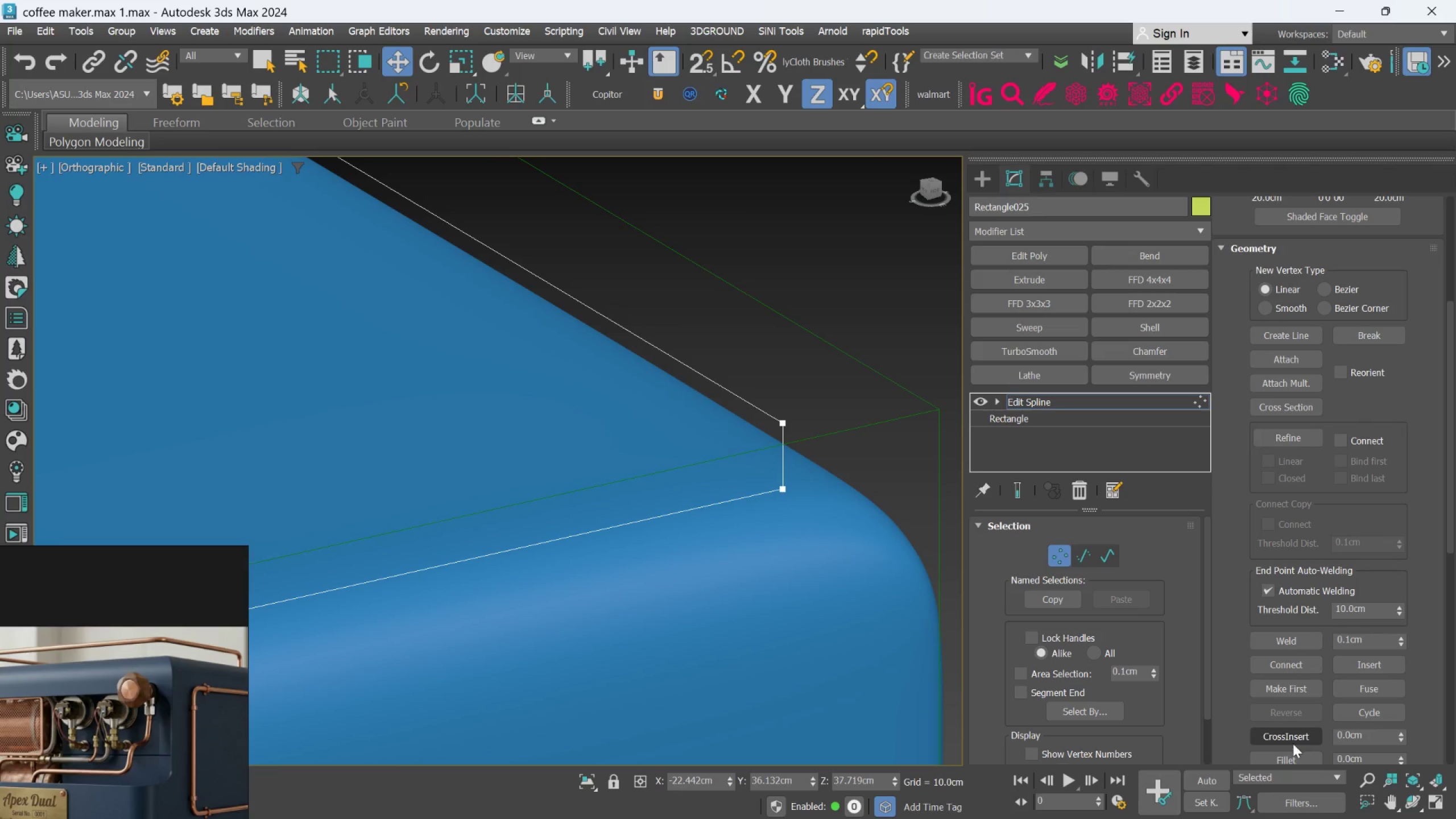 
left_click([1289, 758])
 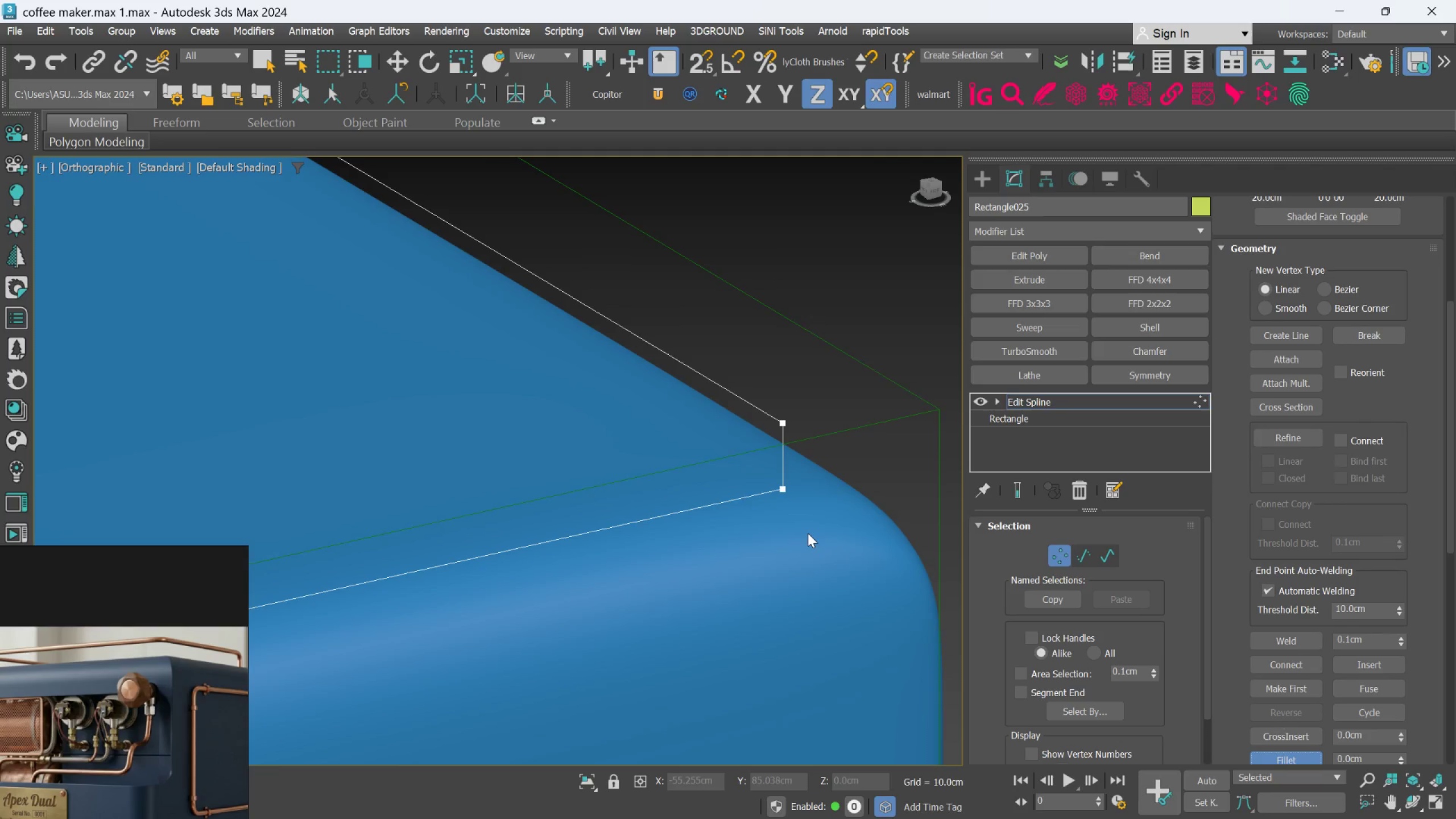 
scroll: coordinate [807, 530], scroll_direction: up, amount: 2.0
 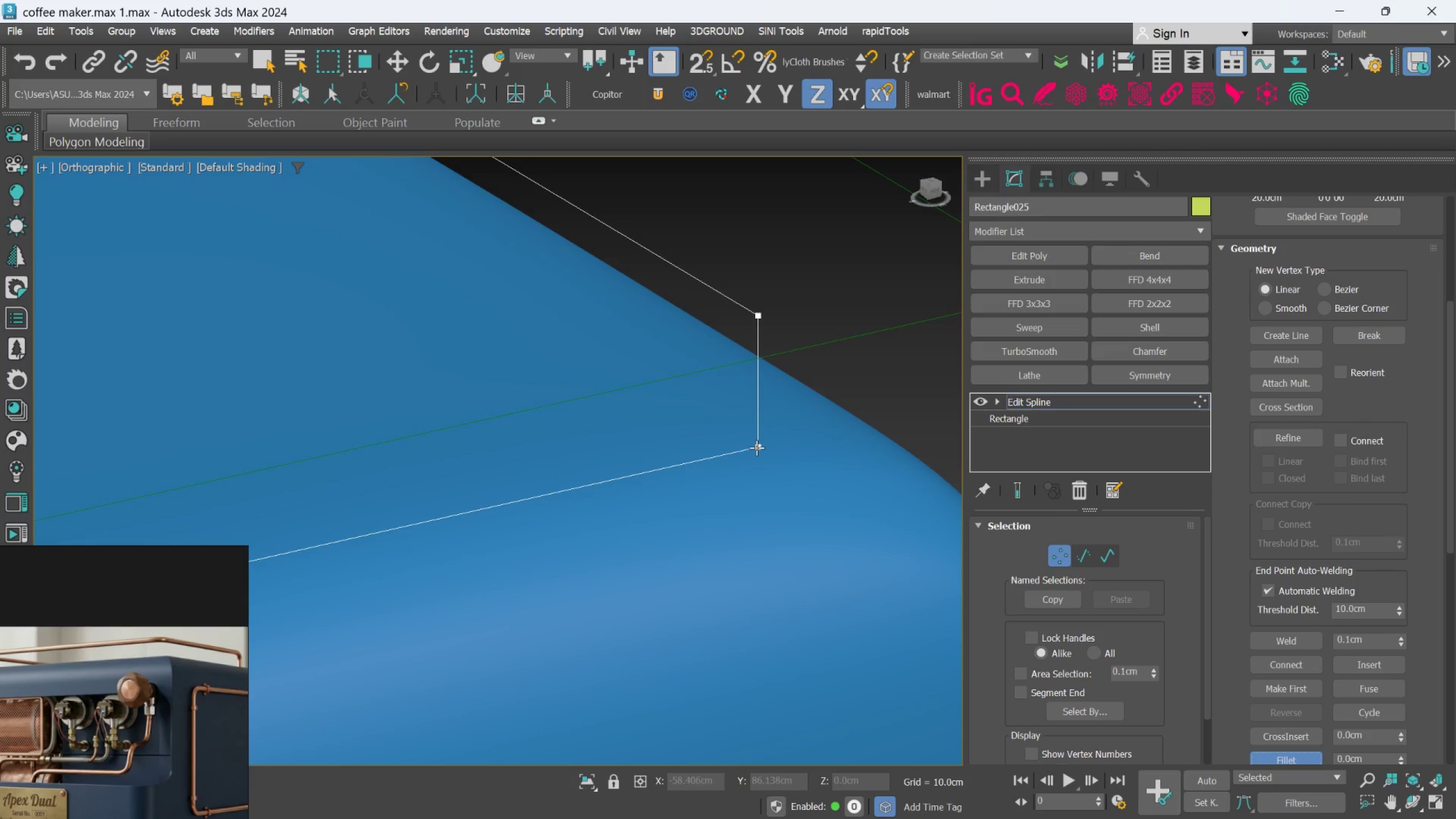 
left_click_drag(start_coordinate=[756, 448], to_coordinate=[760, 437])
 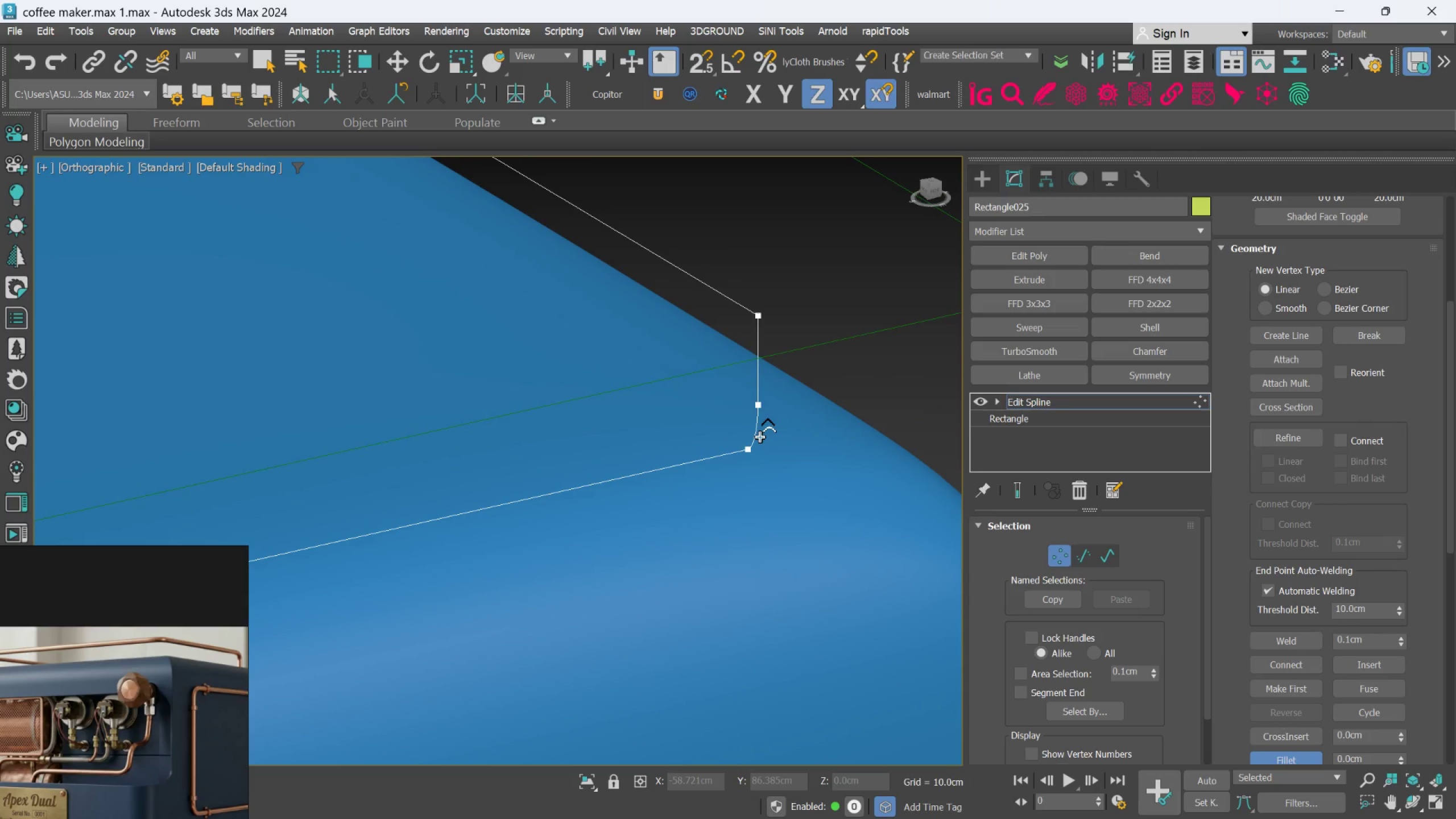 
scroll: coordinate [760, 436], scroll_direction: down, amount: 5.0
 